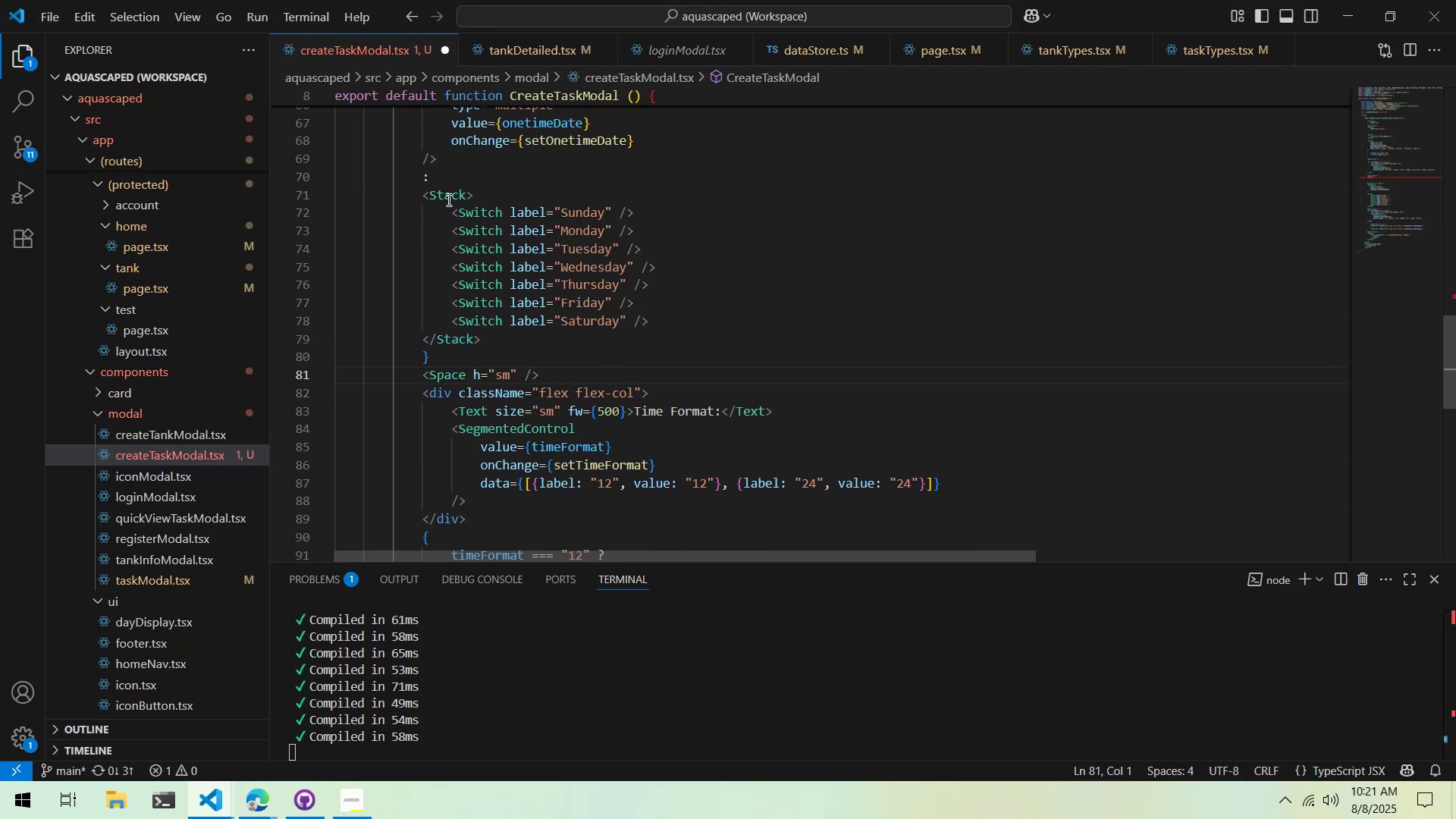 
scroll: coordinate [466, 241], scroll_direction: up, amount: 3.0
 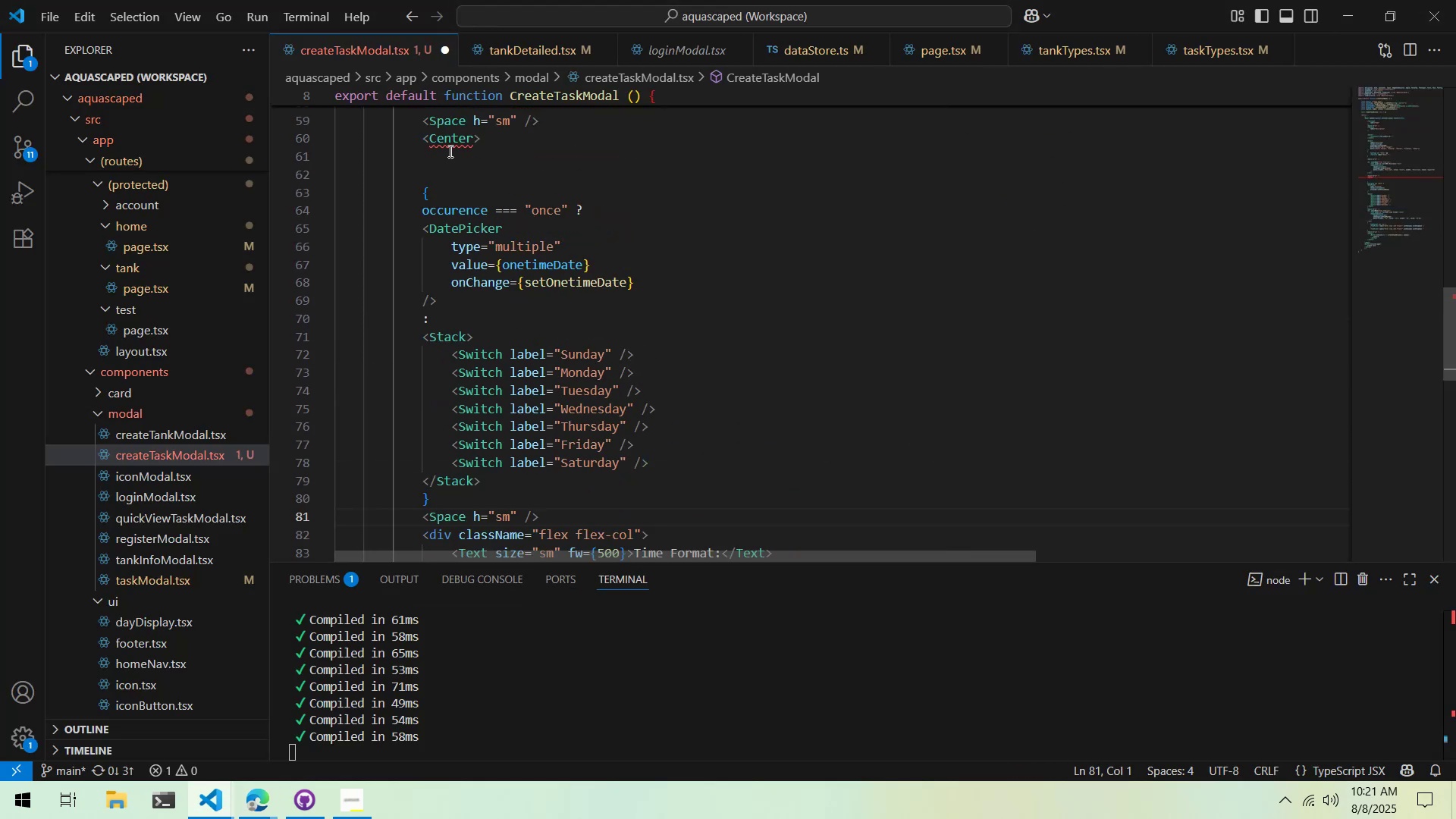 
double_click([449, 144])
 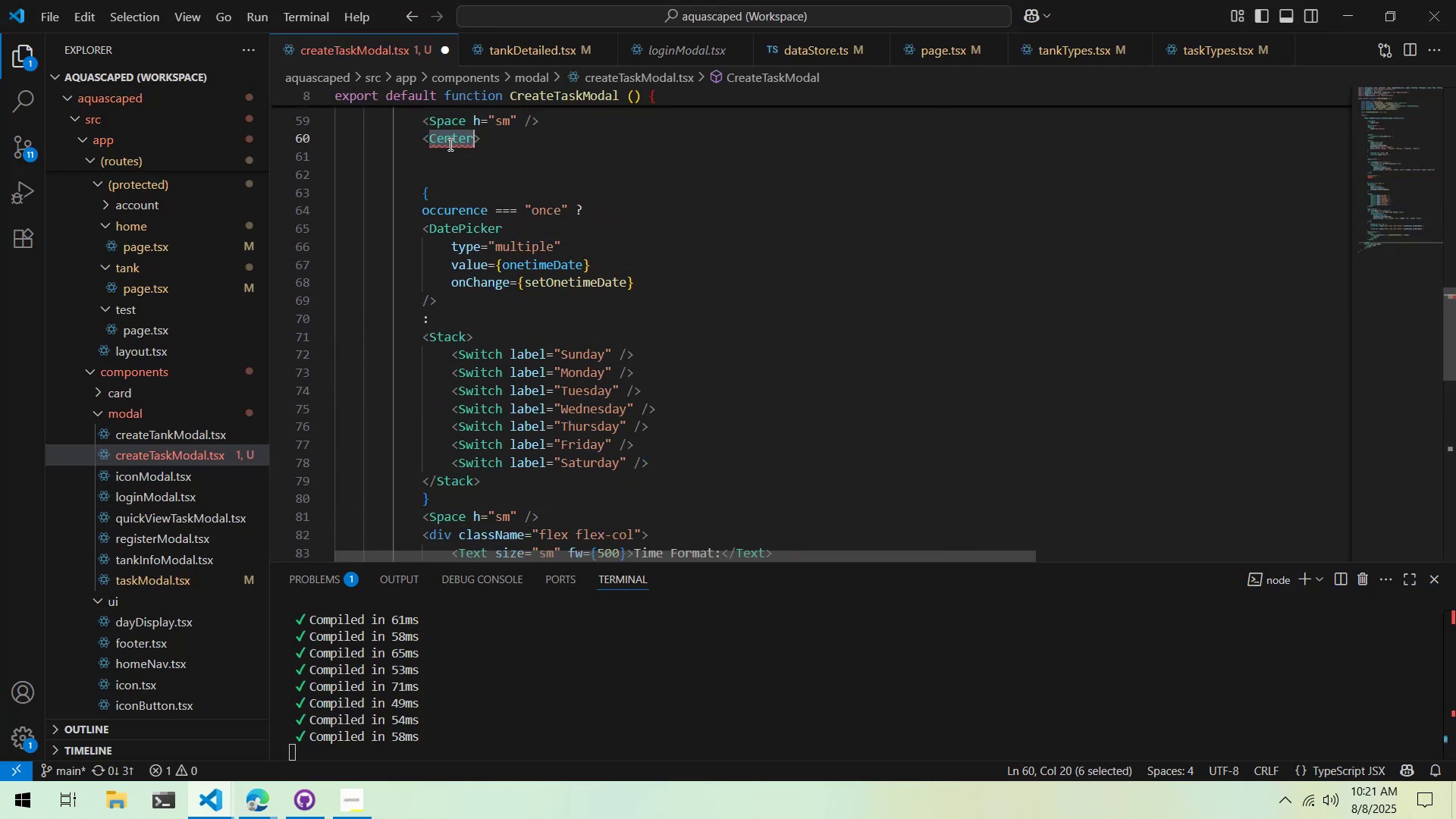 
triple_click([449, 144])
 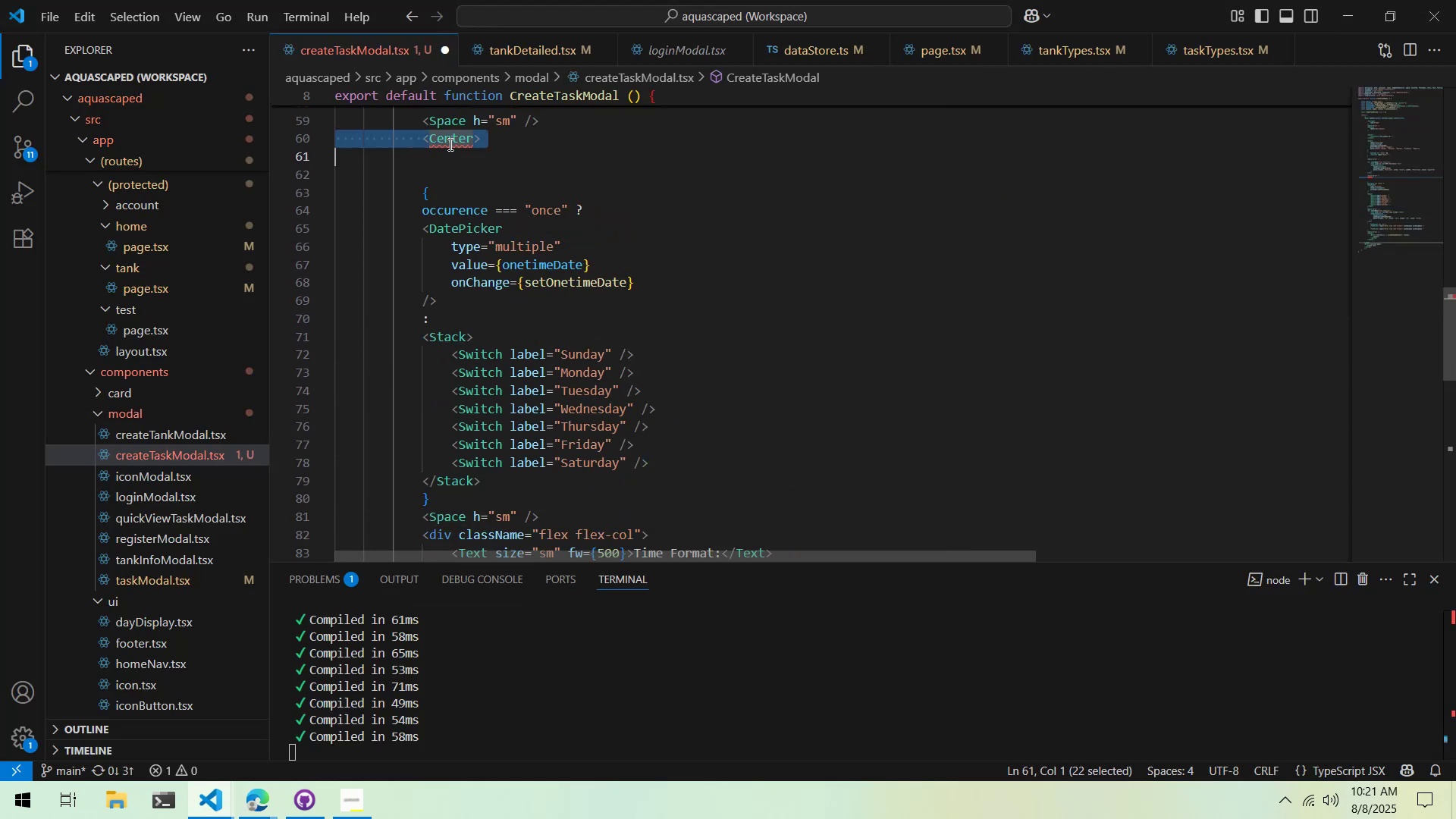 
key(Control+ControlLeft)
 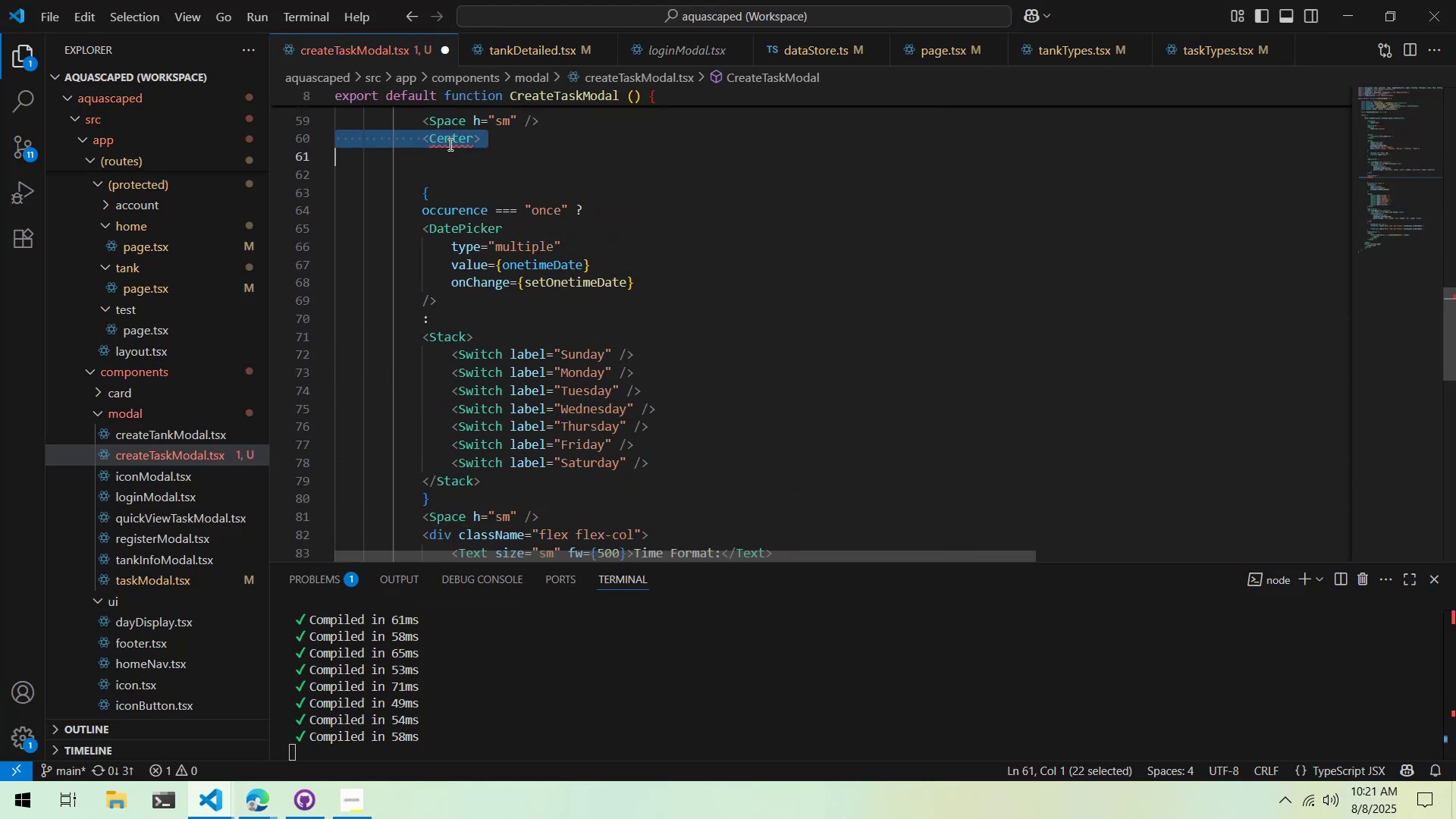 
key(Control+X)
 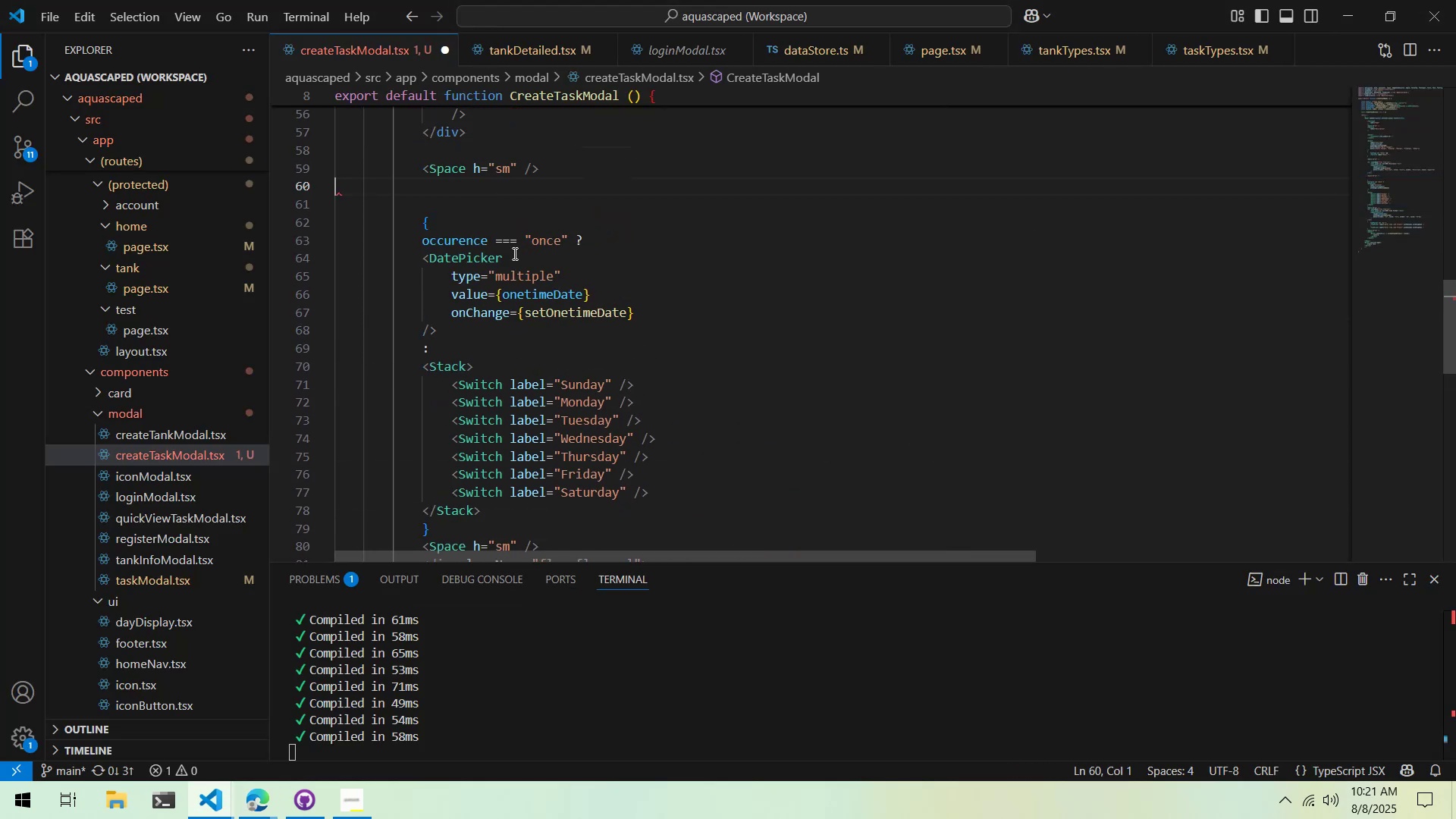 
scroll: coordinate [526, 297], scroll_direction: up, amount: 17.0
 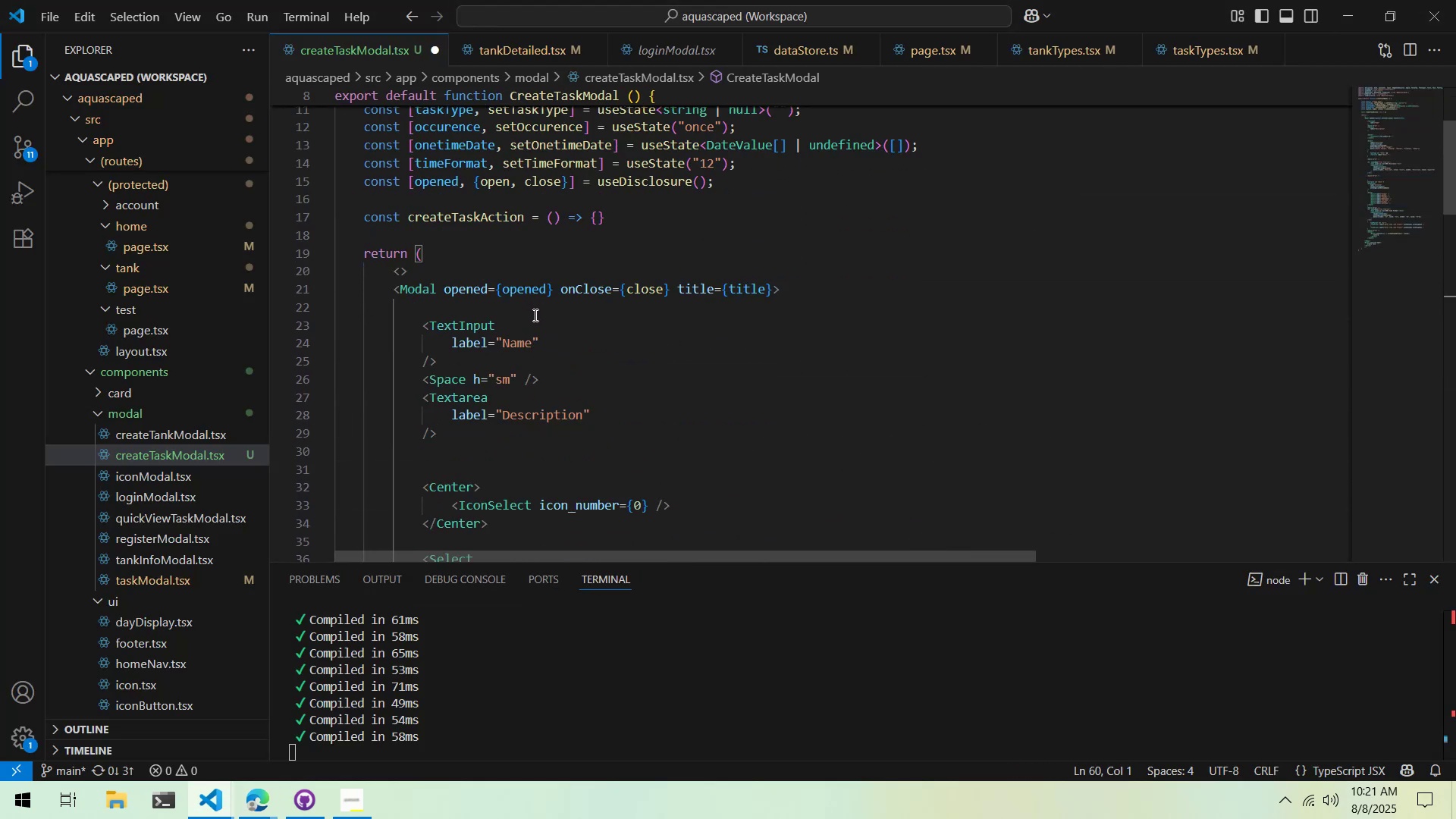 
left_click([536, 309])
 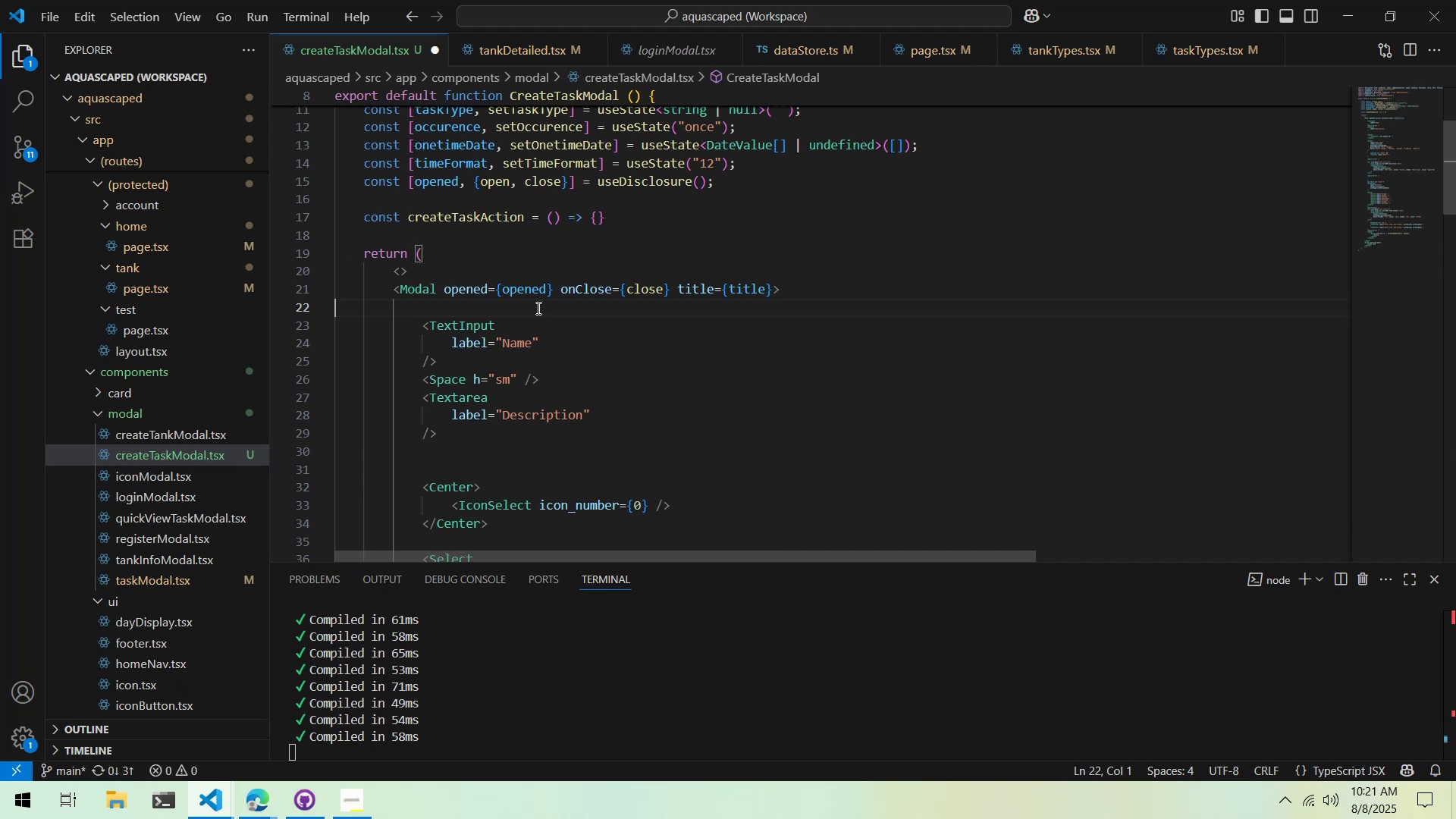 
key(Tab)
key(Tab)
type(<Center>)
 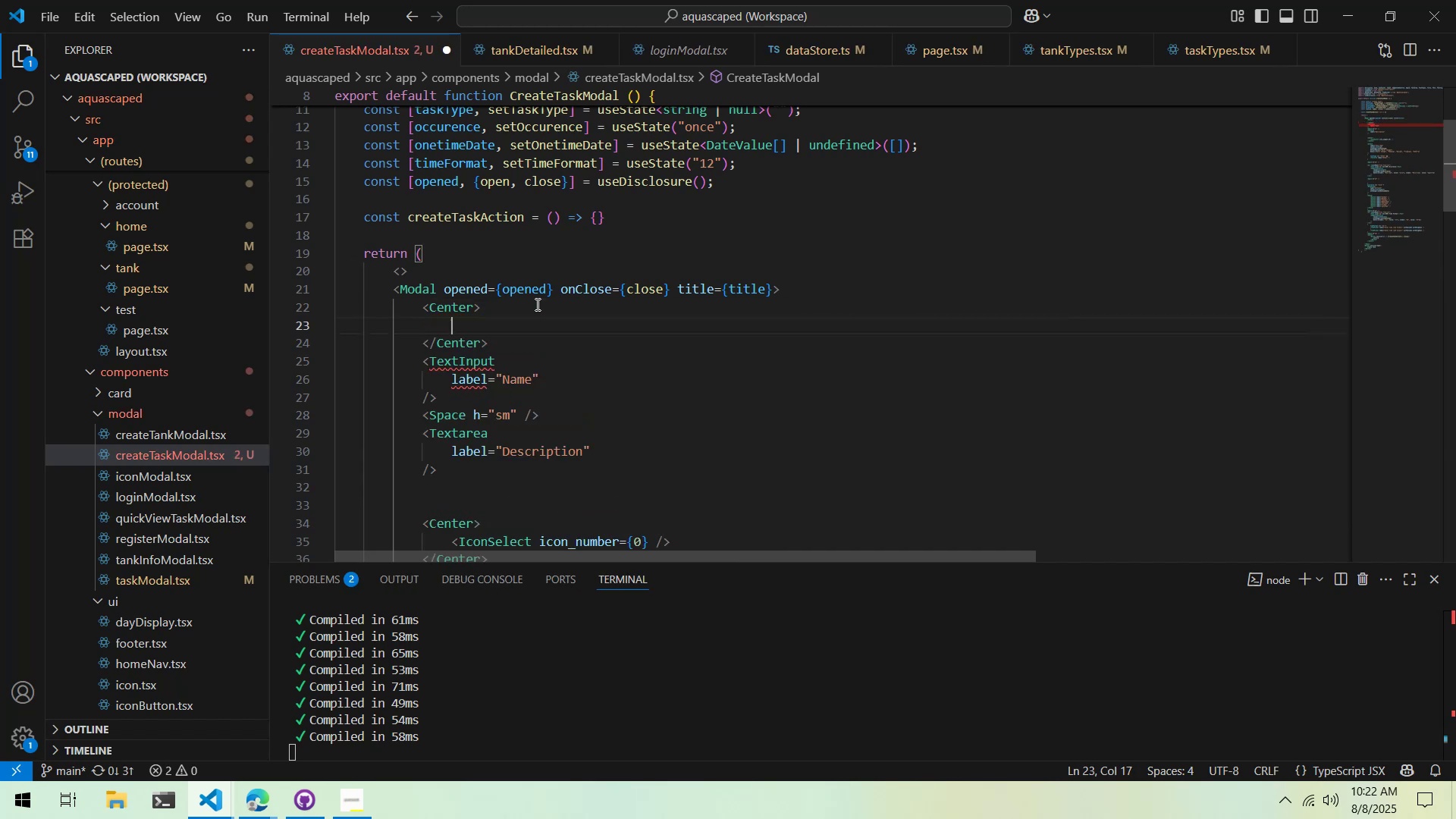 
 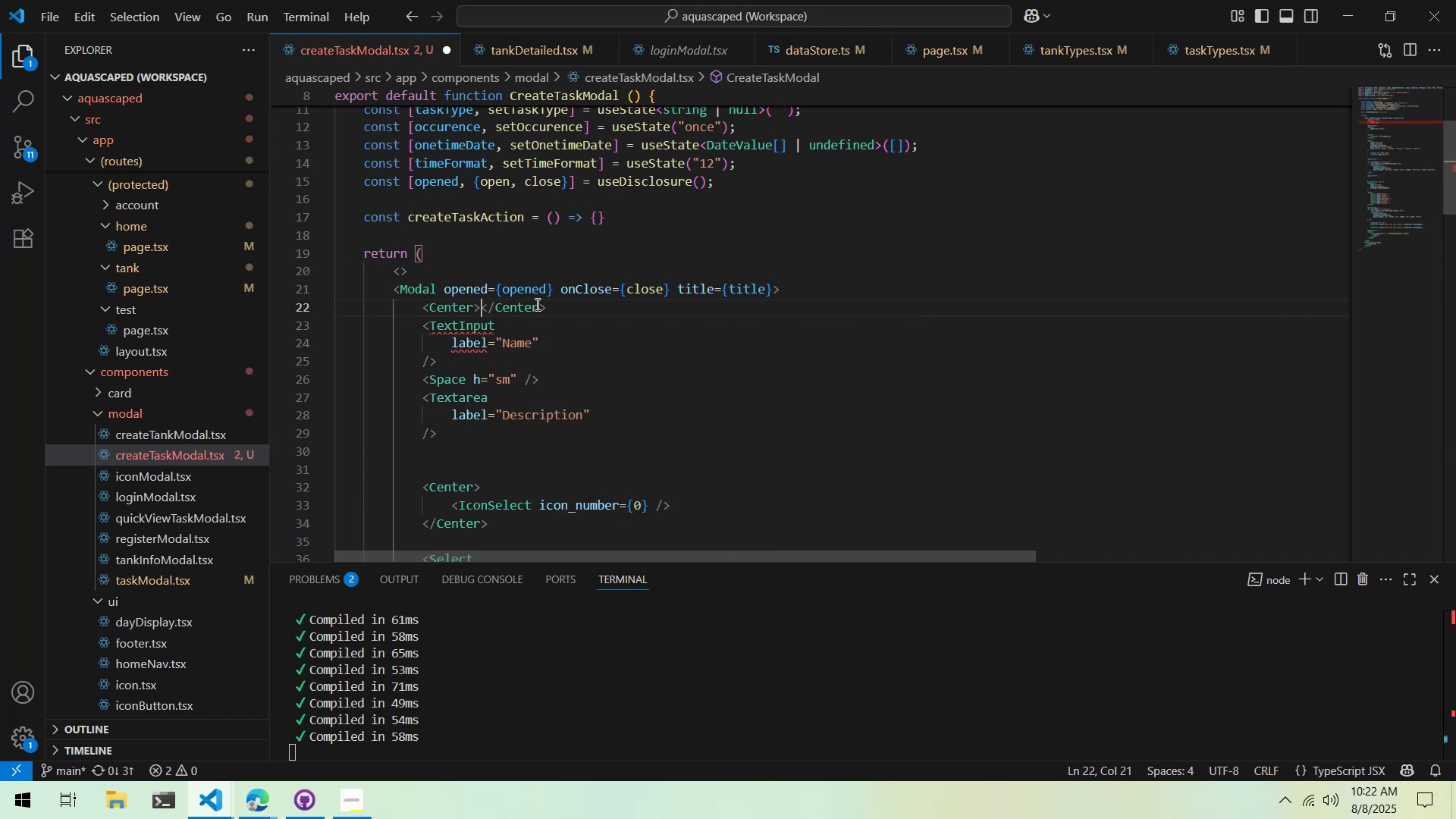 
key(Enter)
 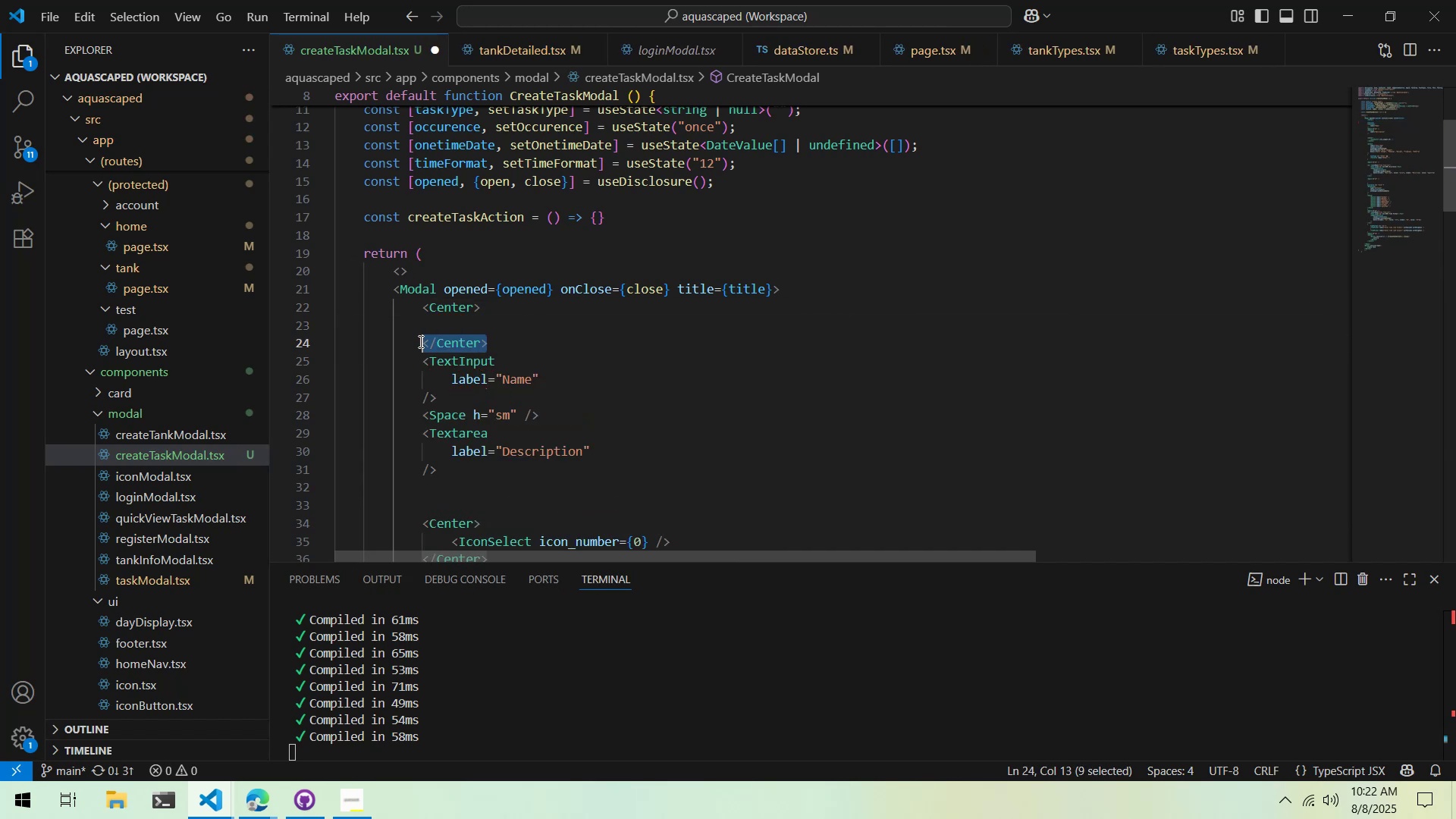 
scroll: coordinate [555, 386], scroll_direction: down, amount: 30.0
 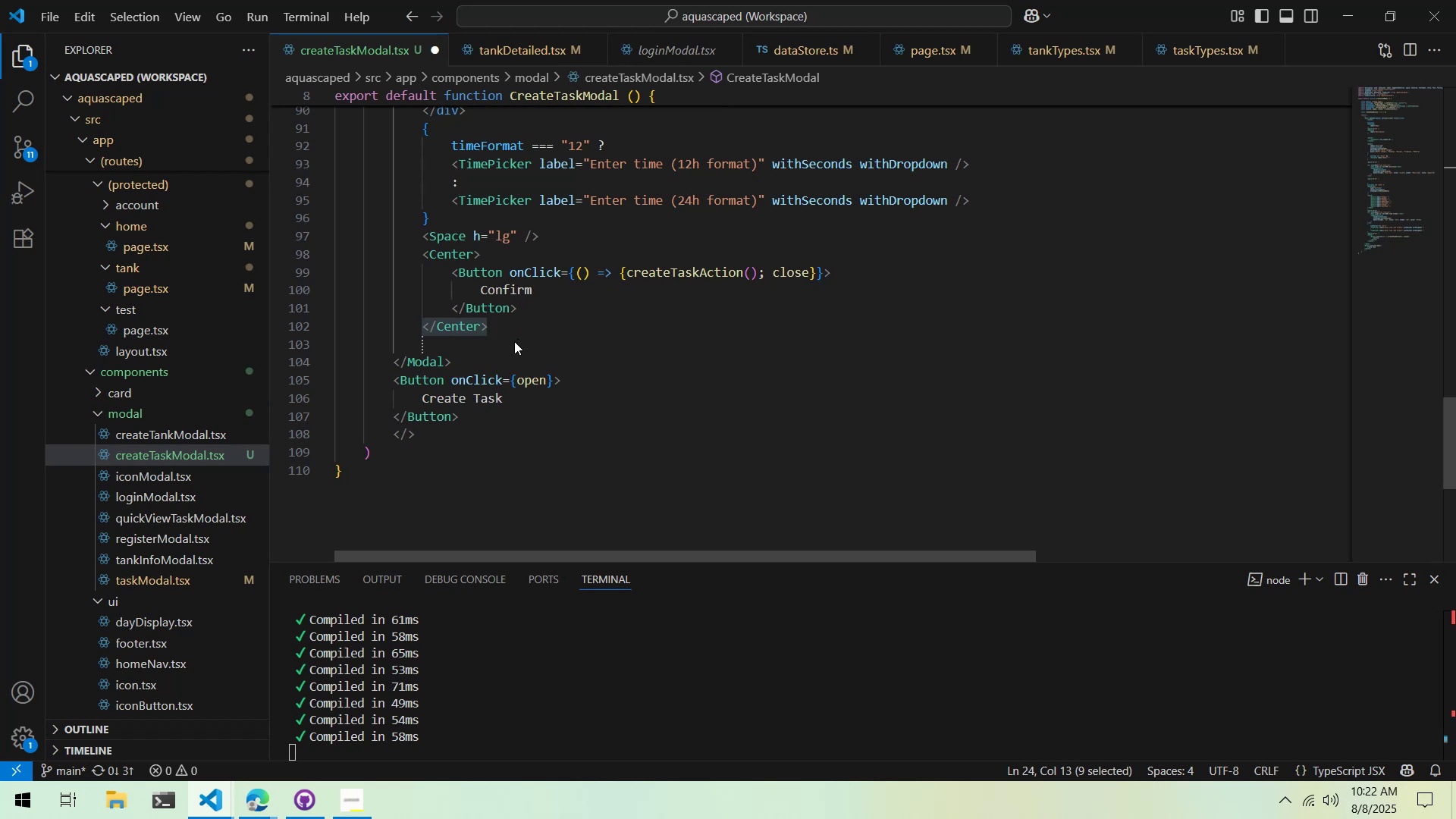 
key(Control+ControlLeft)
 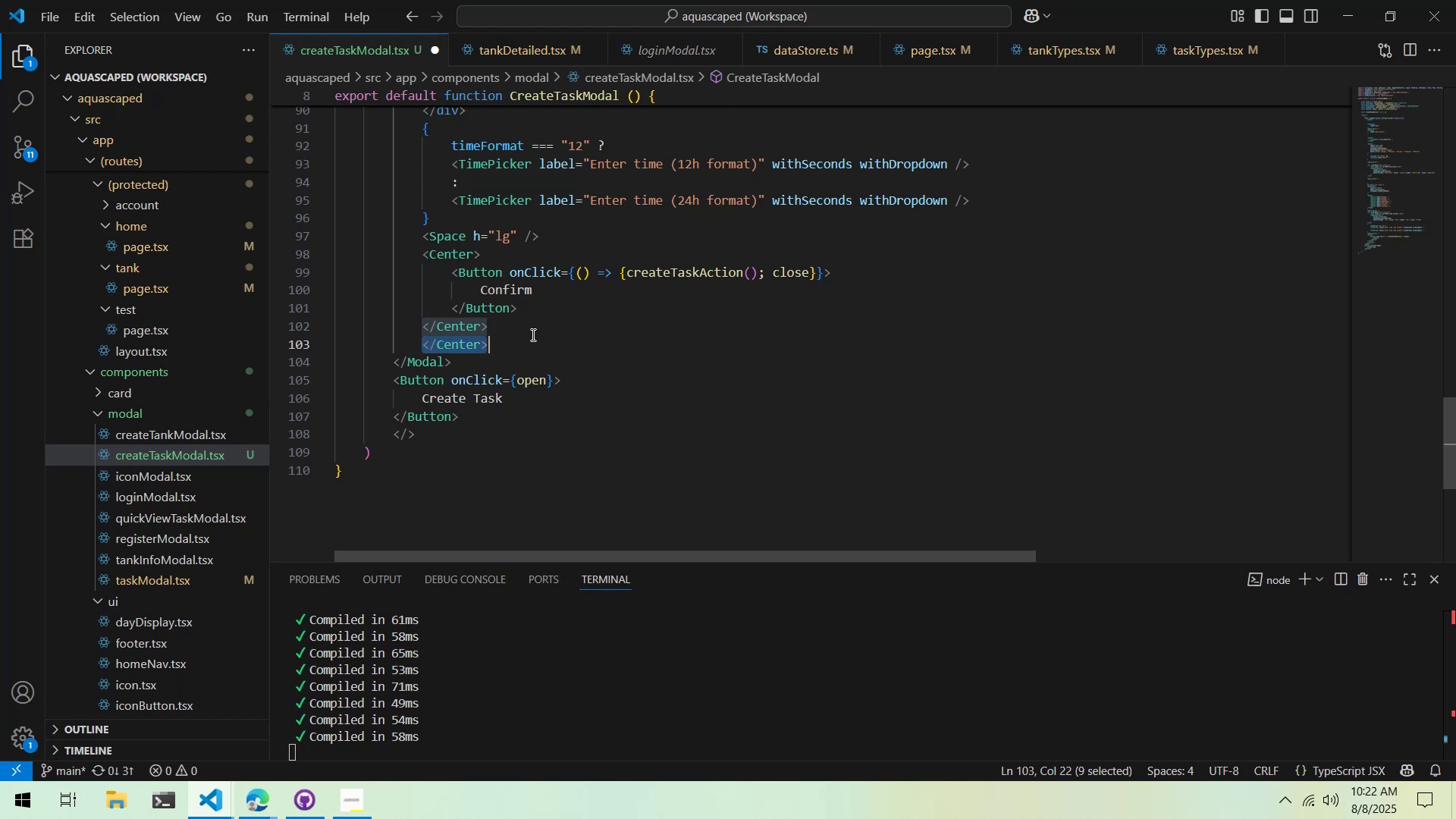 
key(Control+S)
 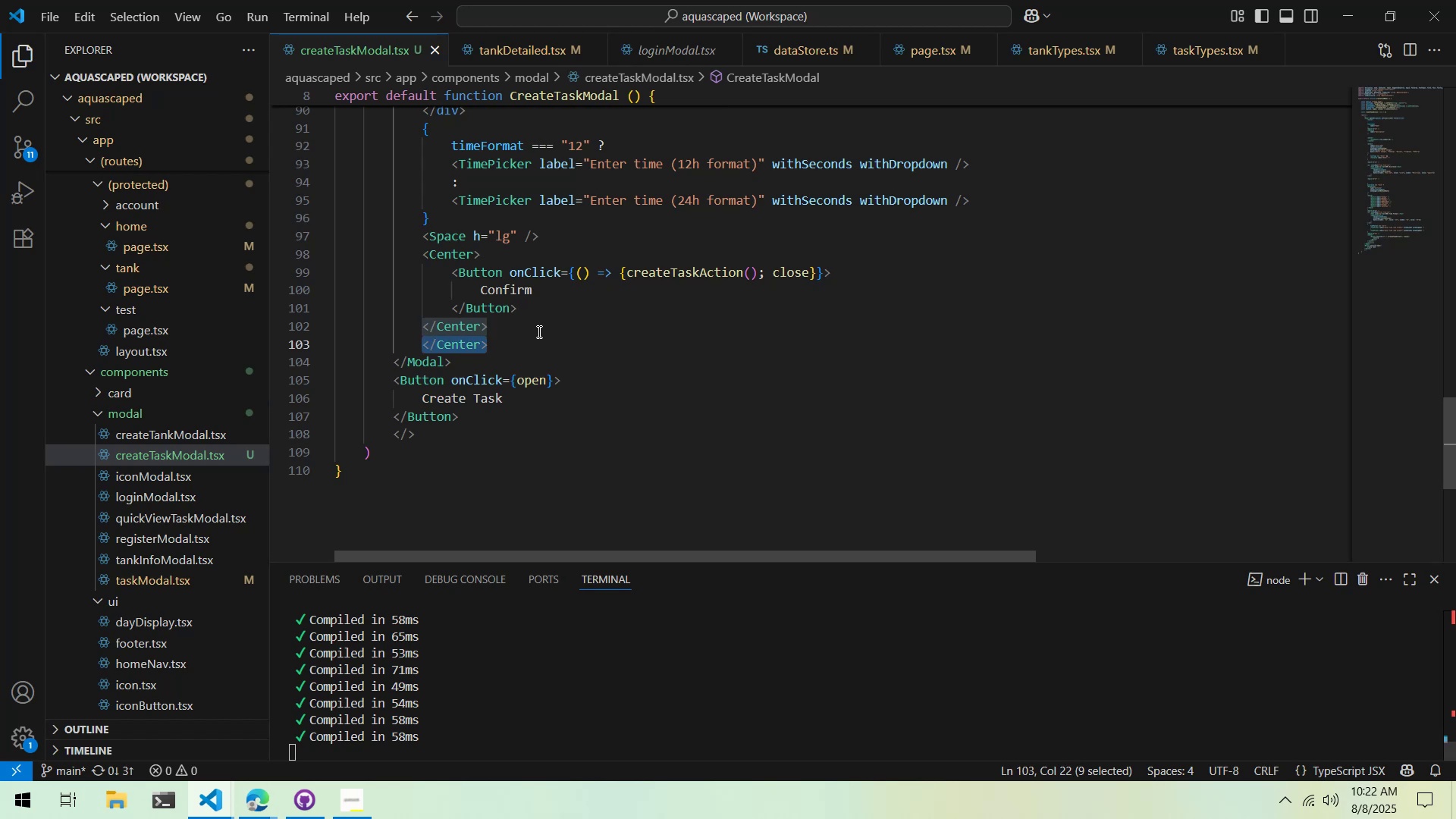 
key(Alt+AltLeft)
 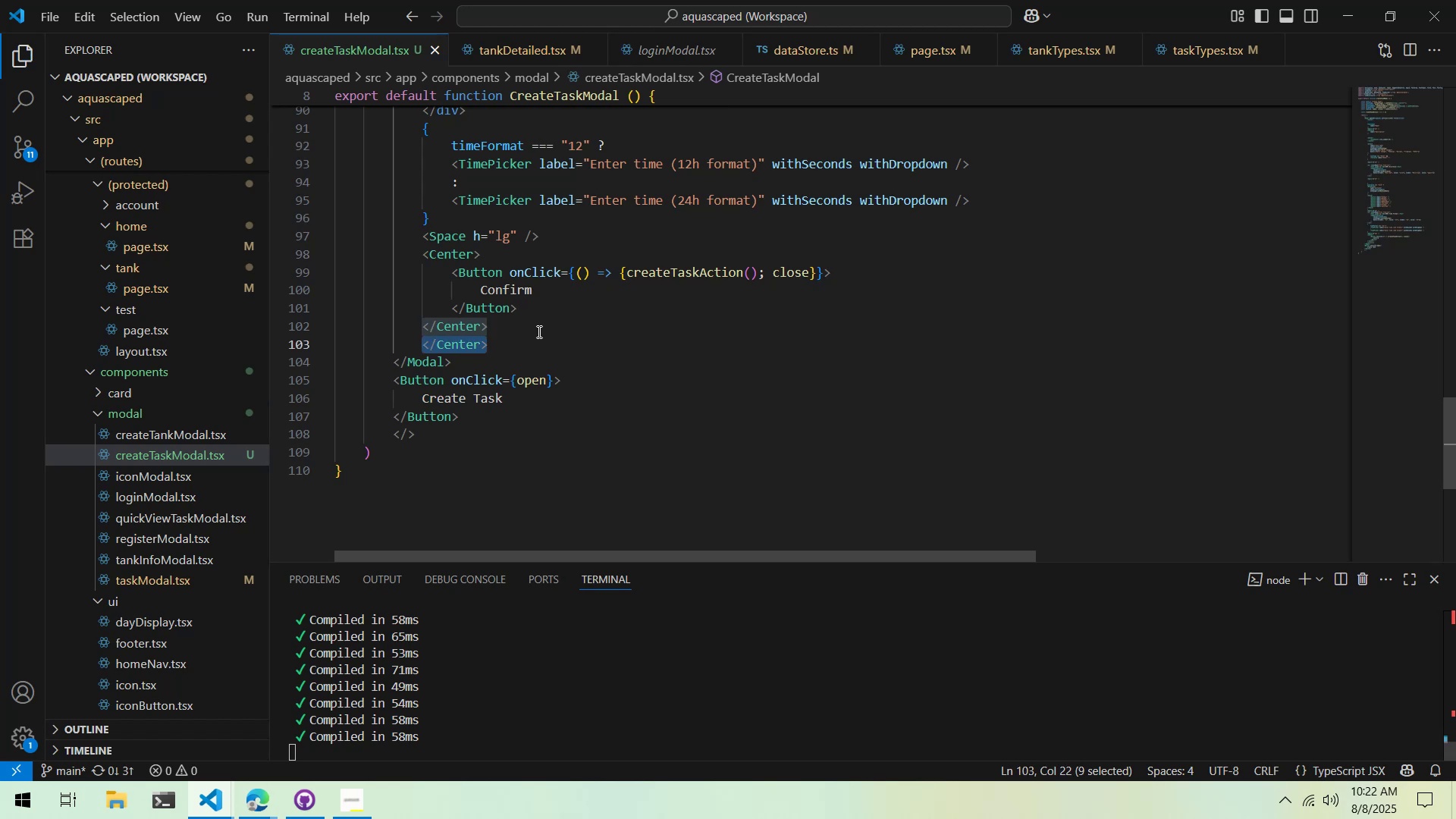 
key(Alt+Tab)
 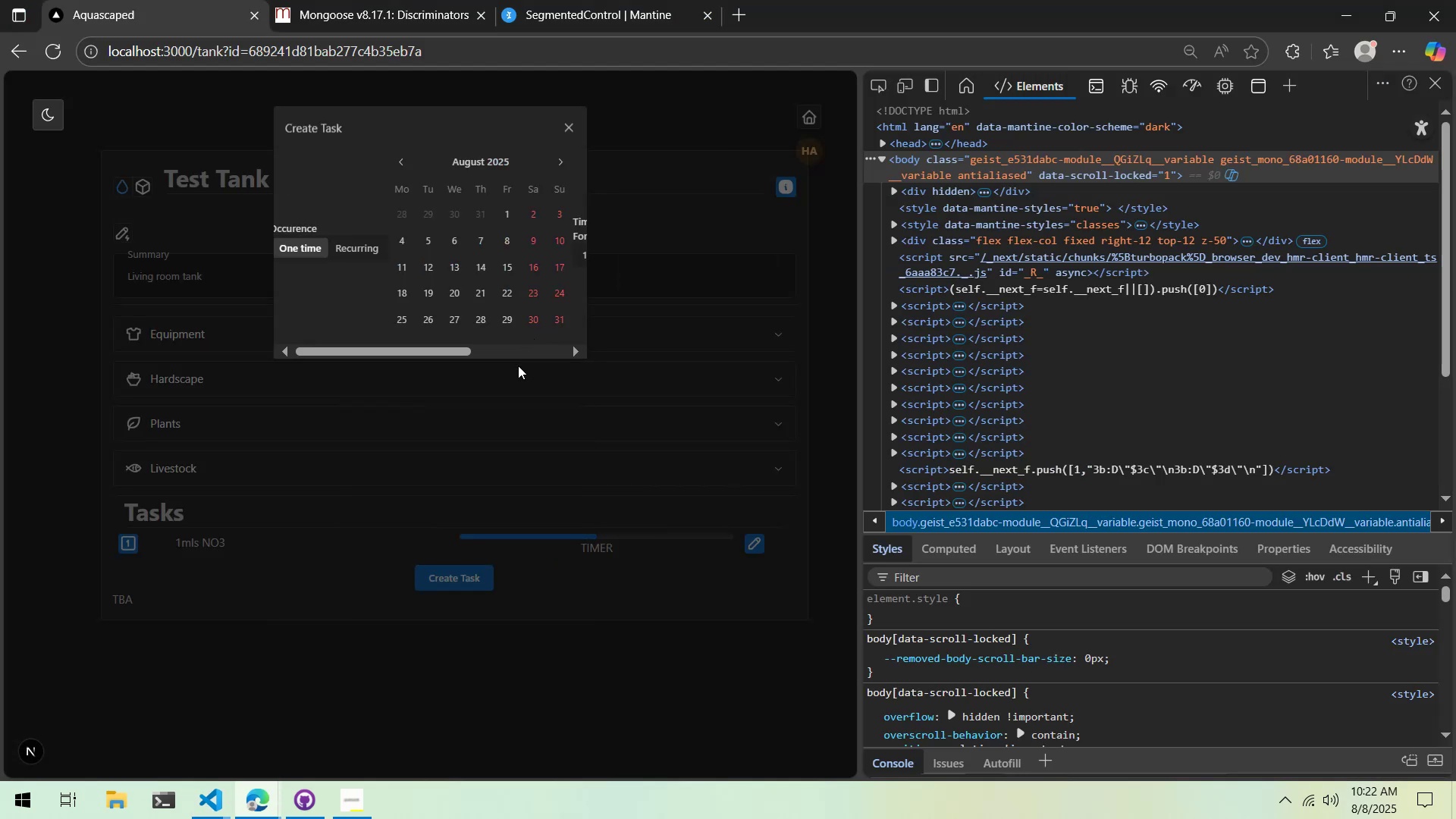 
key(Alt+AltLeft)
 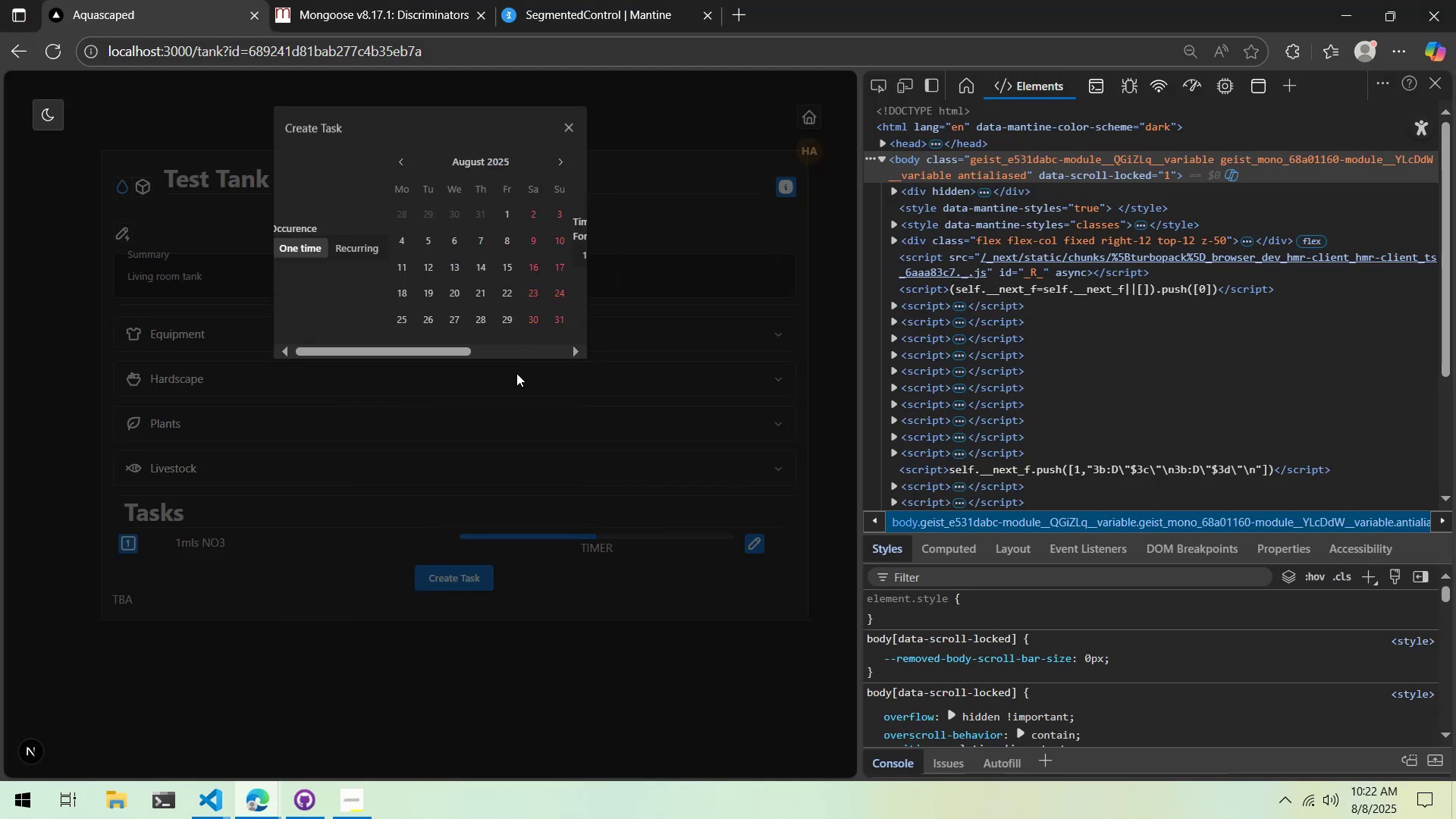 
key(Alt+Tab)
 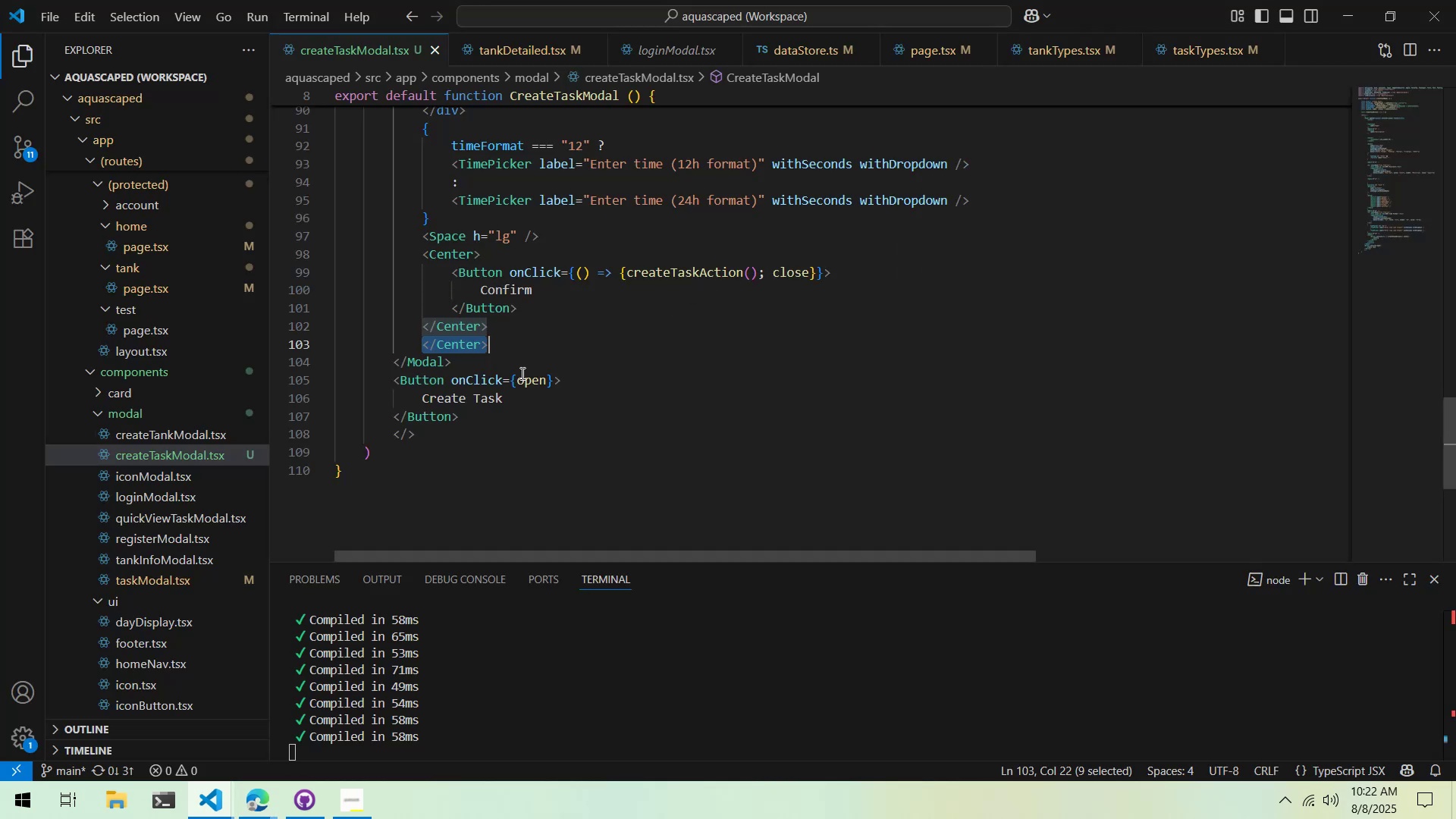 
key(Alt+AltLeft)
 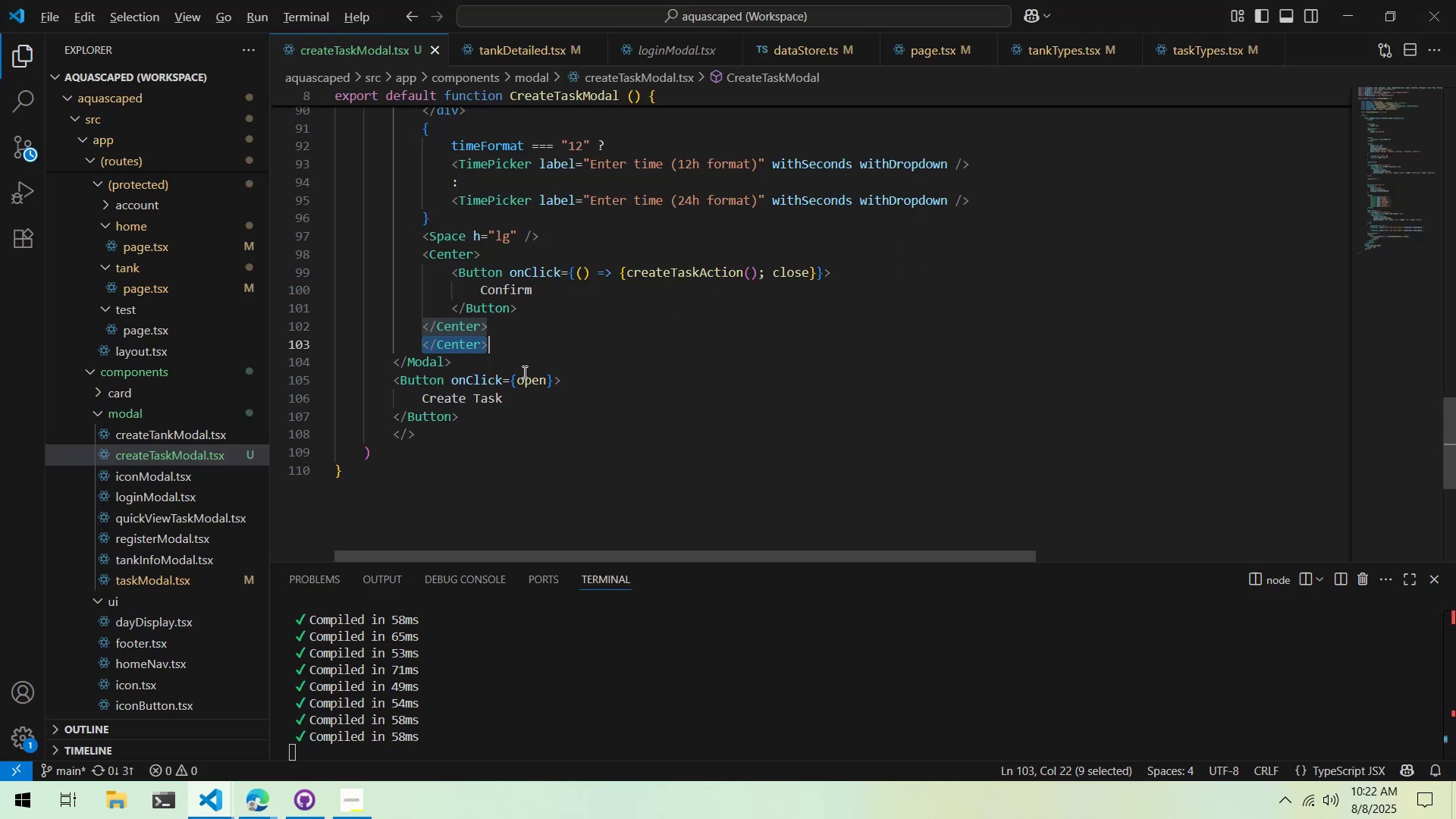 
key(Alt+Tab)
 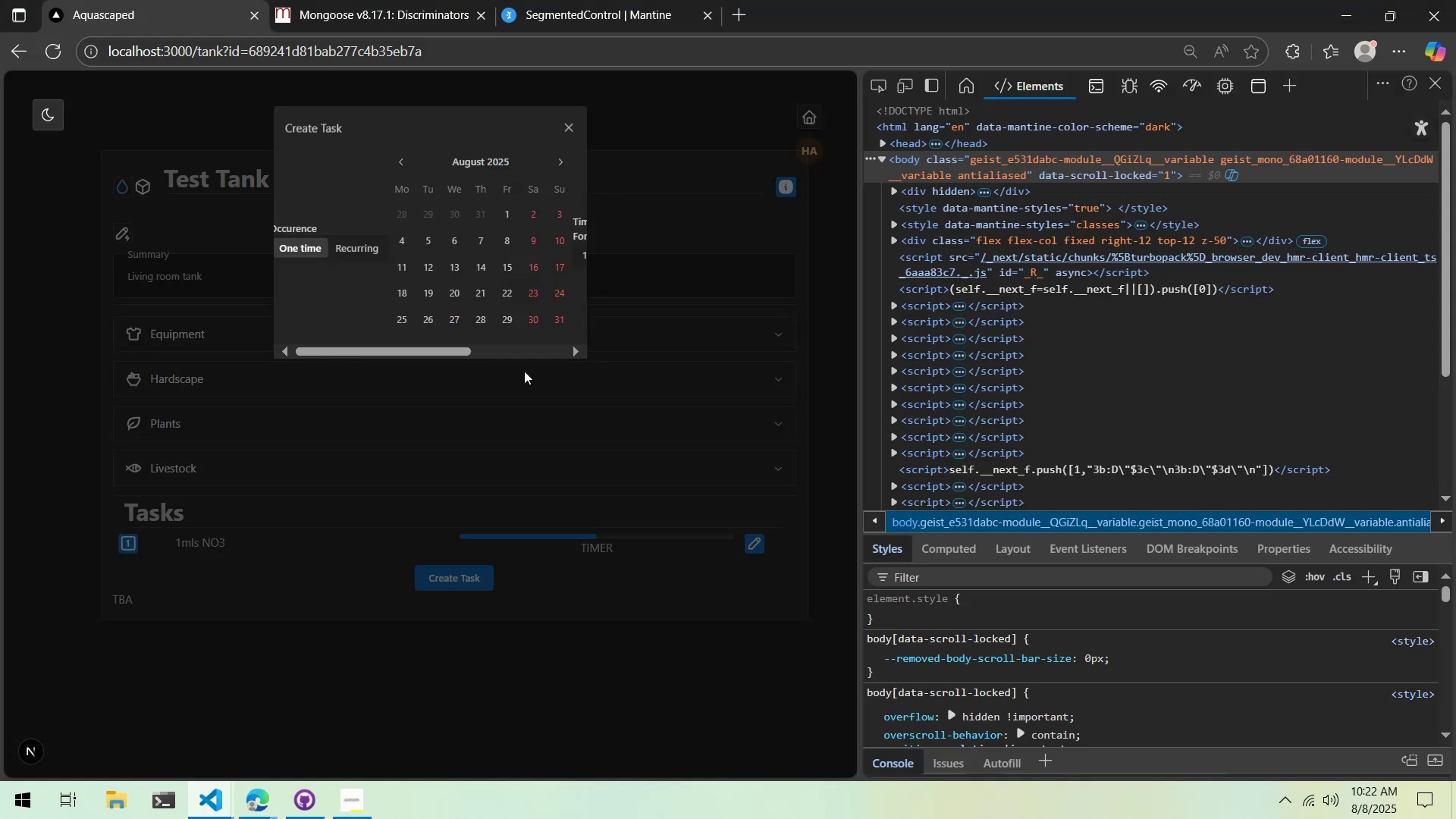 
key(Alt+AltLeft)
 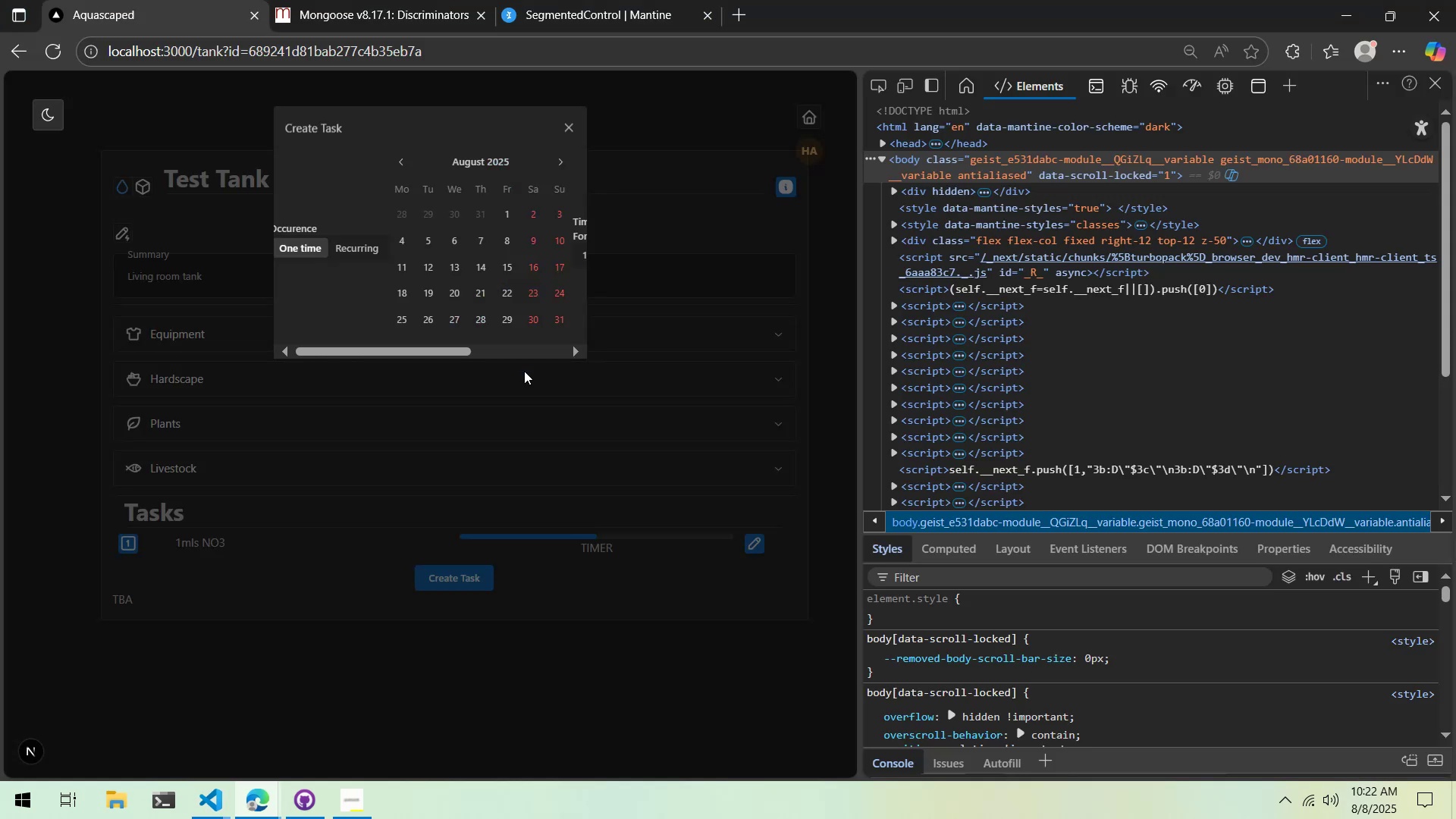 
key(Alt+Tab)
 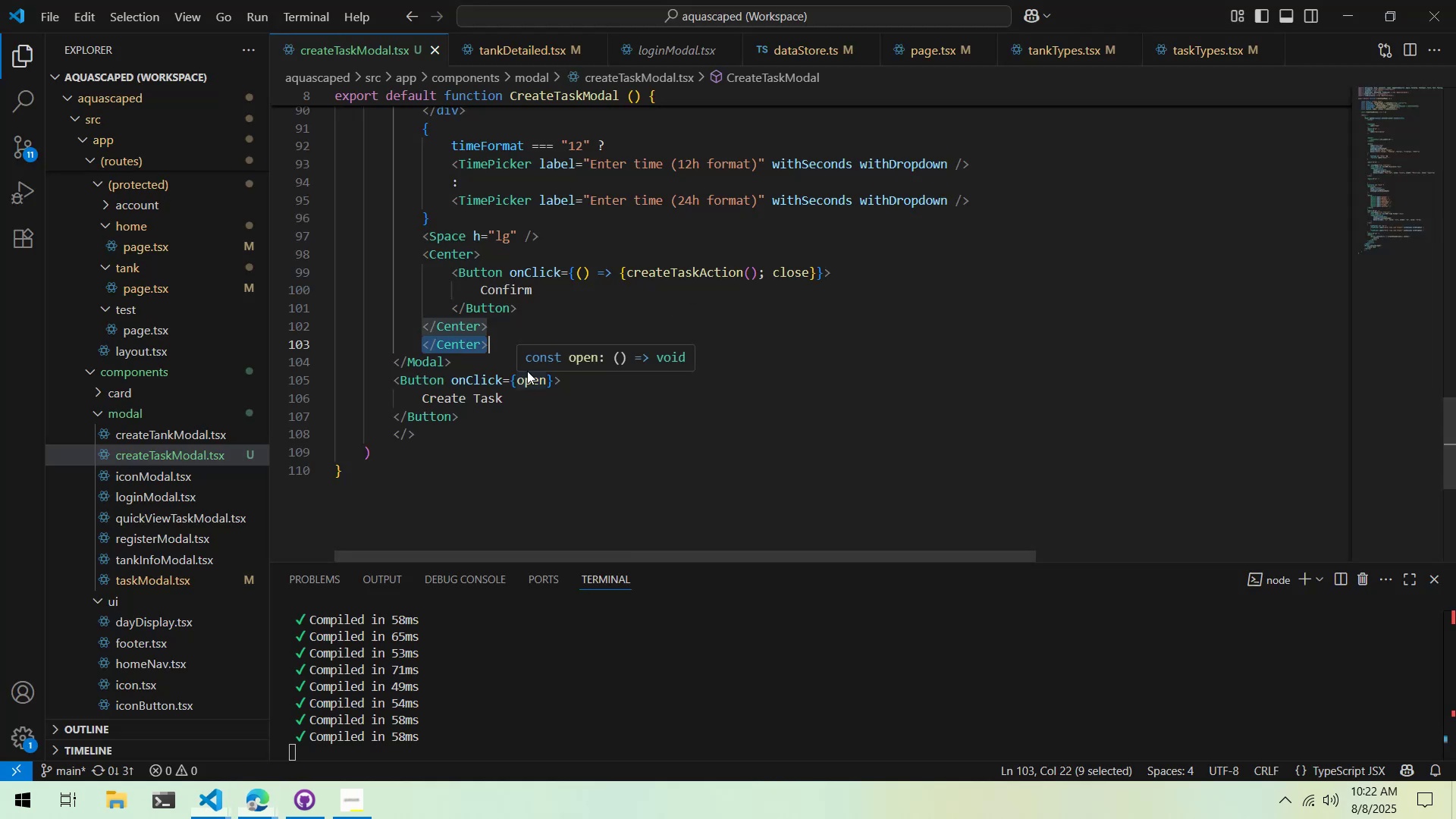 
key(Control+Z)
 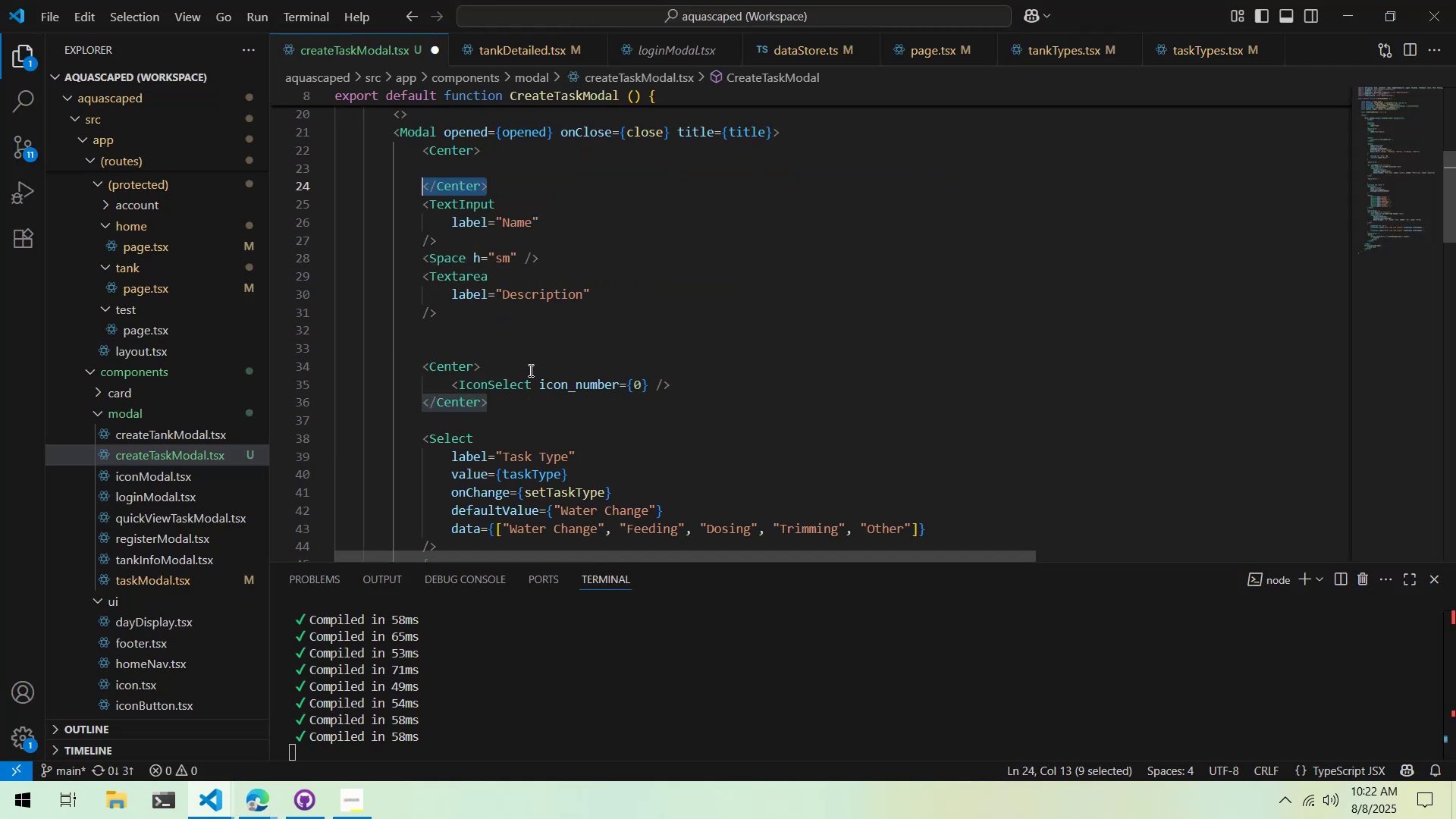 
key(Control+Z)
 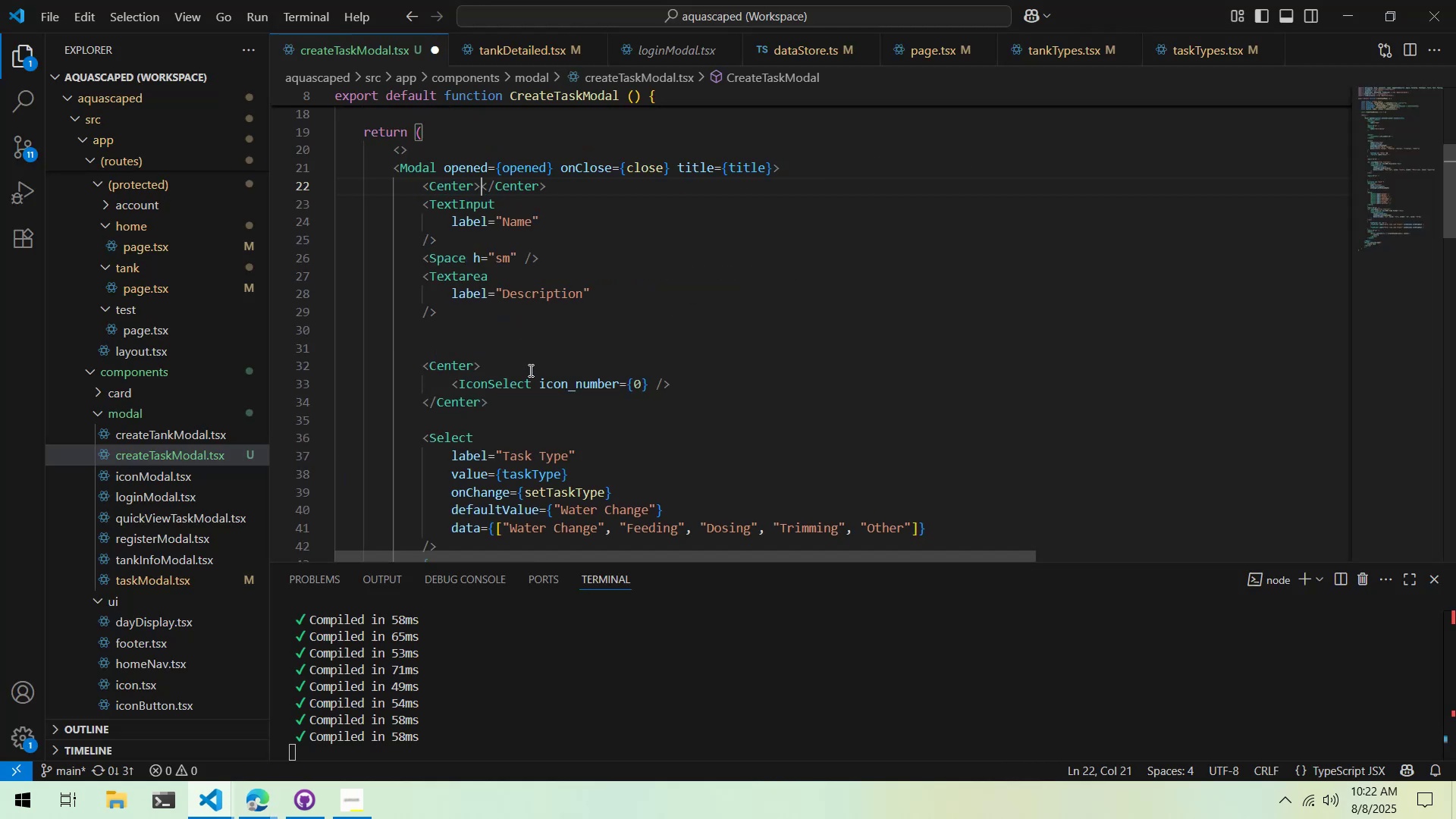 
key(Control+Z)
 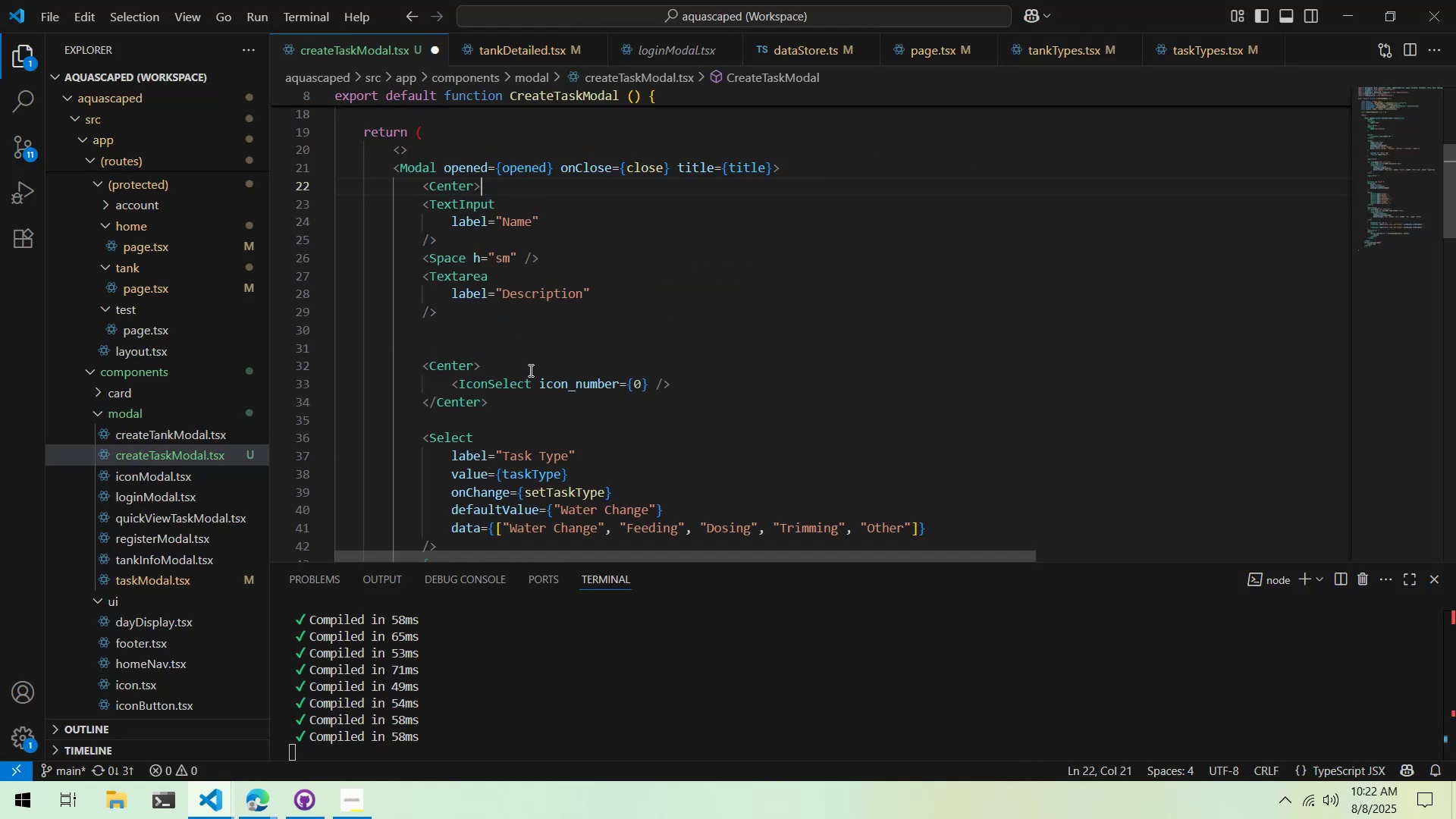 
key(Control+Z)
 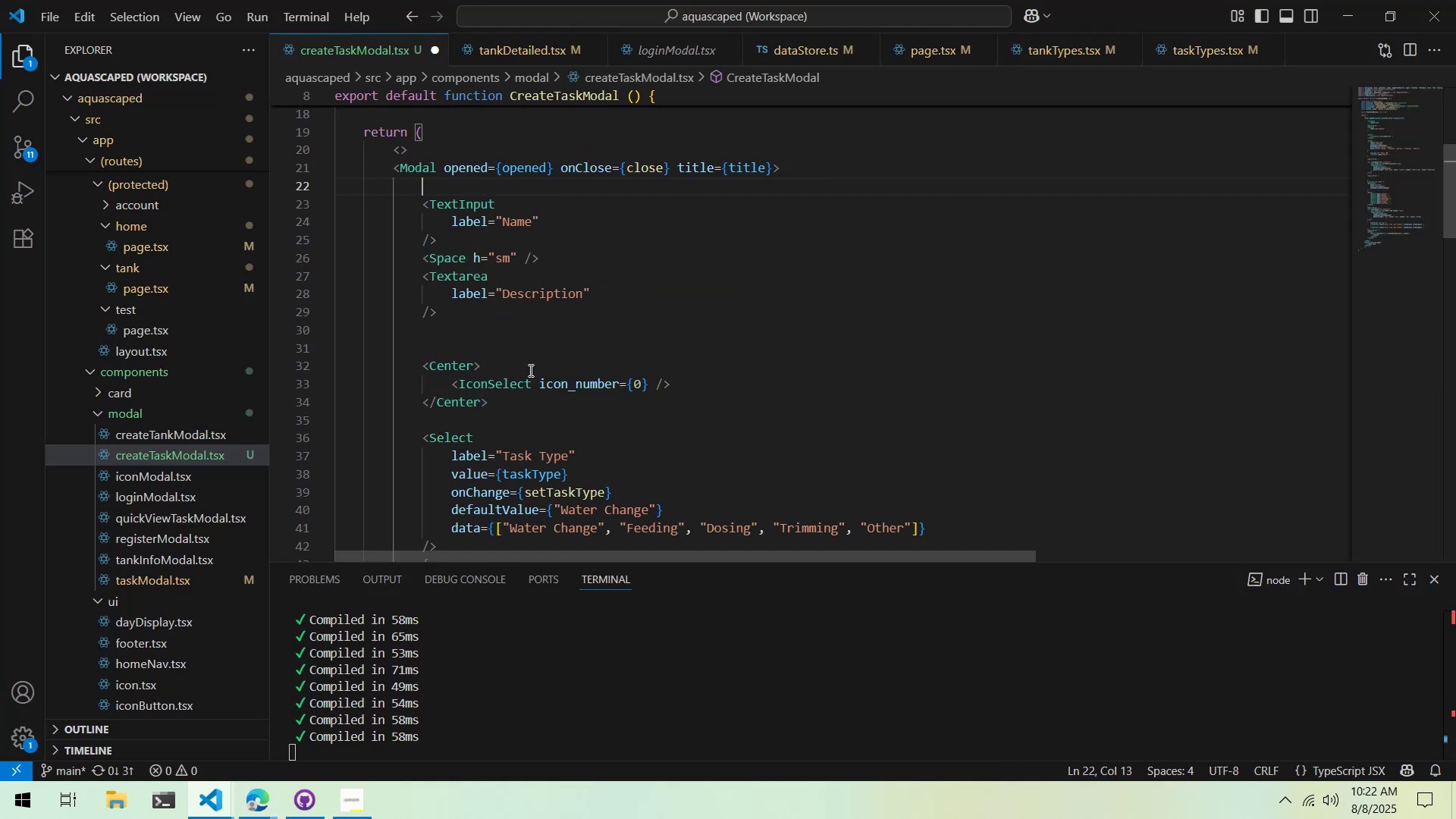 
key(Control+Z)
 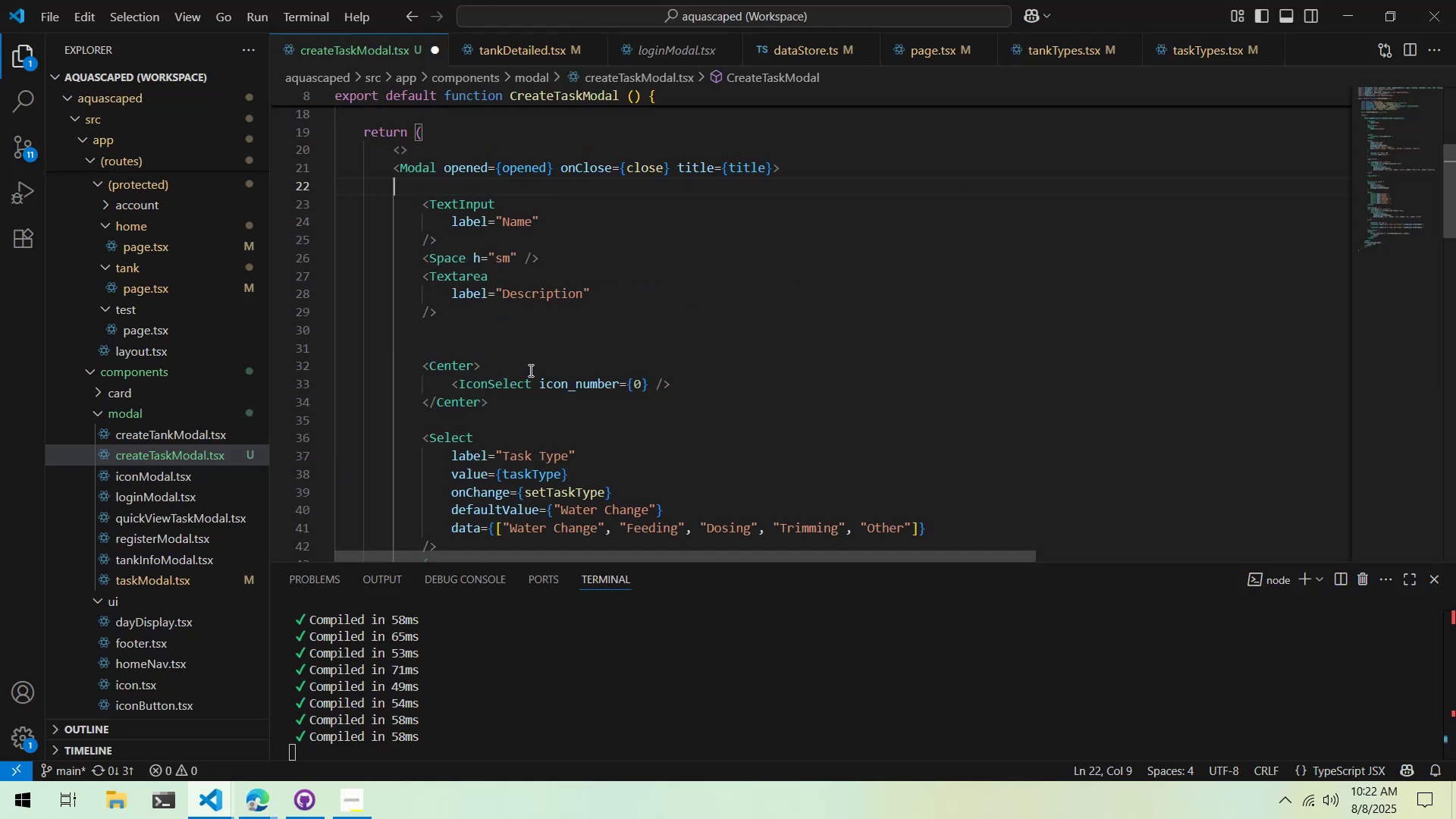 
key(Control+Z)
 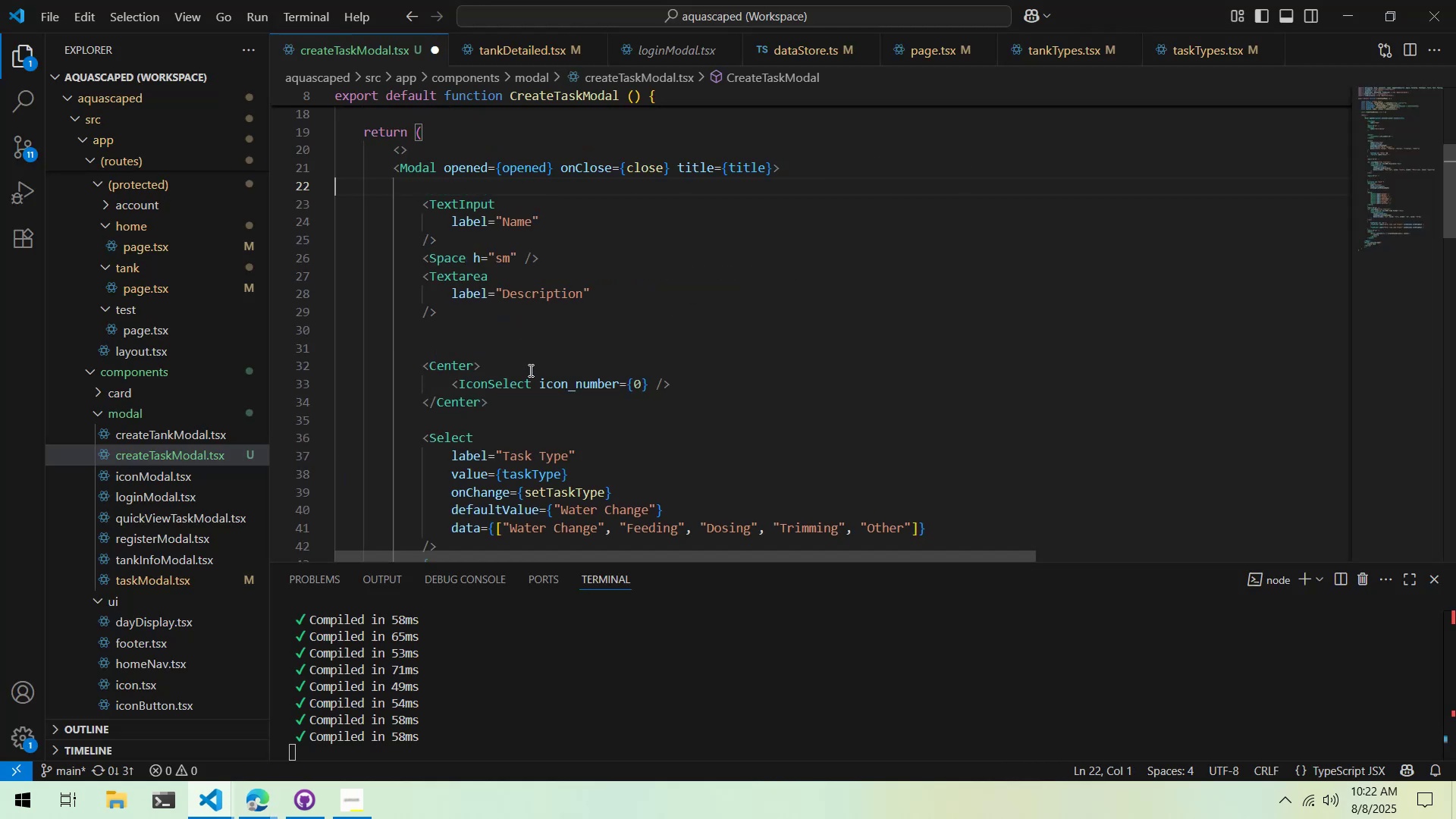 
key(Control+Z)
 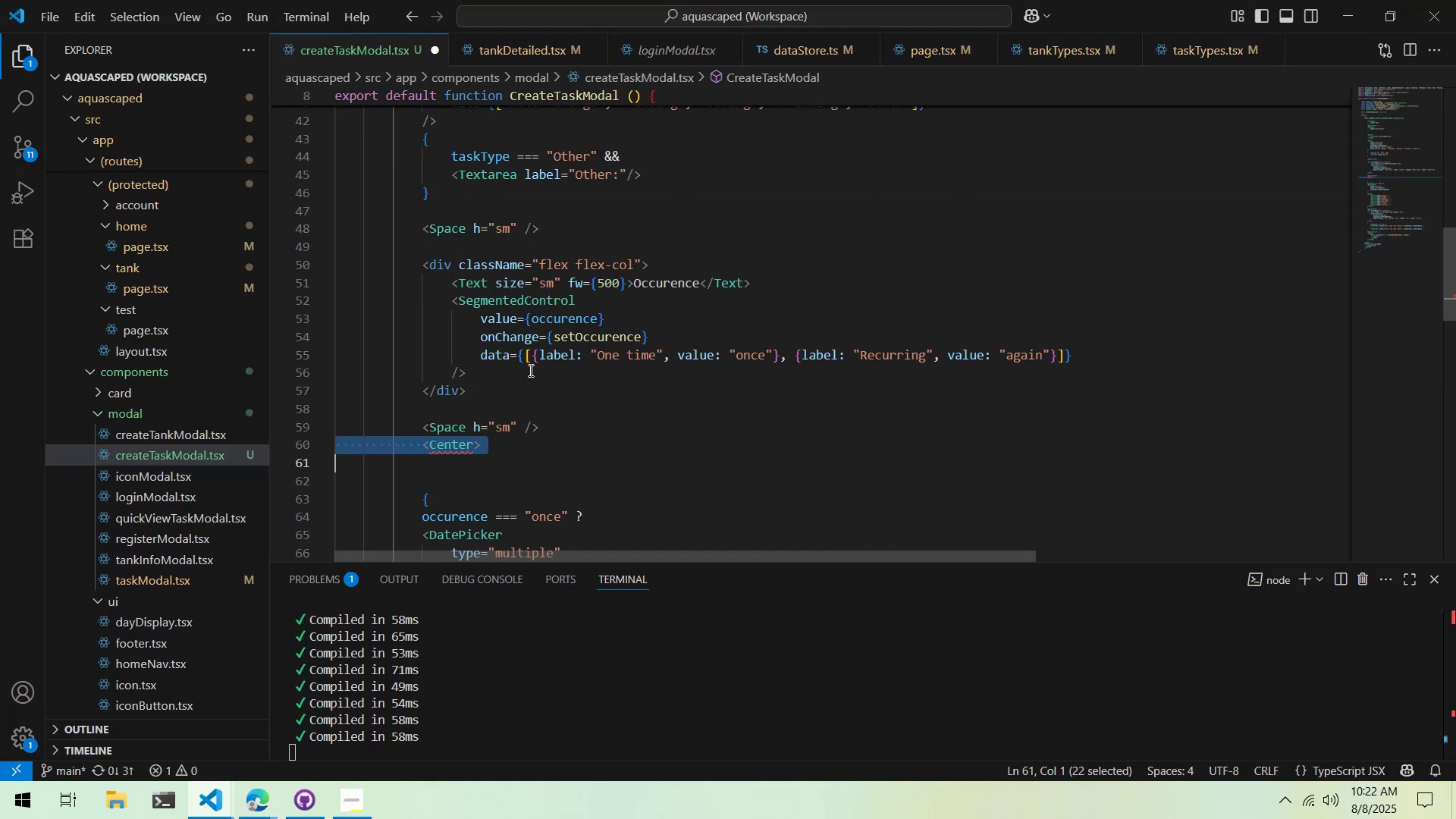 
key(Control+Z)
 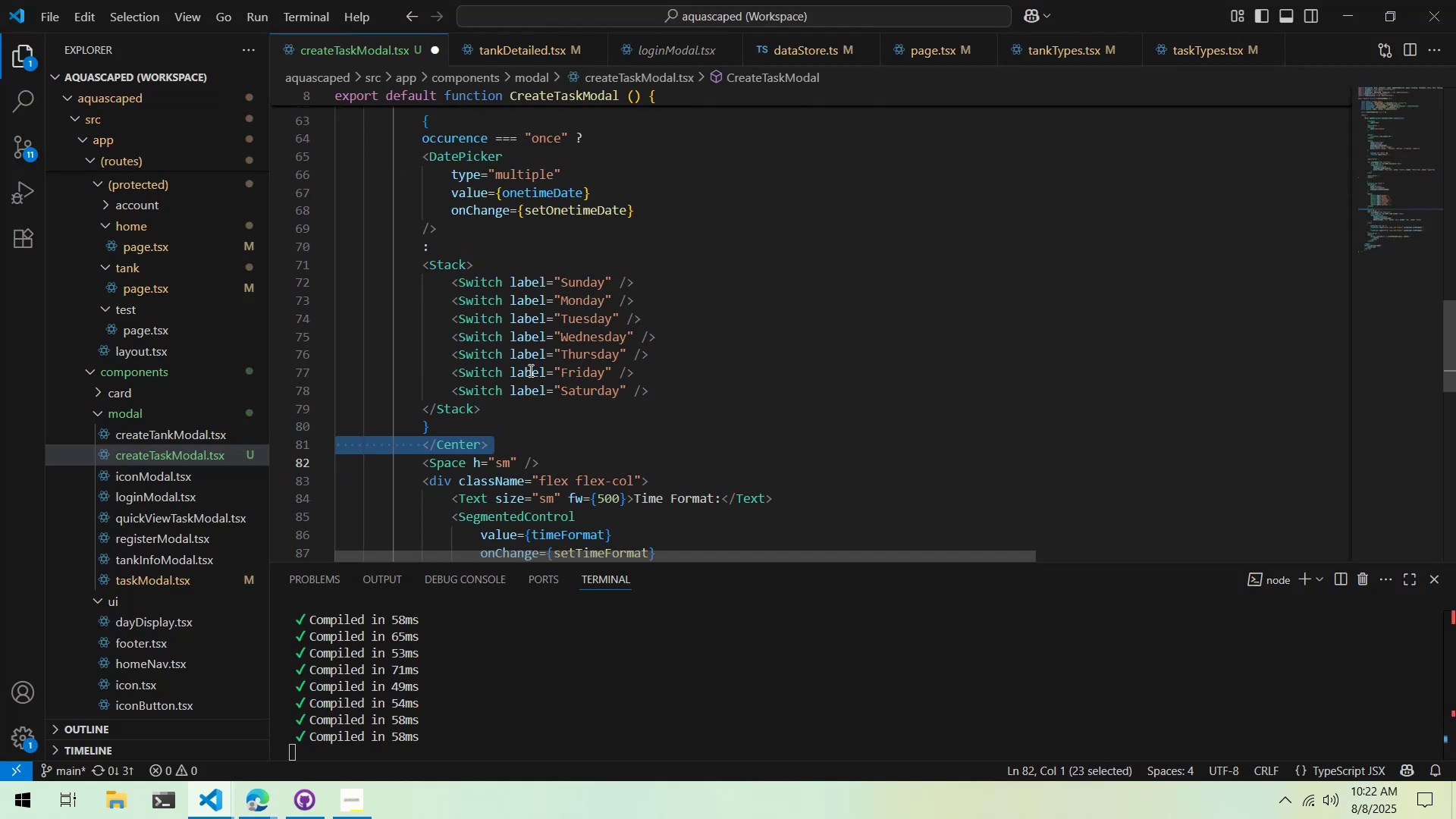 
key(Control+ControlLeft)
 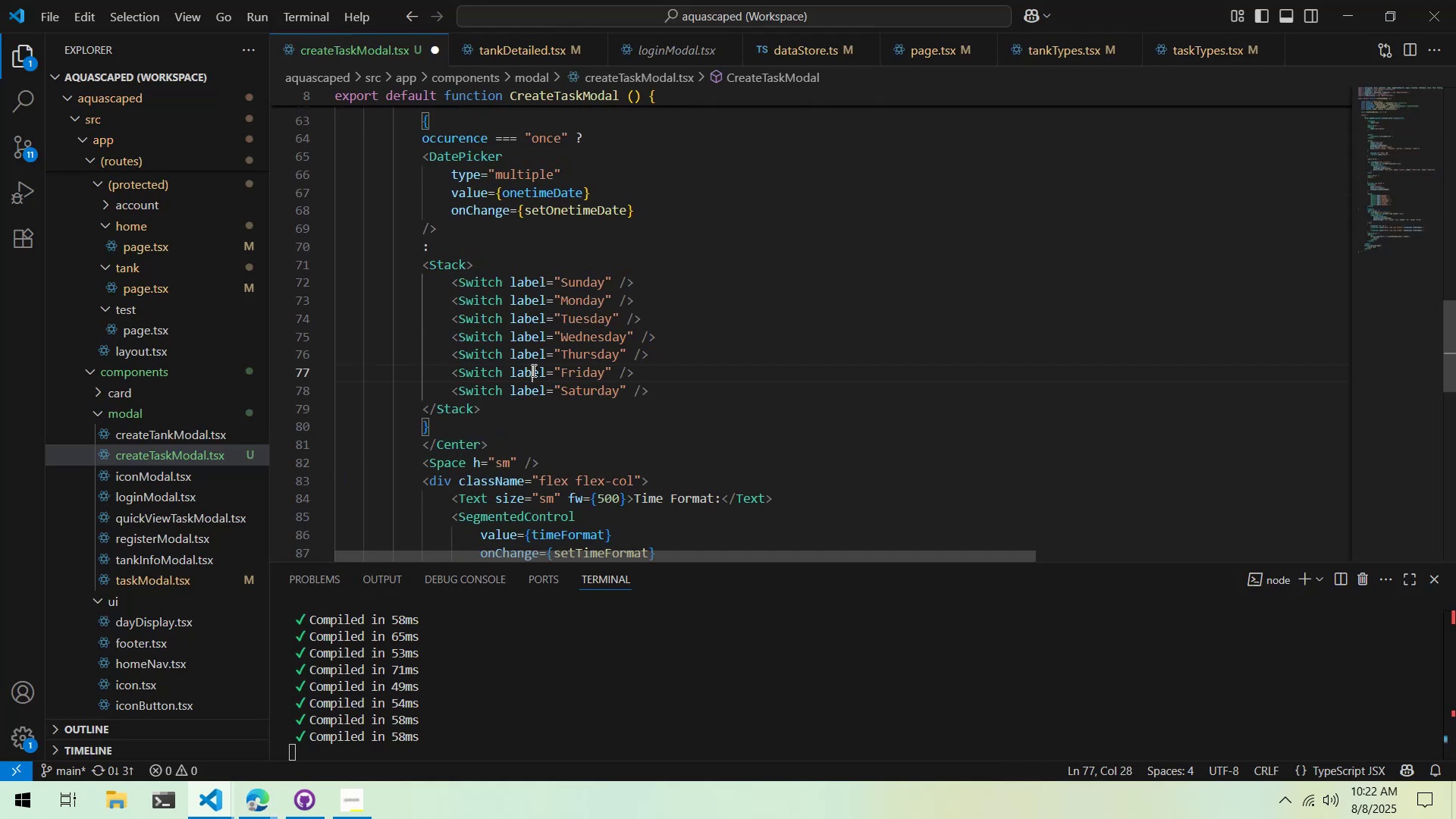 
key(Control+S)
 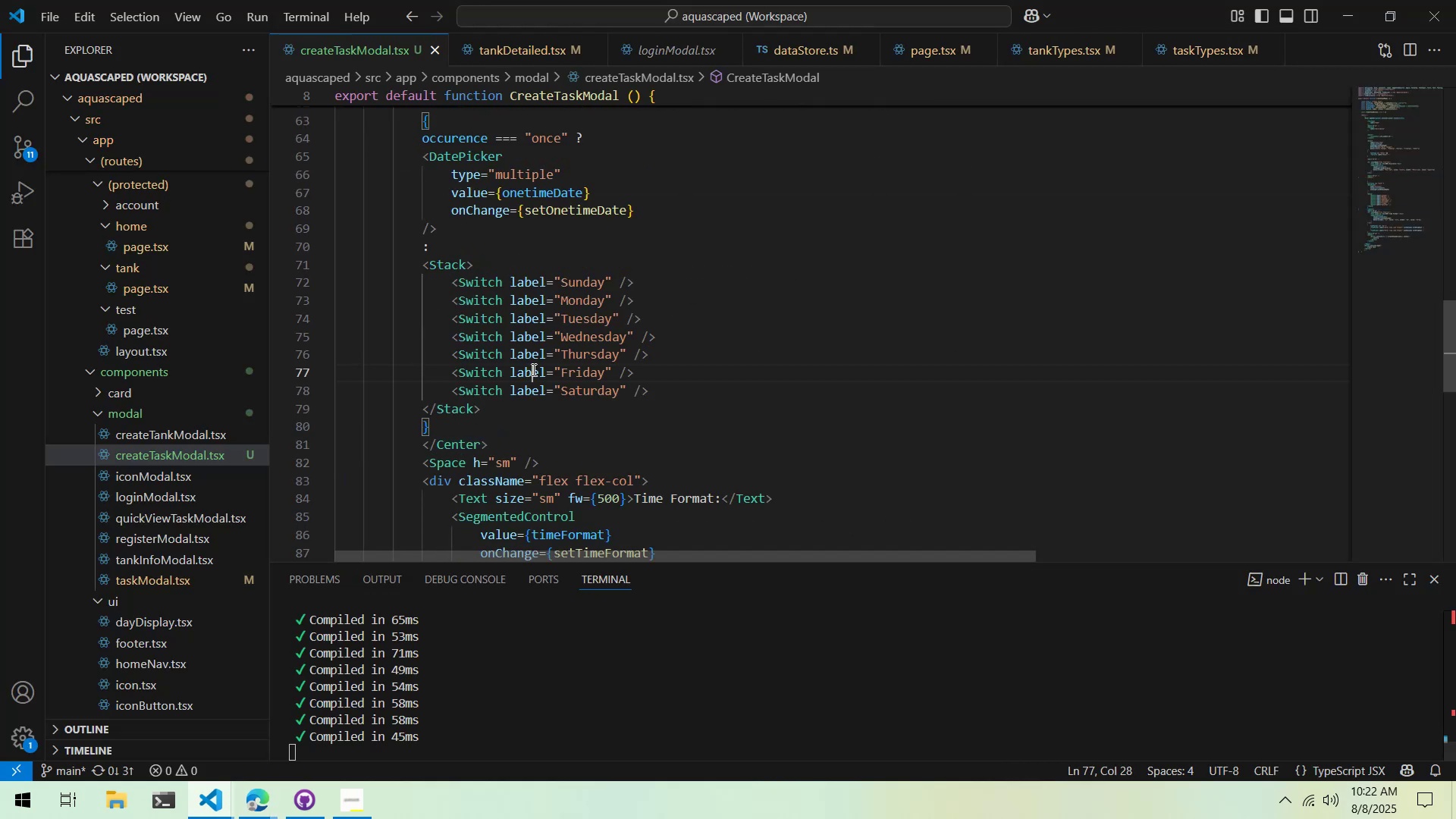 
key(Alt+AltLeft)
 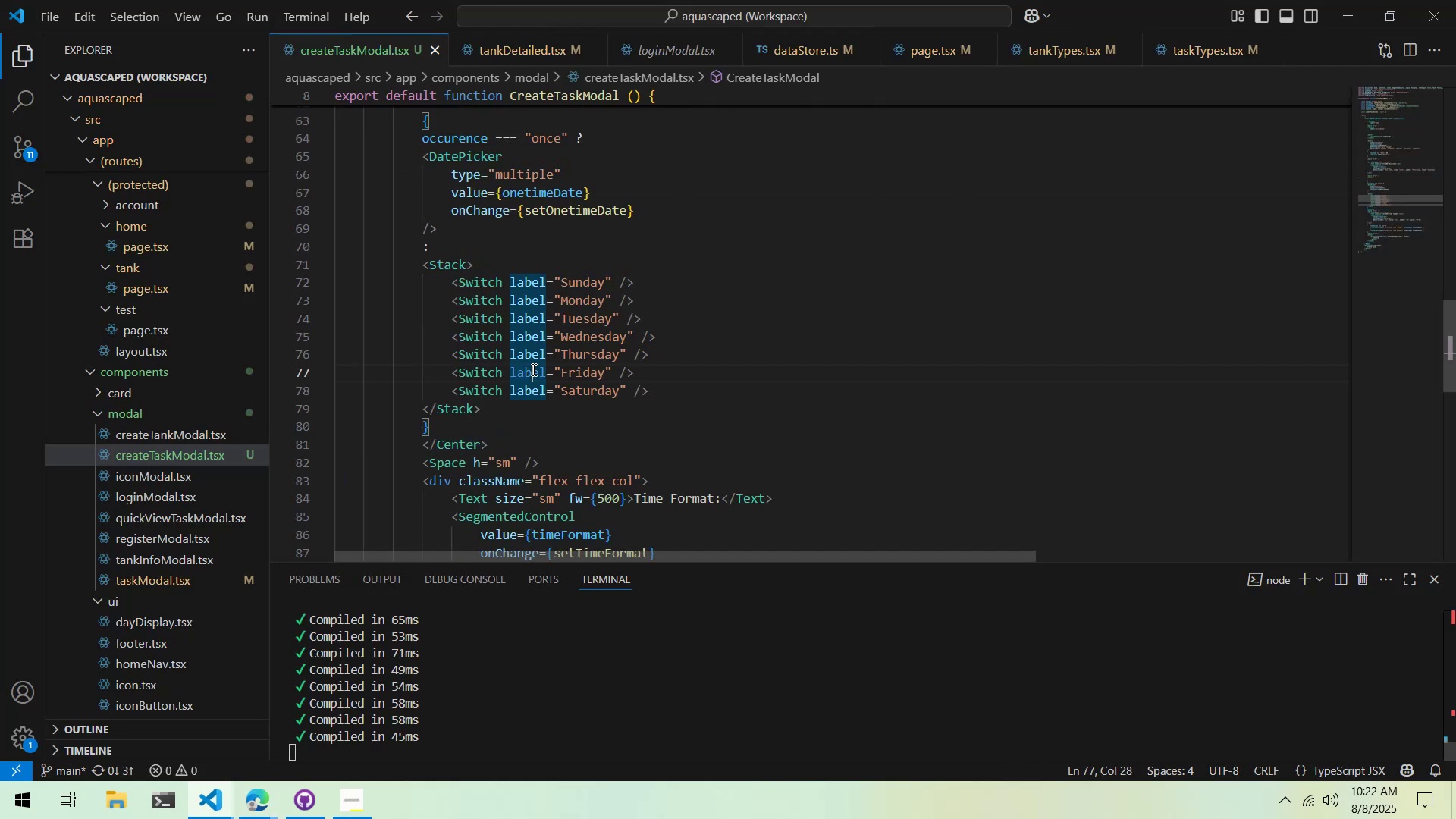 
key(Alt+Tab)
 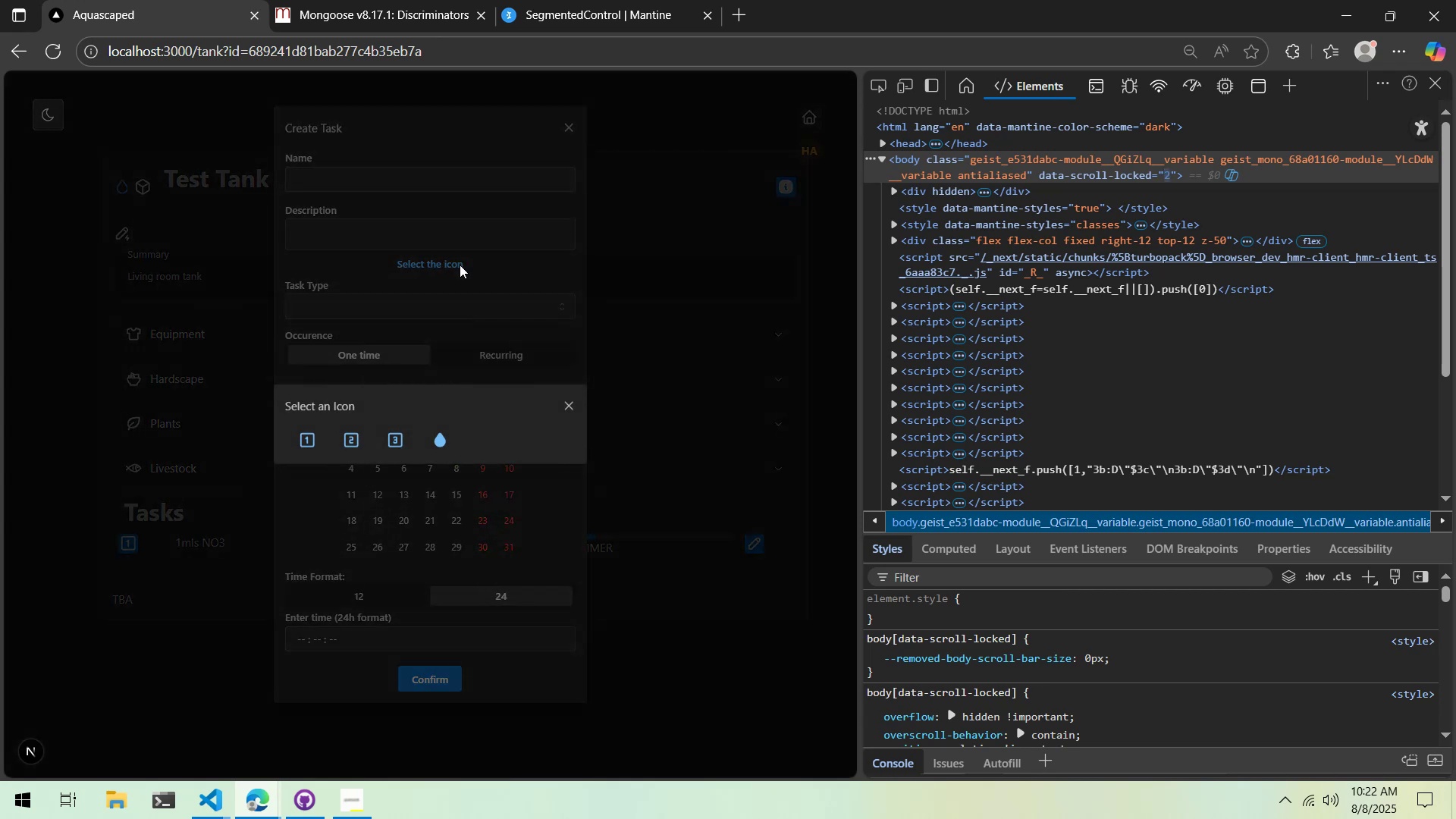 
double_click([458, 369])
 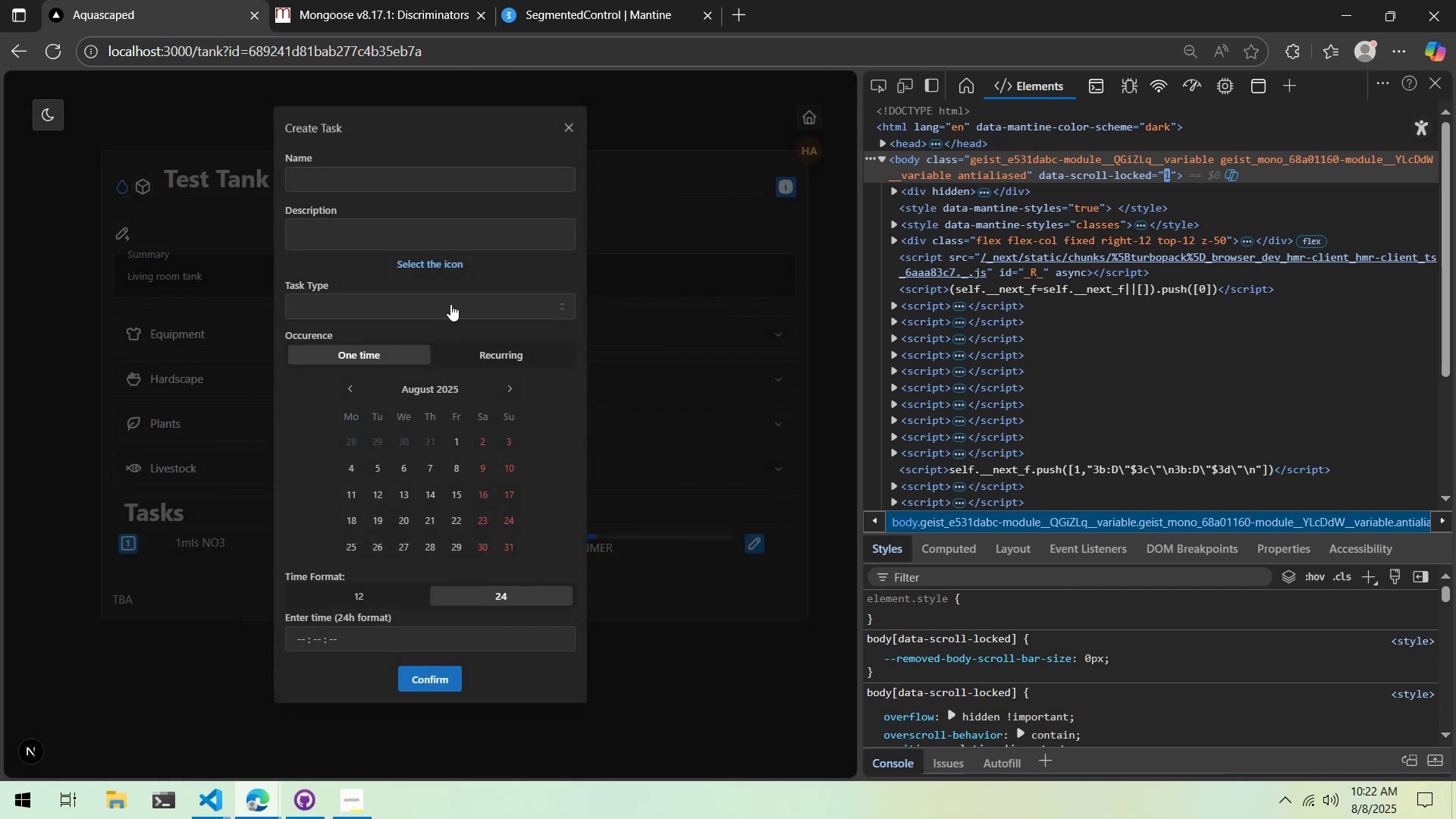 
left_click([446, 265])
 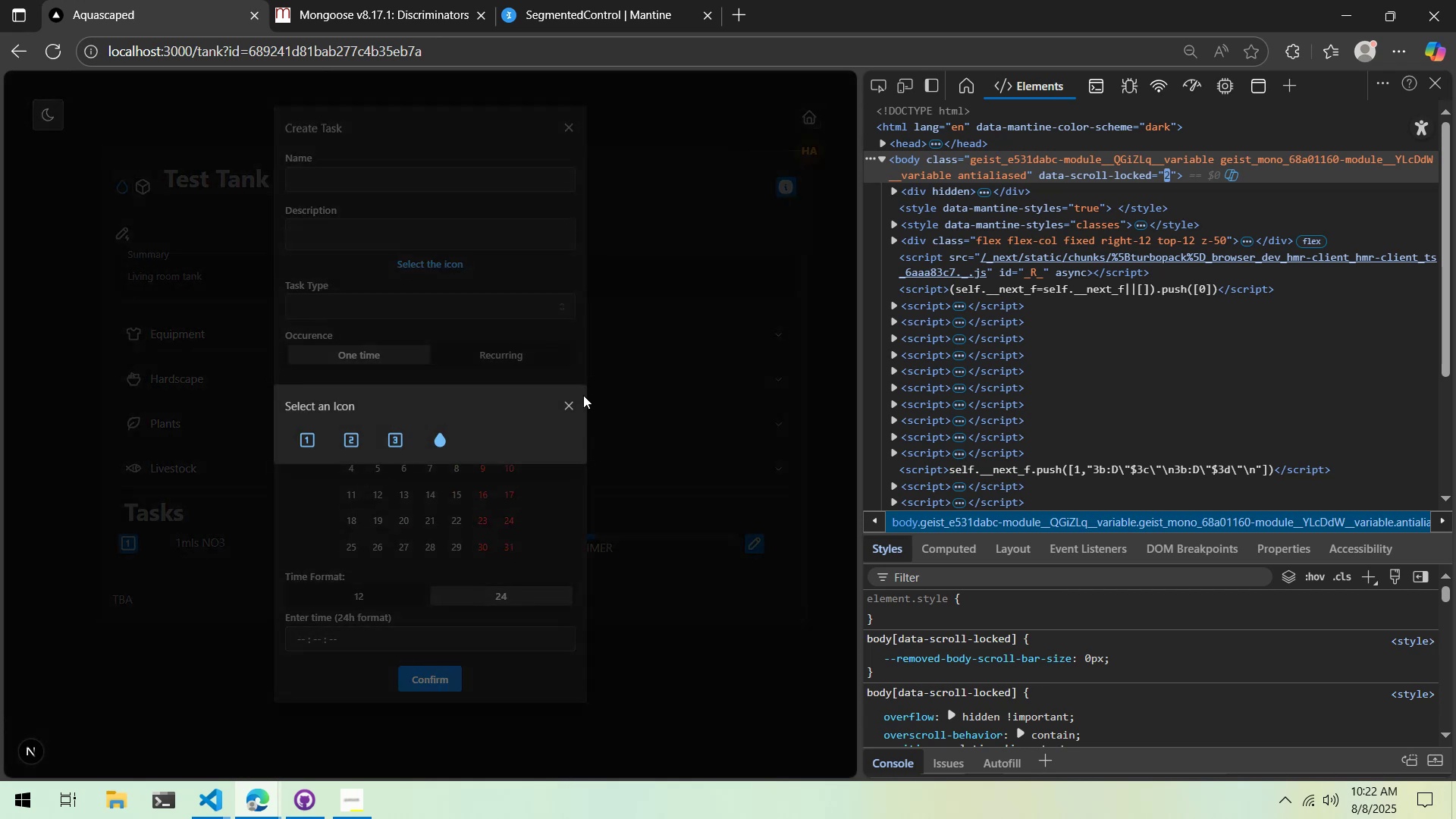 
left_click([566, 413])
 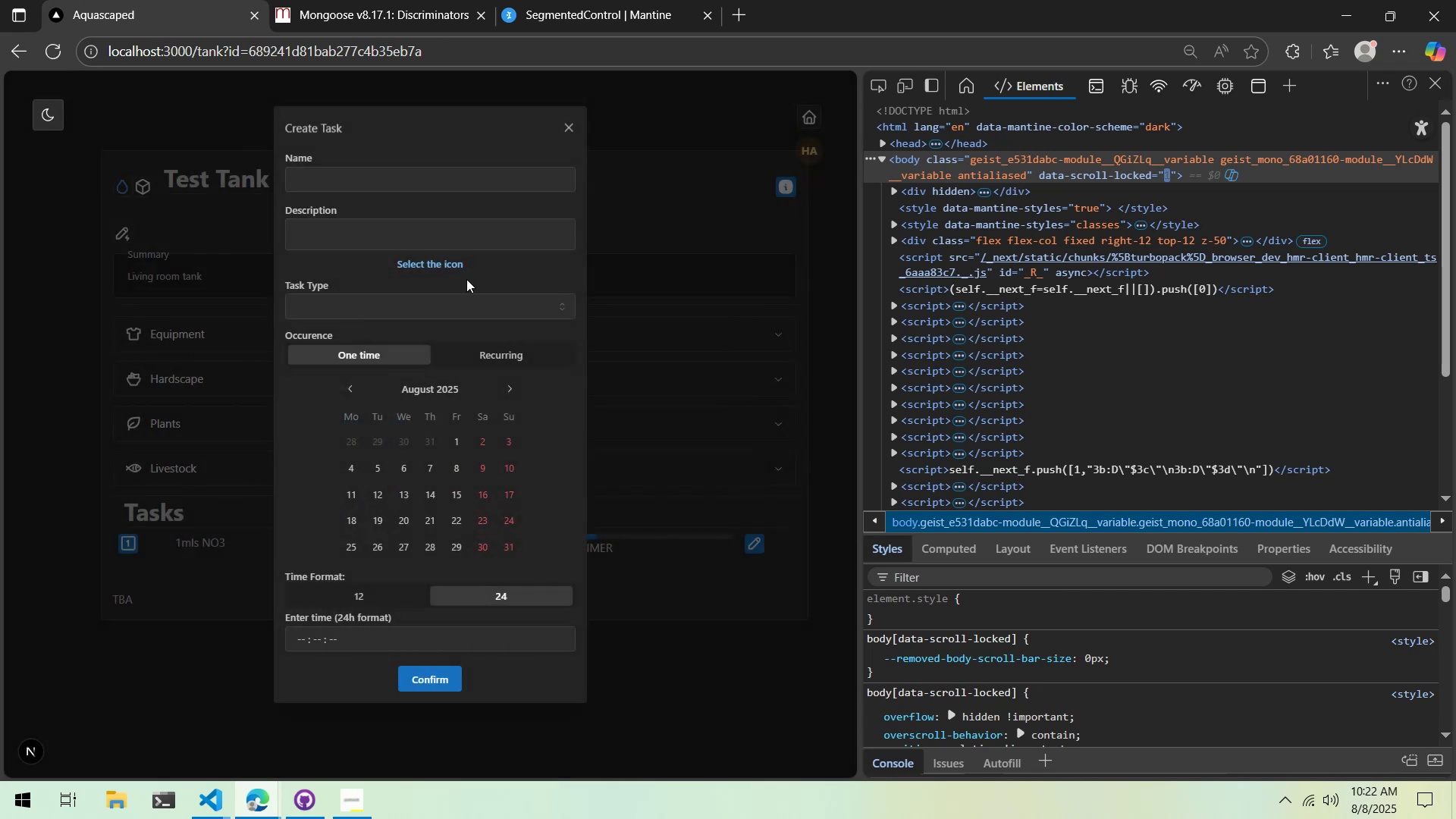 
double_click([695, 321])
 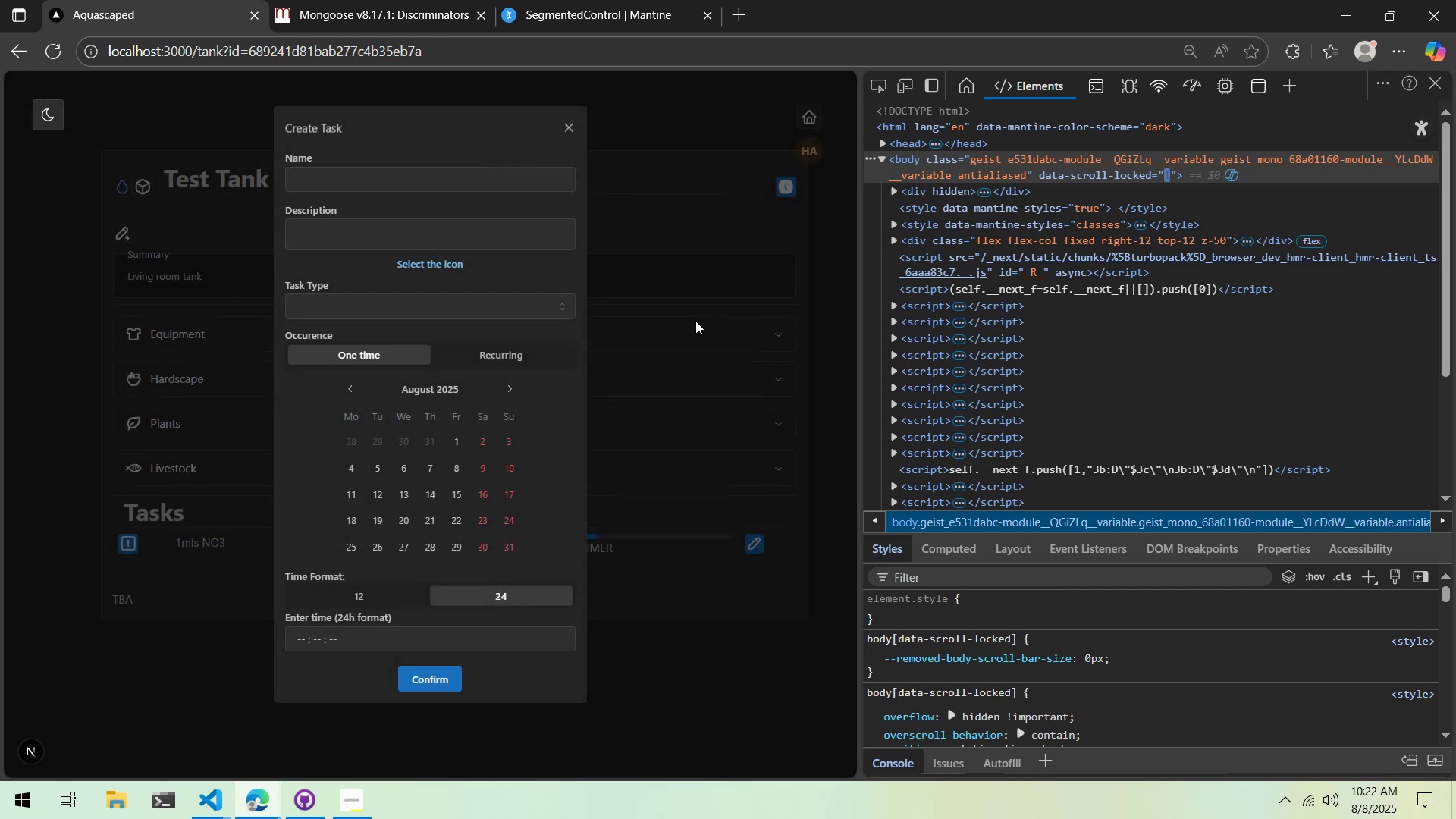 
left_click([695, 321])
 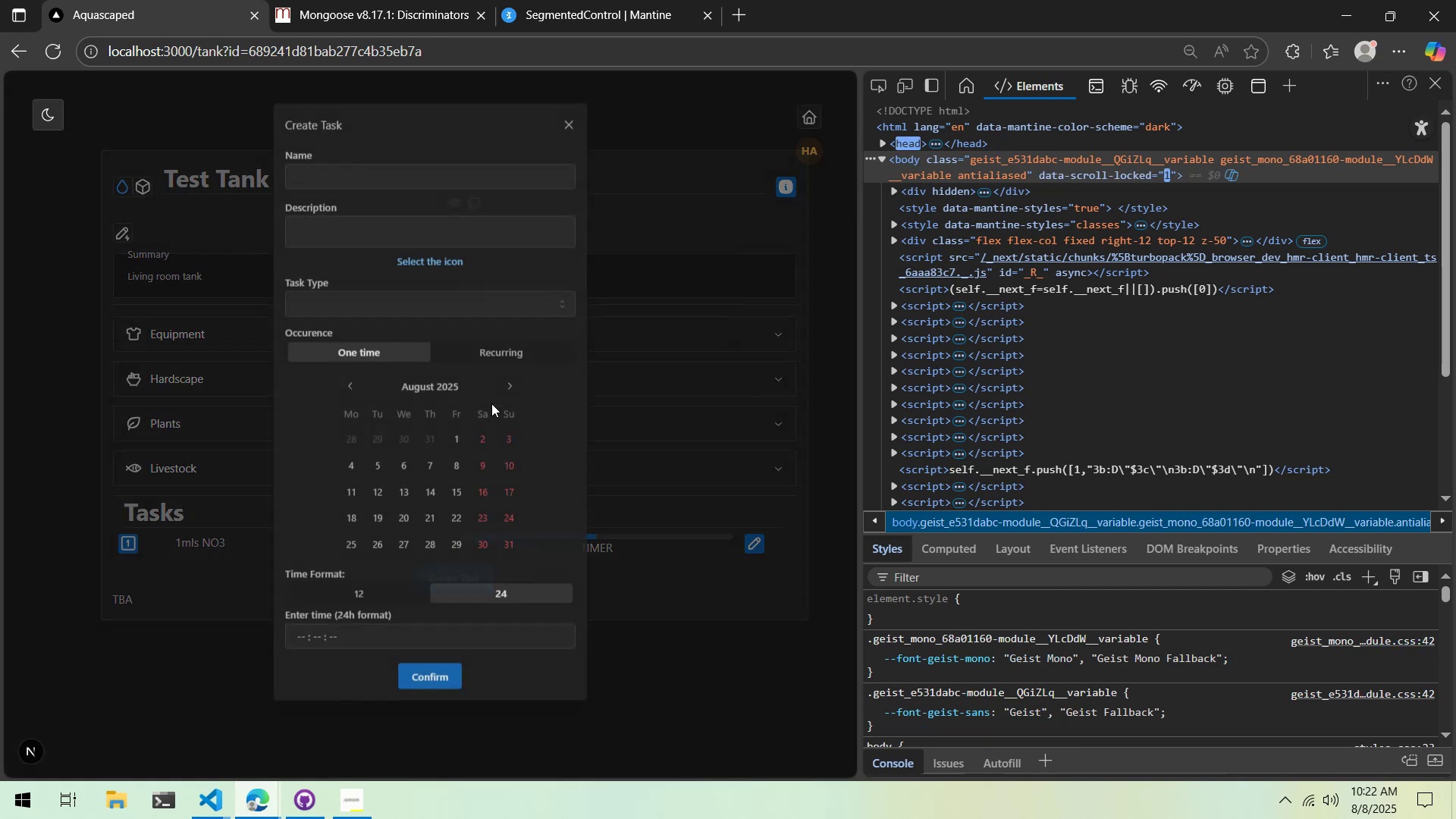 
key(Alt+AltLeft)
 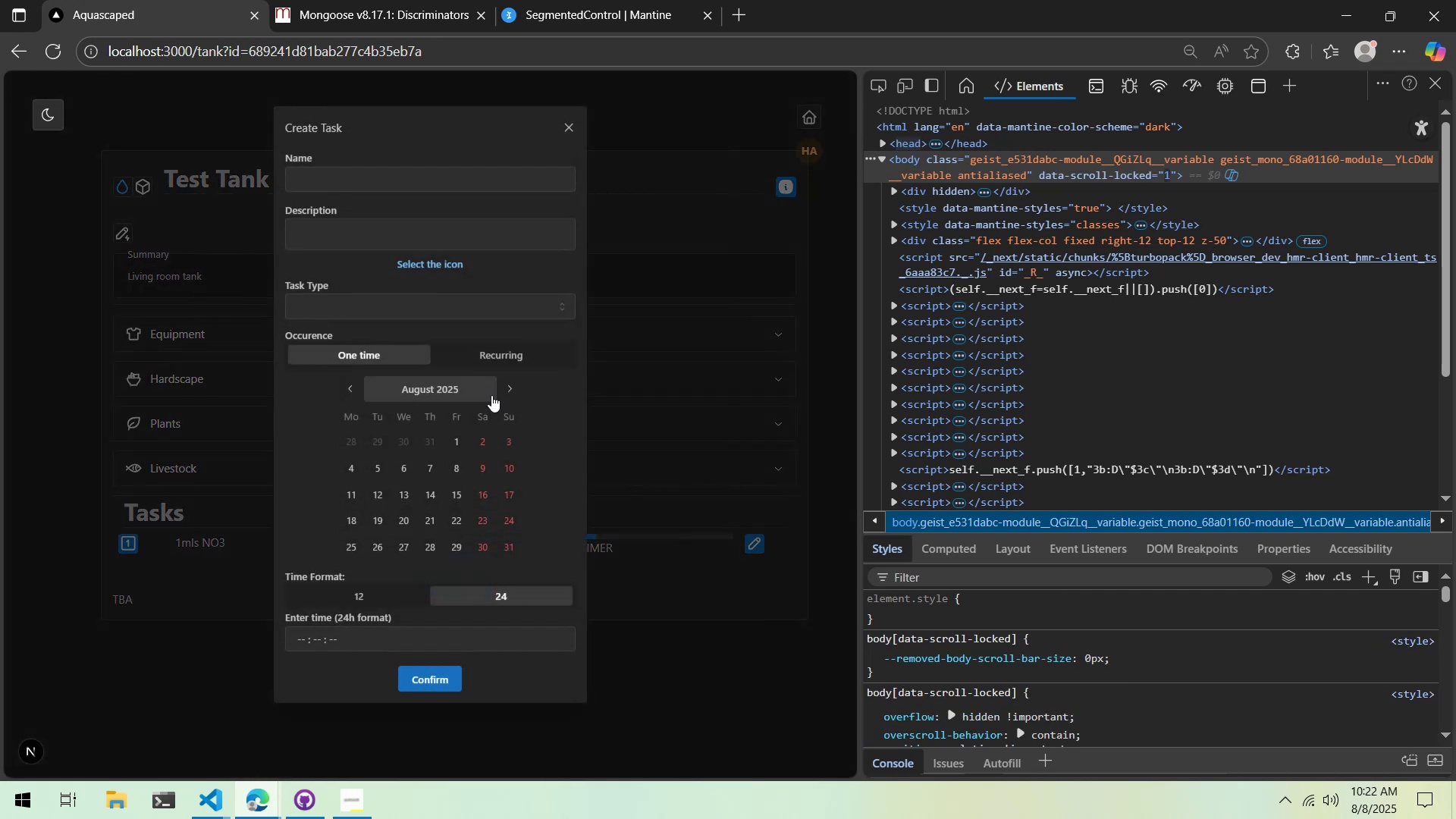 
key(Alt+Tab)
 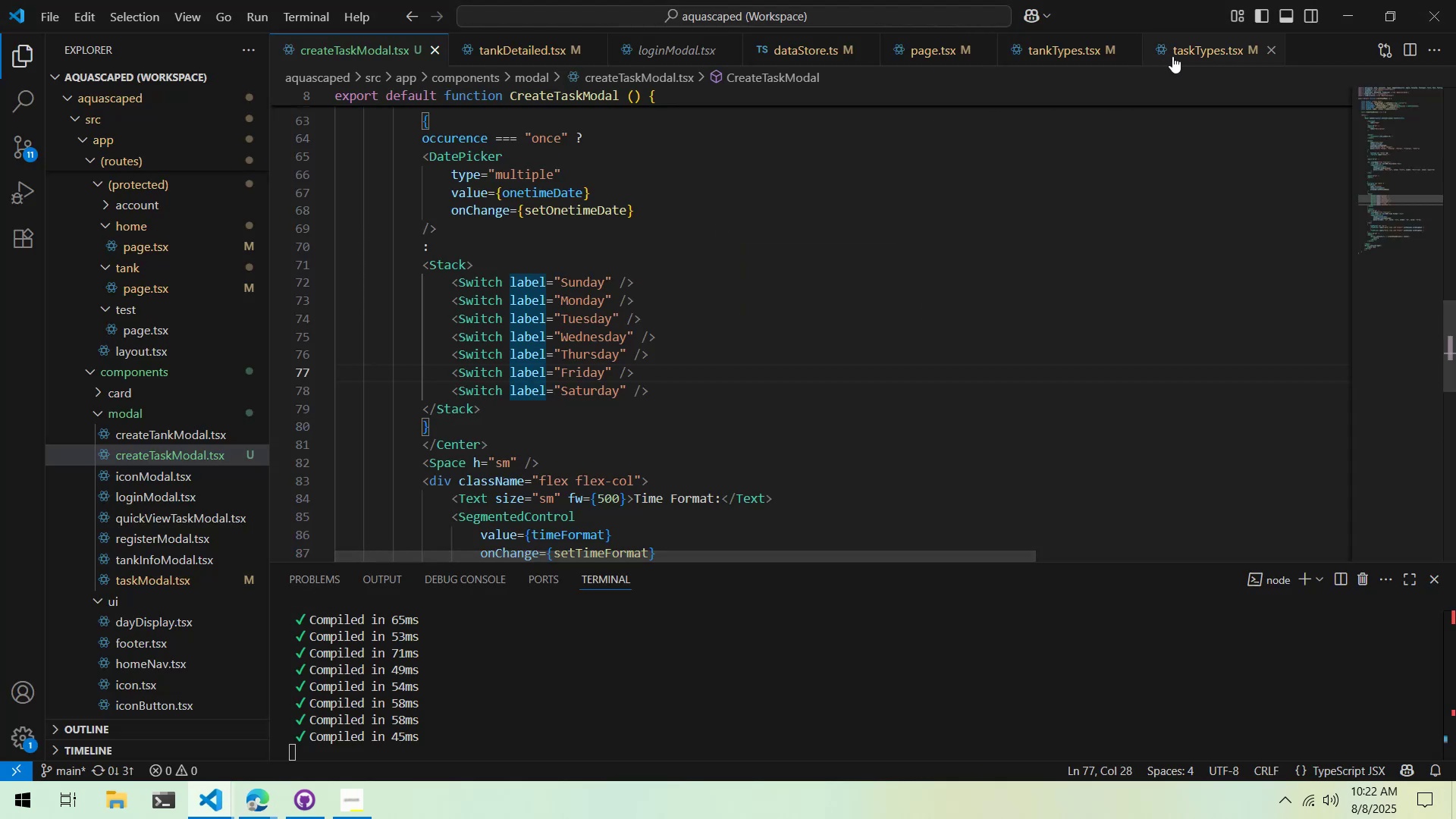 
left_click([1182, 50])
 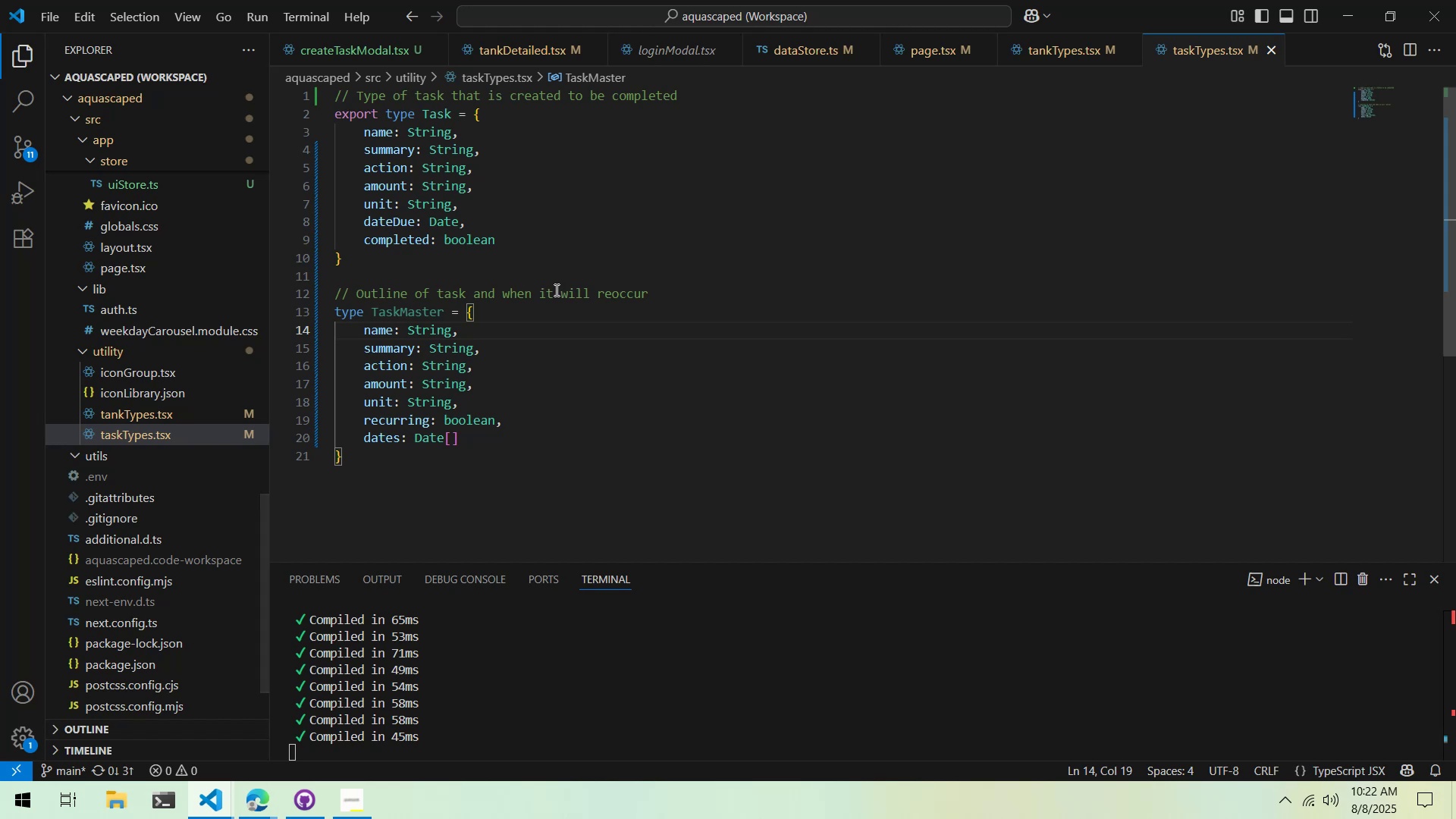 
left_click([563, 246])
 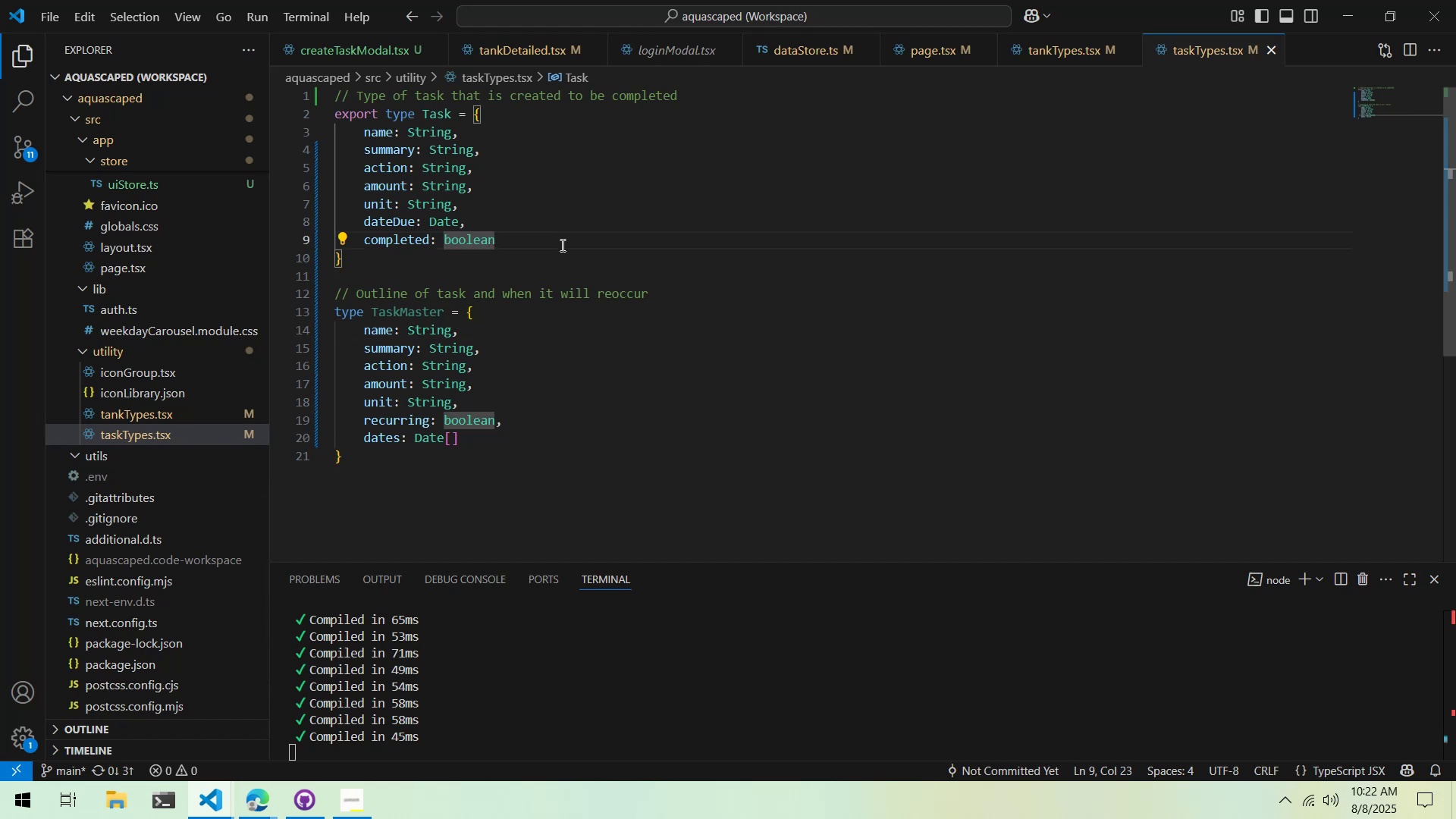 
key(Comma)
 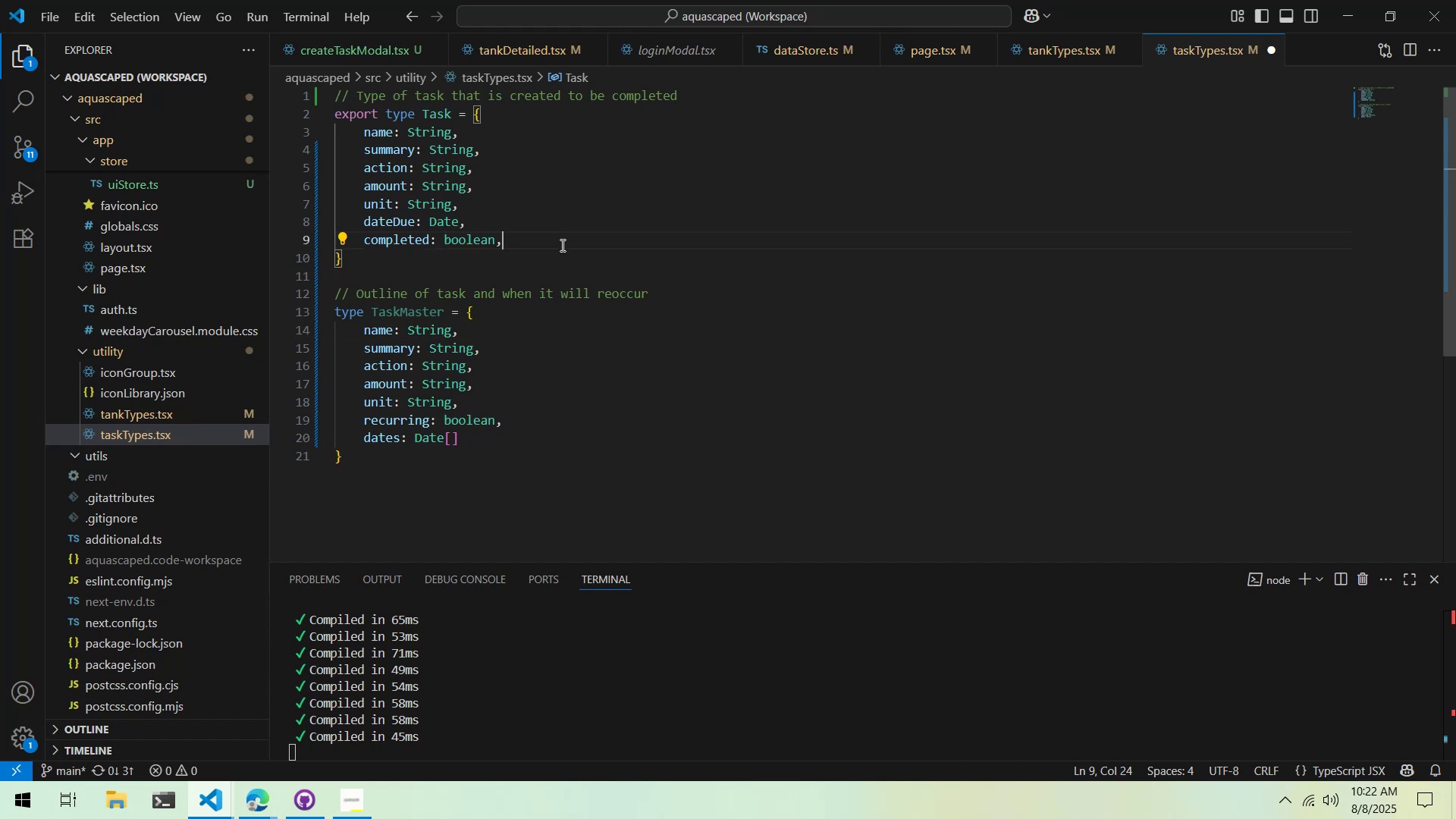 
key(Enter)
 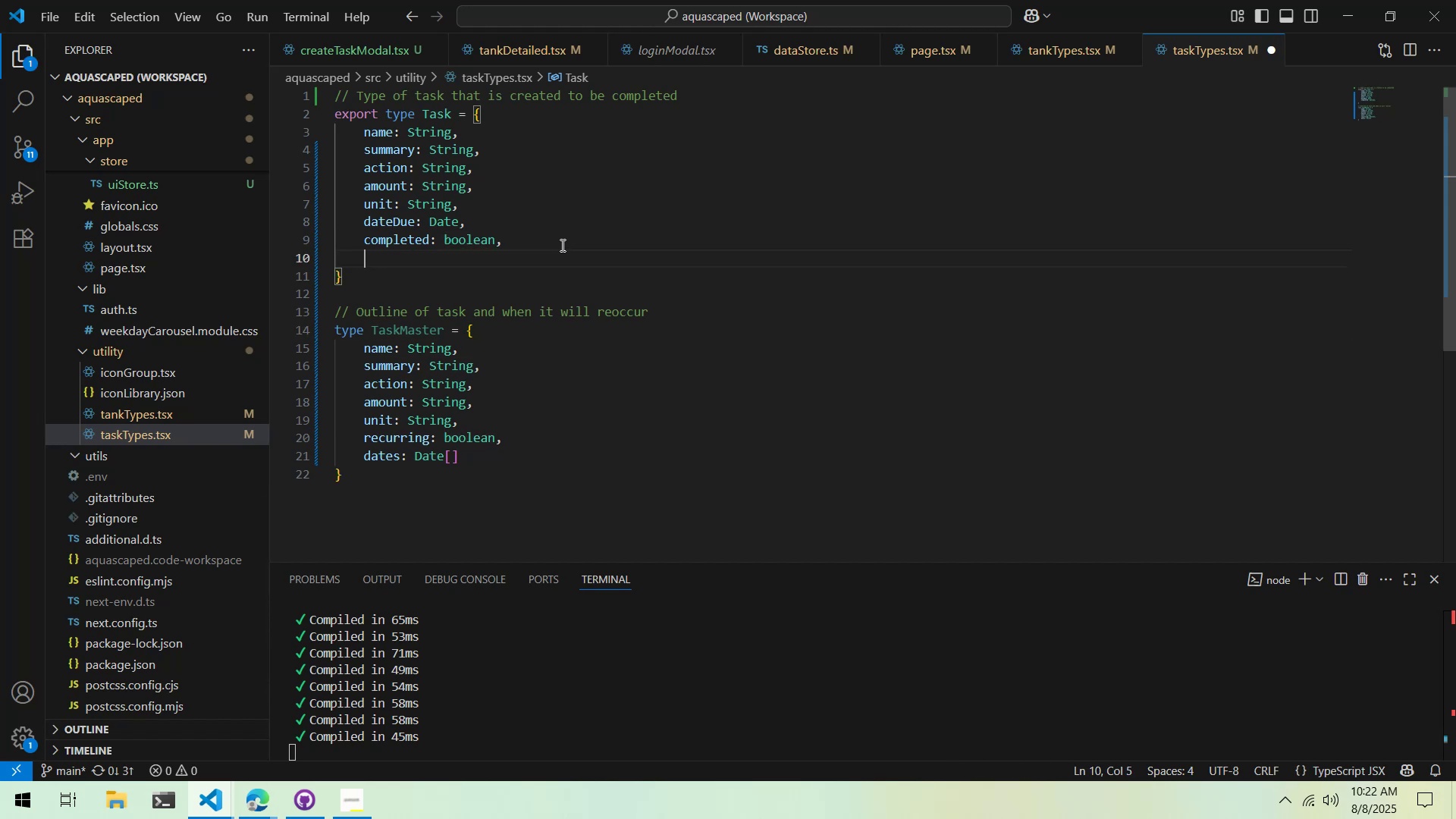 
type(icon: Number)
 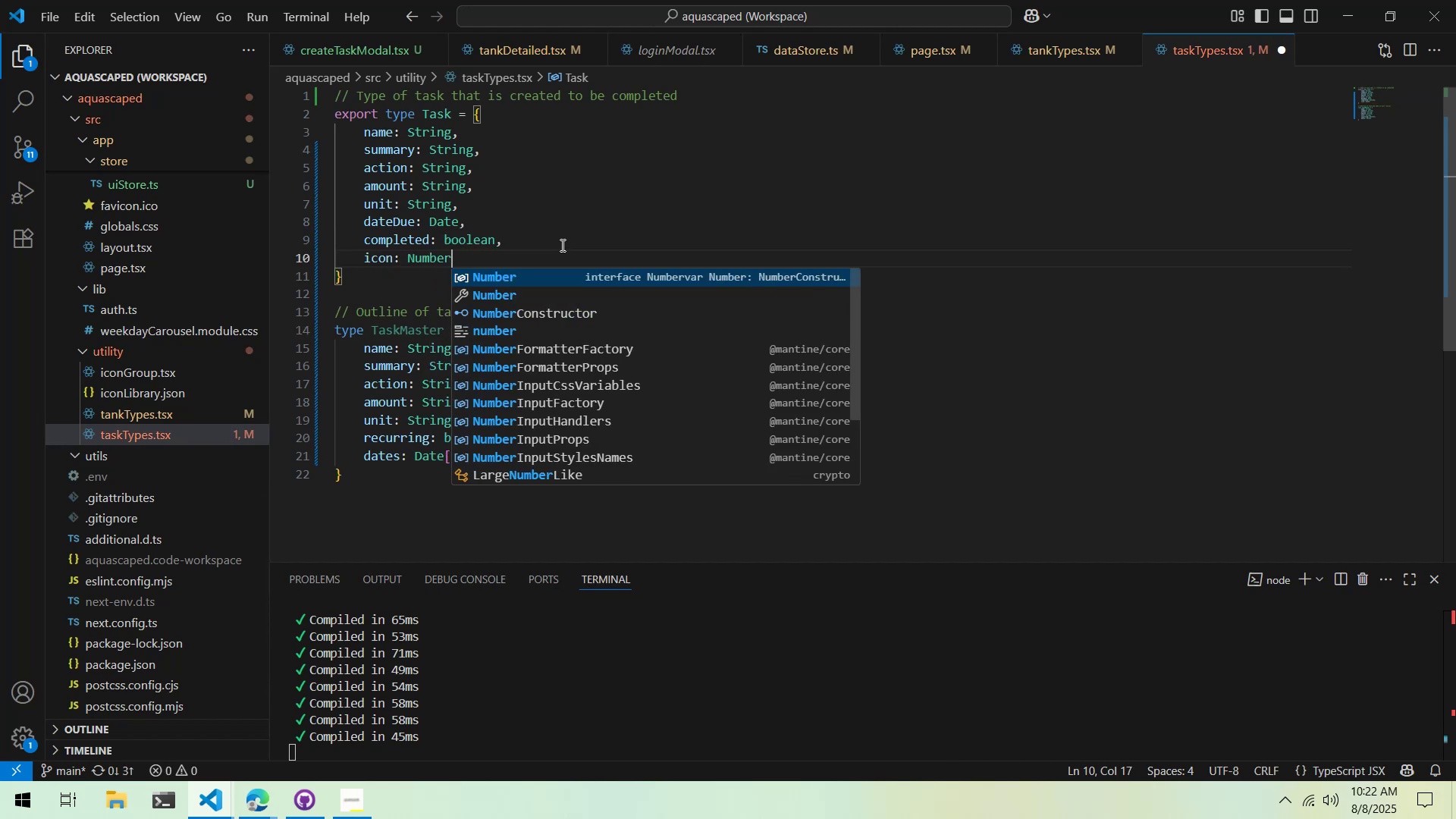 
key(Control+S)
 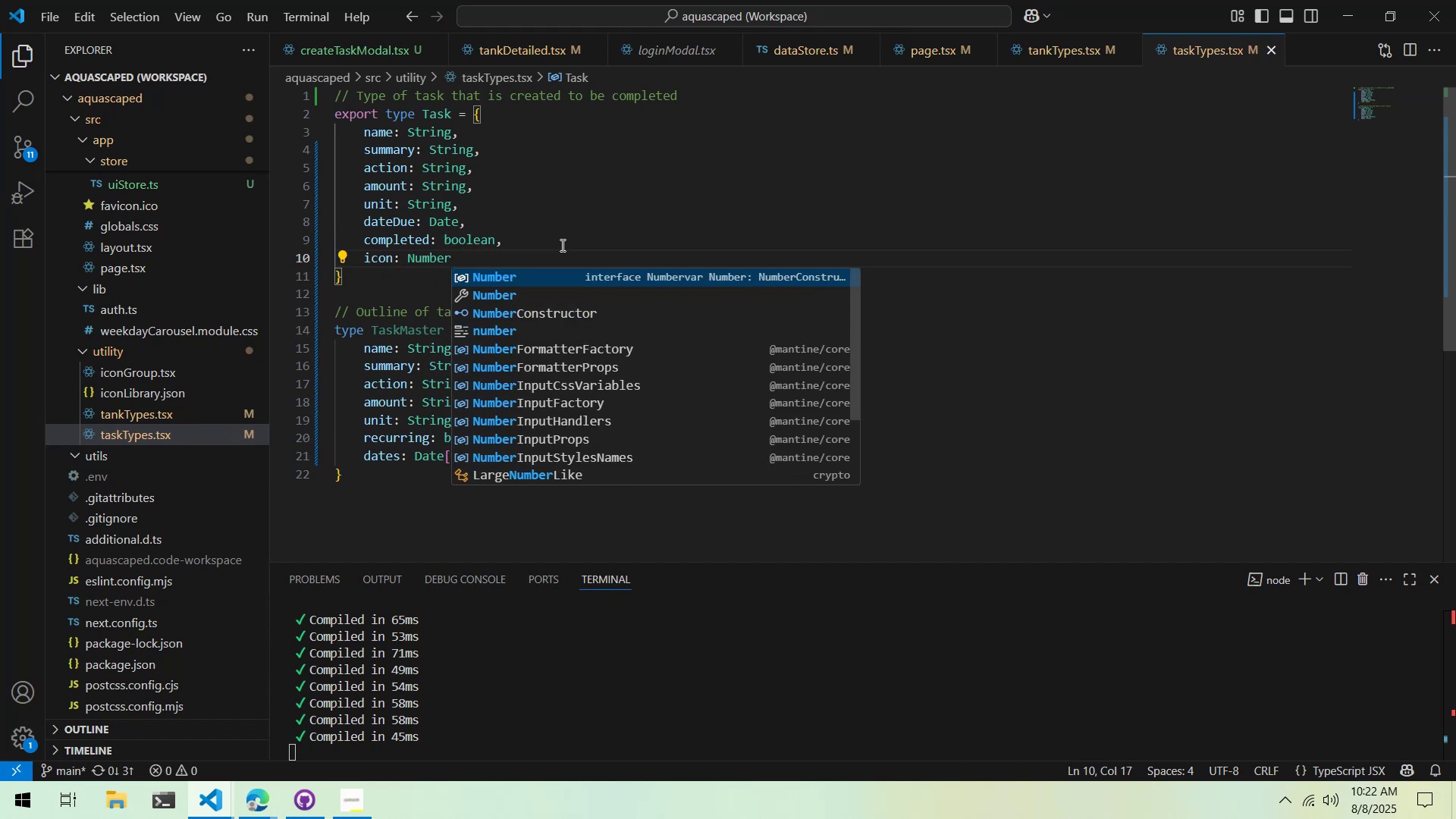 
key(Alt+Tab)
 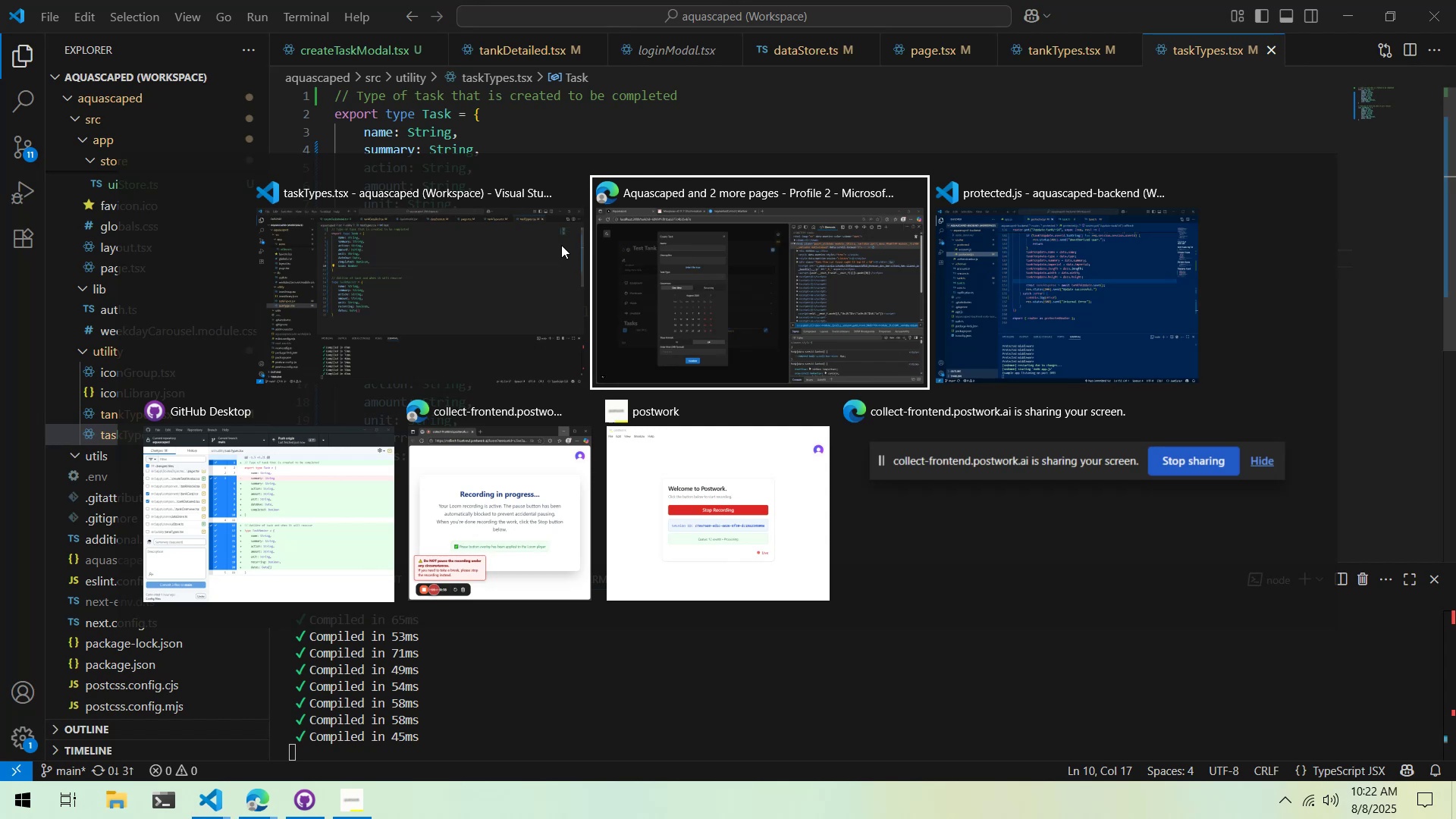 
key(Alt+Tab)
 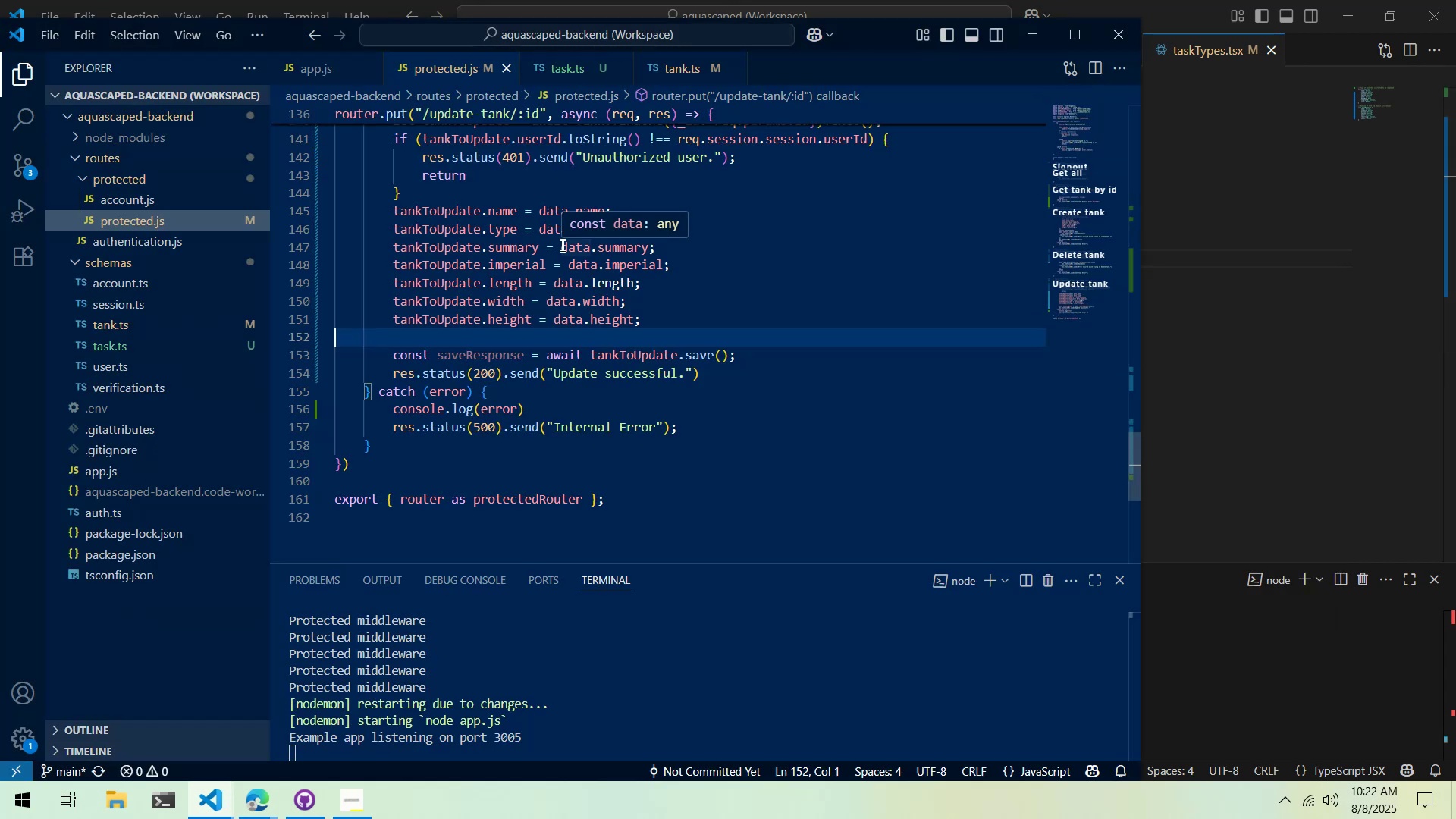 
scroll: coordinate [579, 131], scroll_direction: up, amount: 3.0
 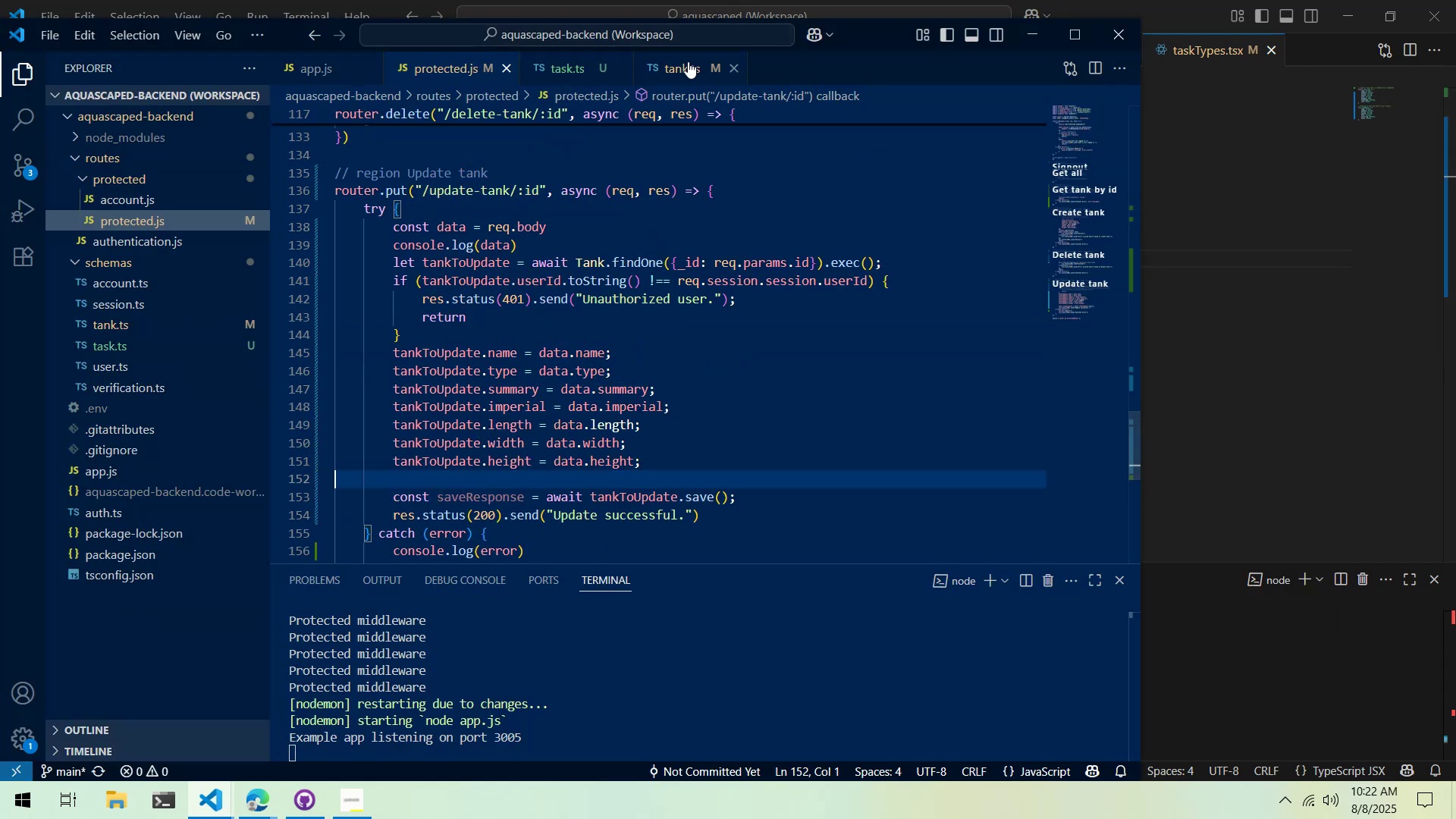 
left_click([686, 62])
 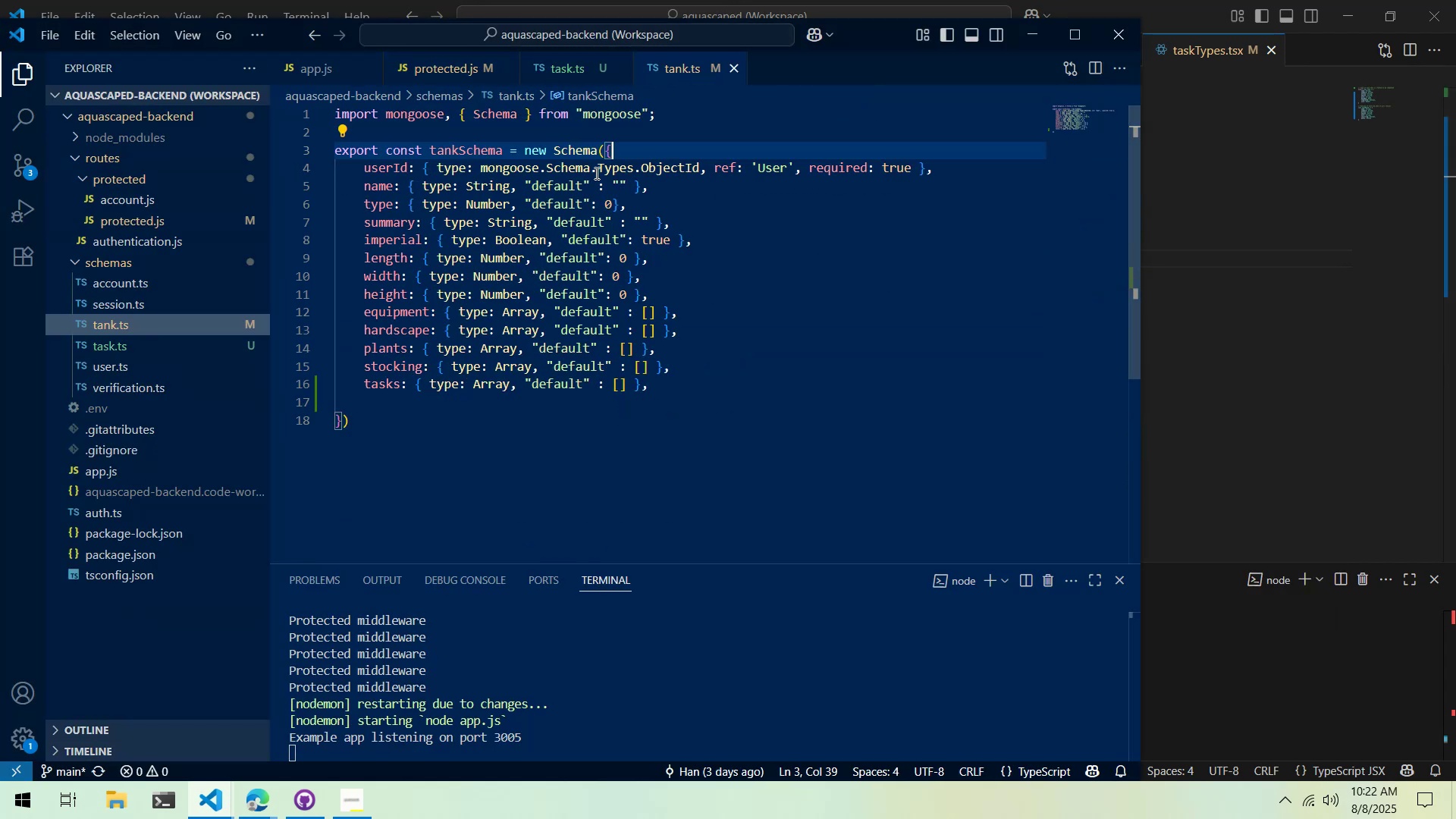 
left_click([576, 63])
 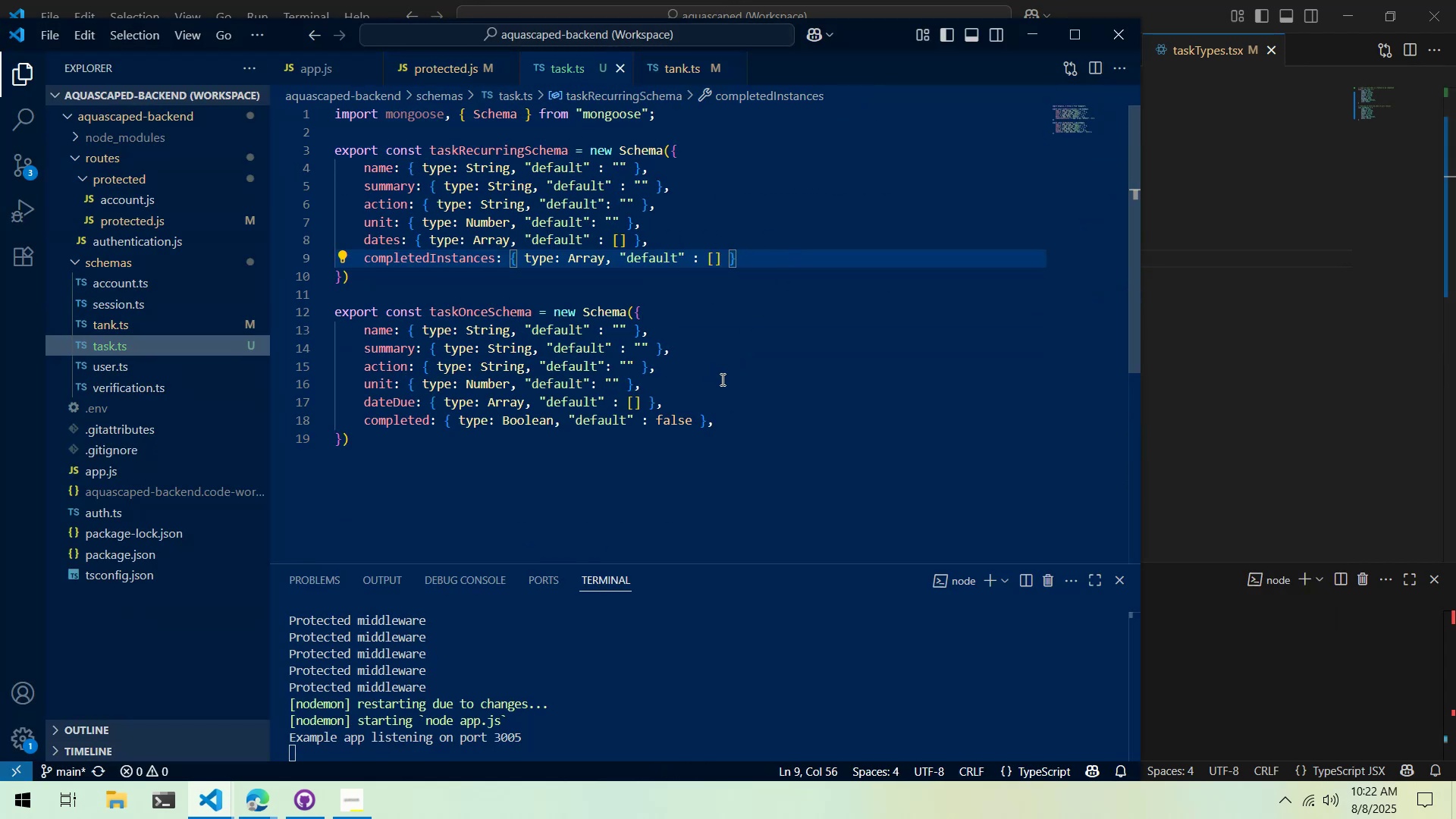 
double_click([755, 419])
 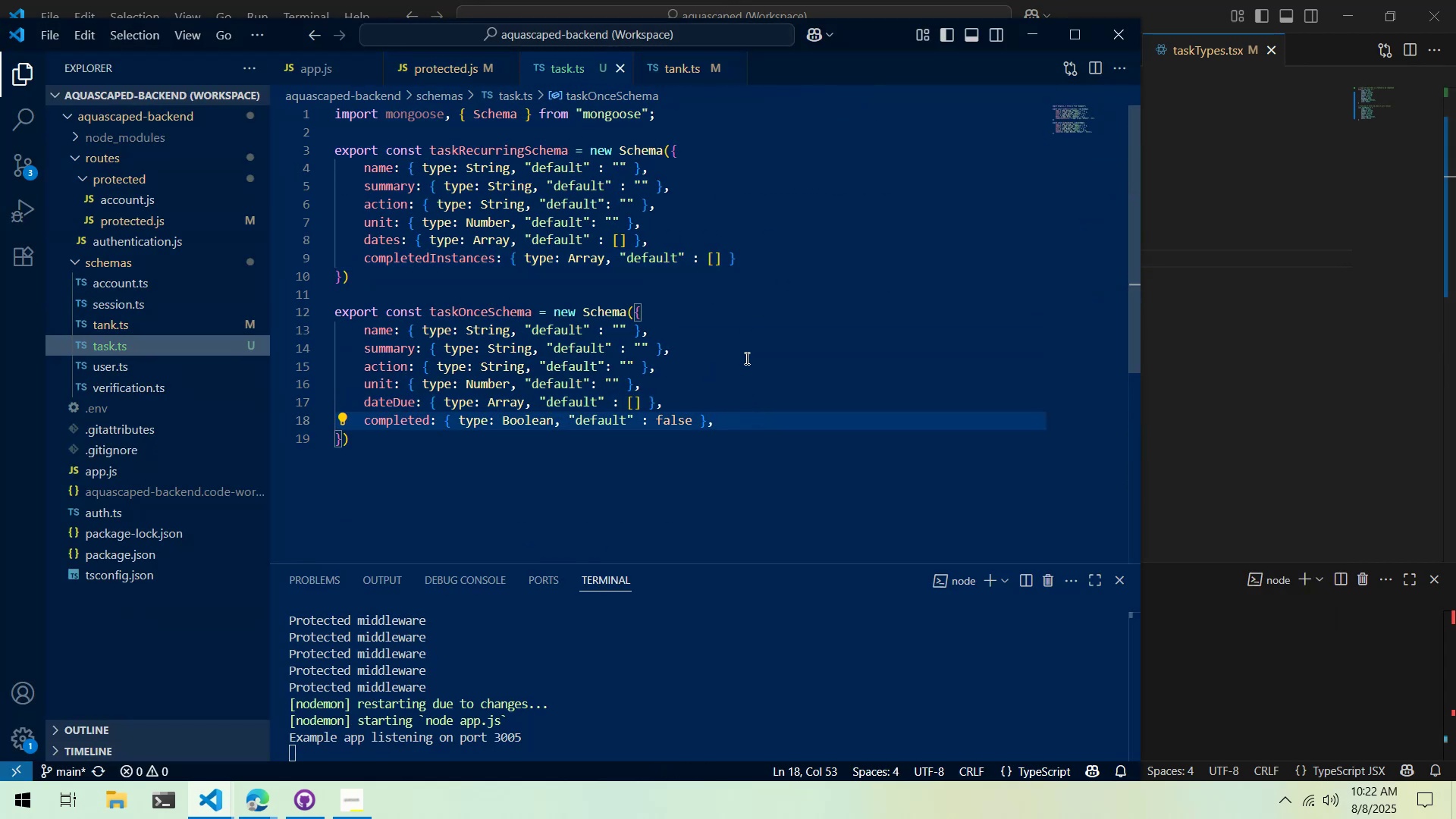 
left_click([764, 337])
 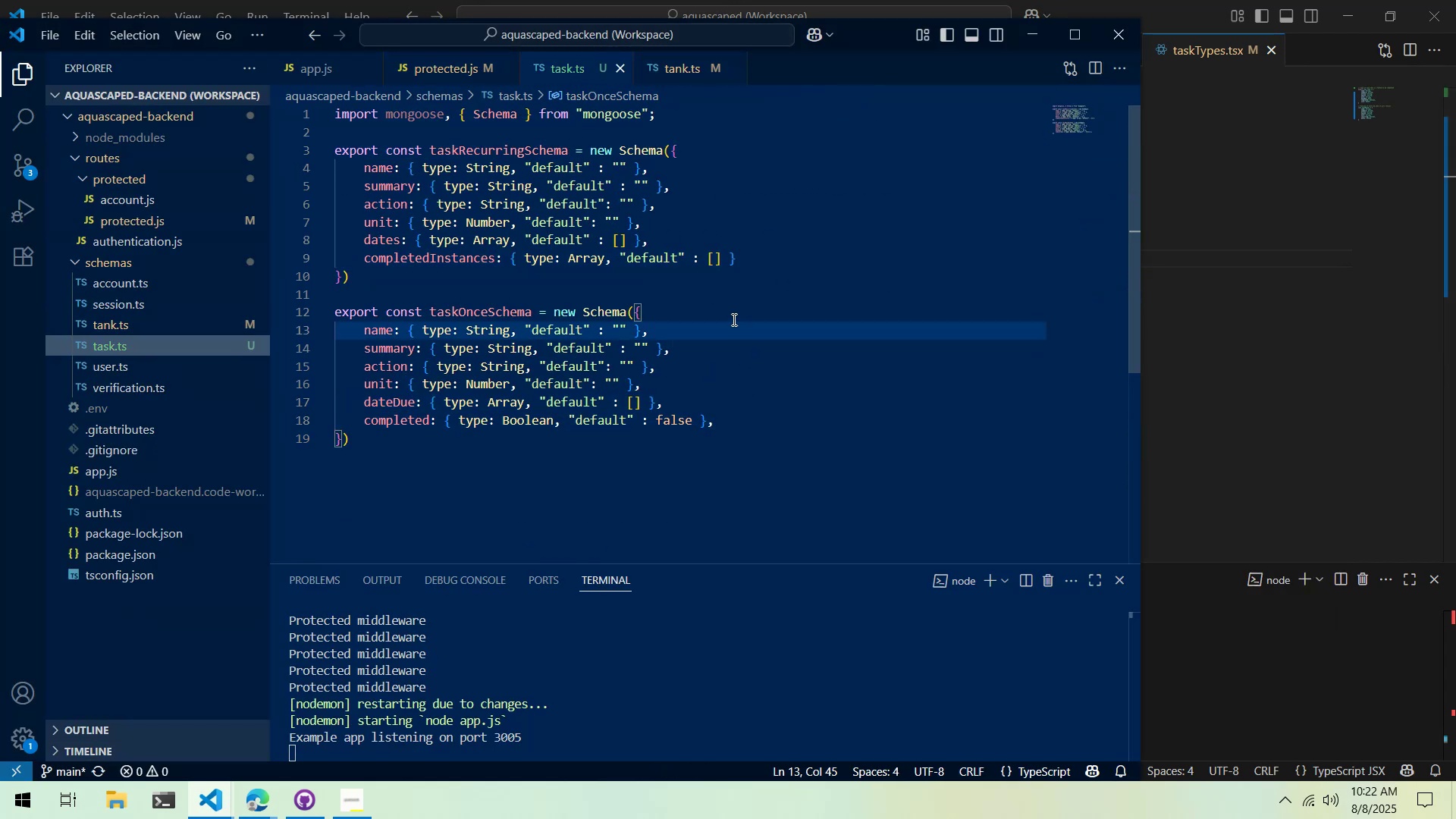 
left_click([728, 307])
 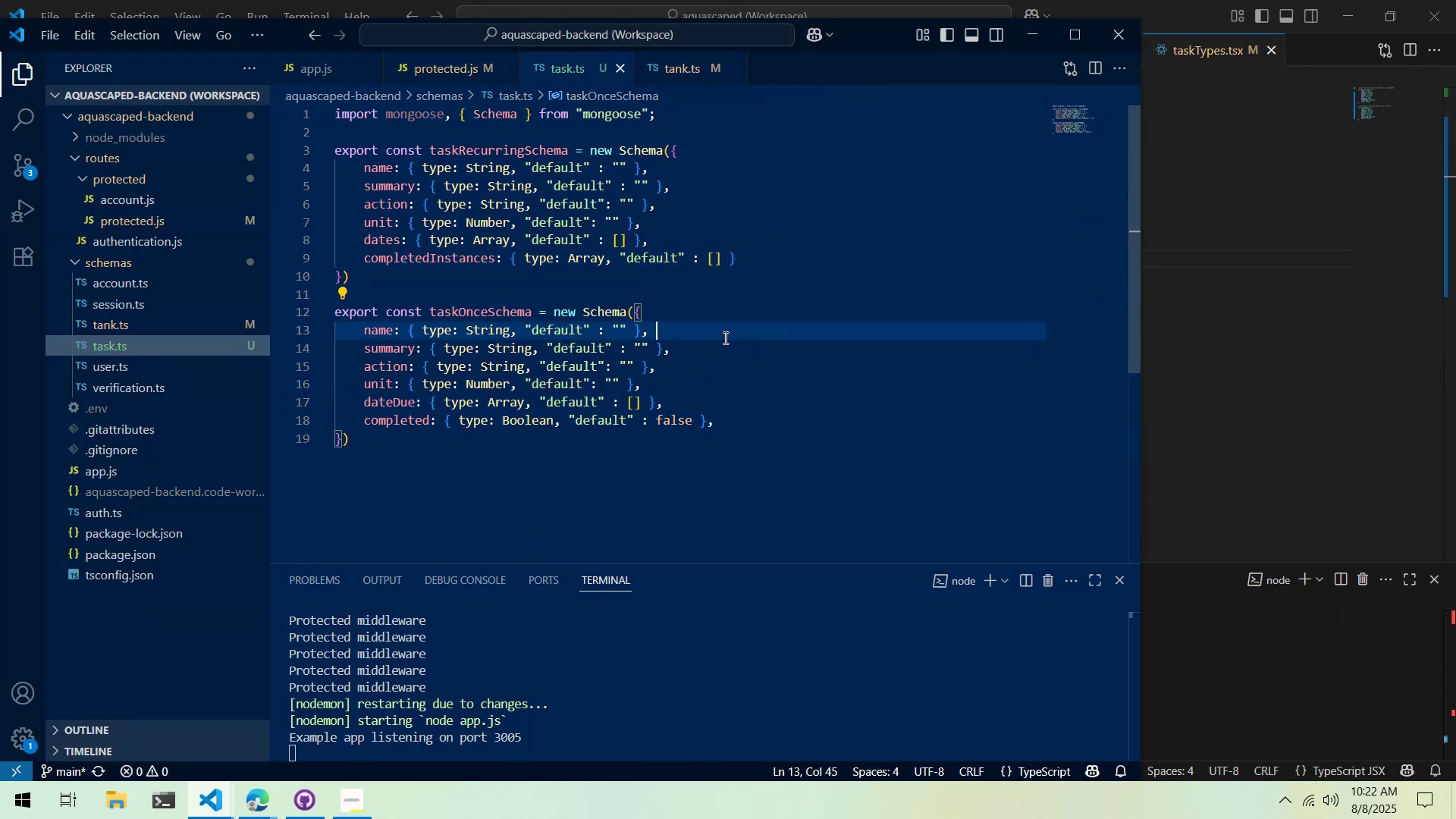 
double_click([724, 353])
 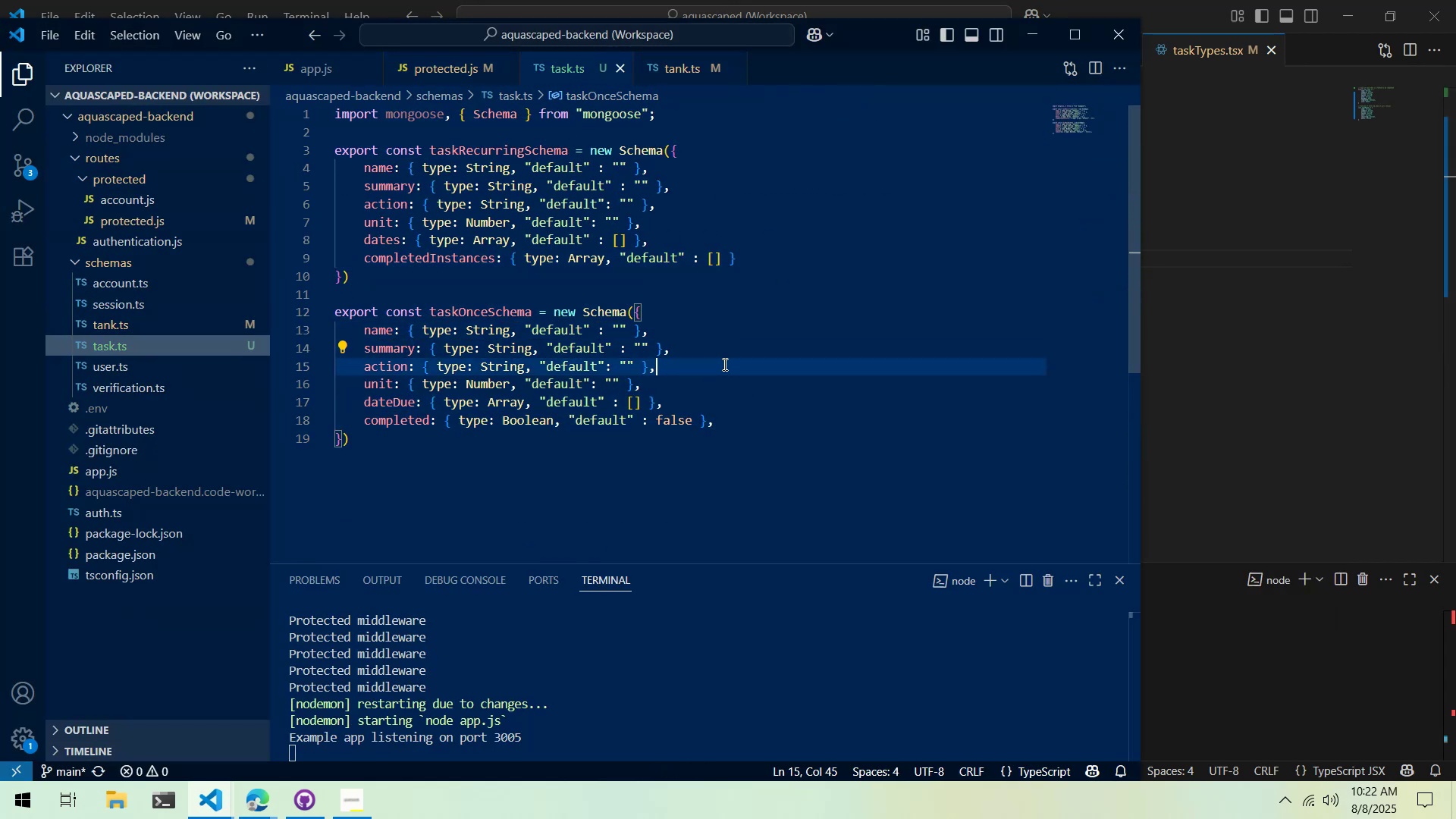 
triple_click([723, 364])
 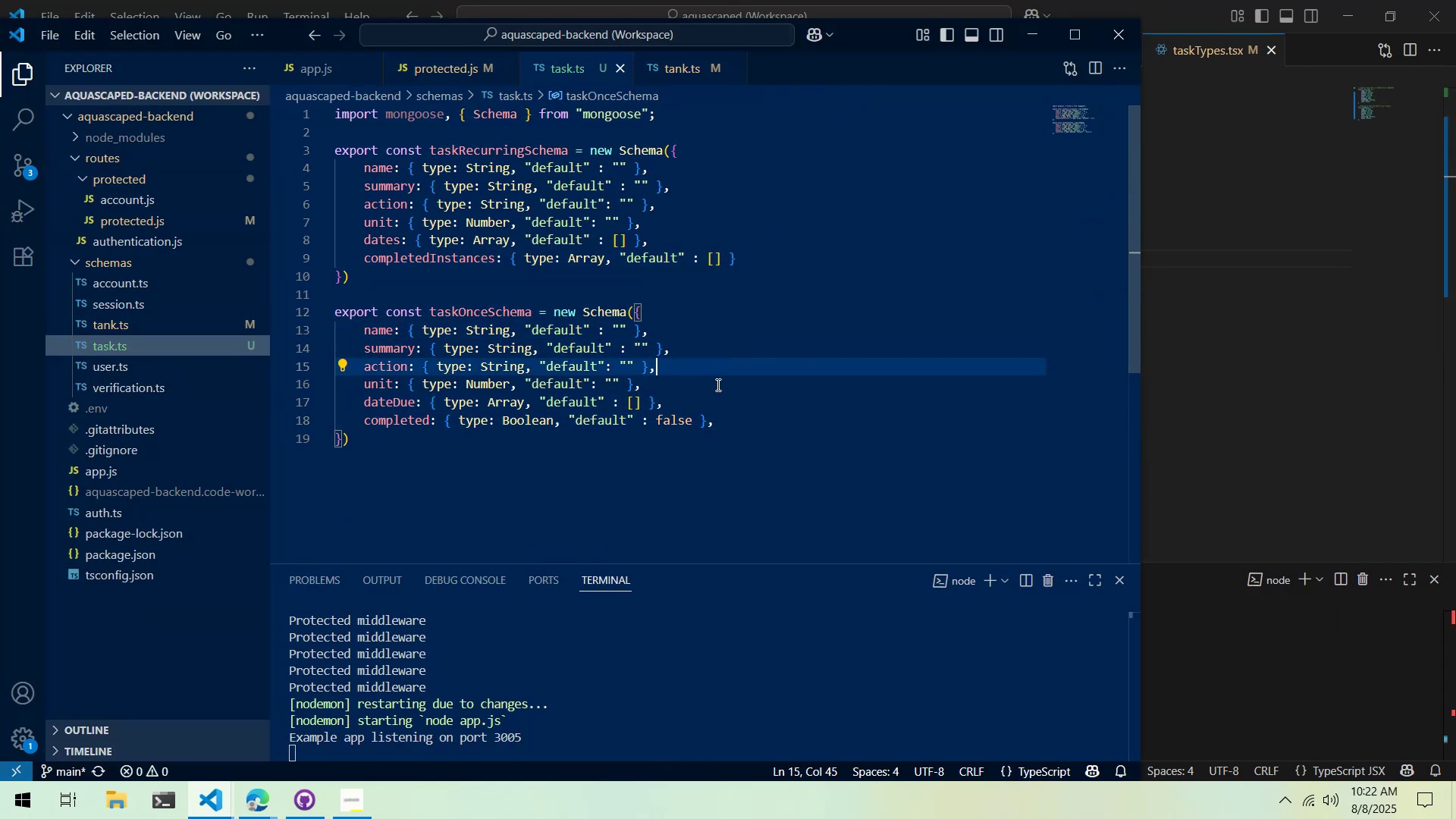 
triple_click([717, 384])
 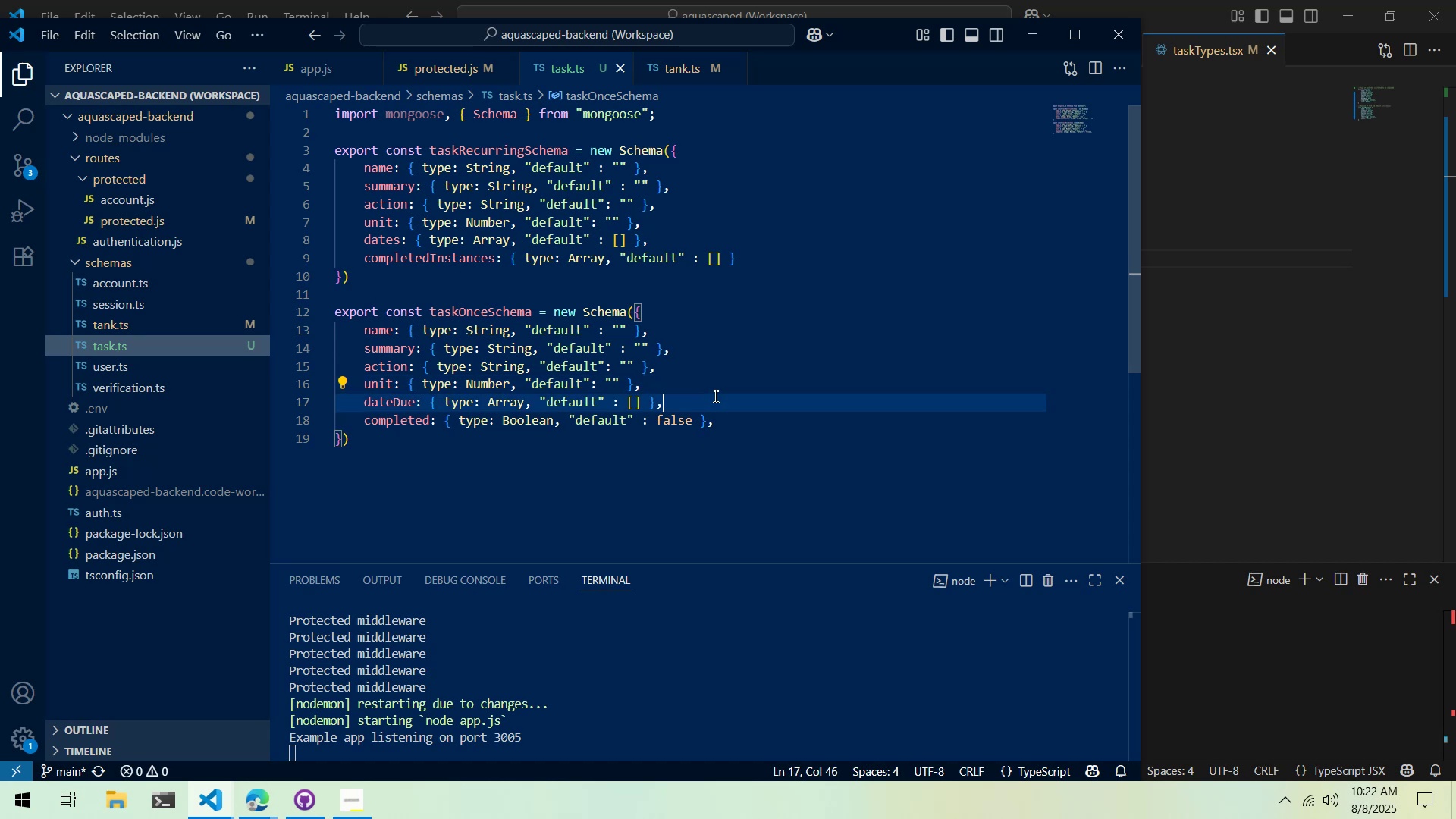 
double_click([714, 387])
 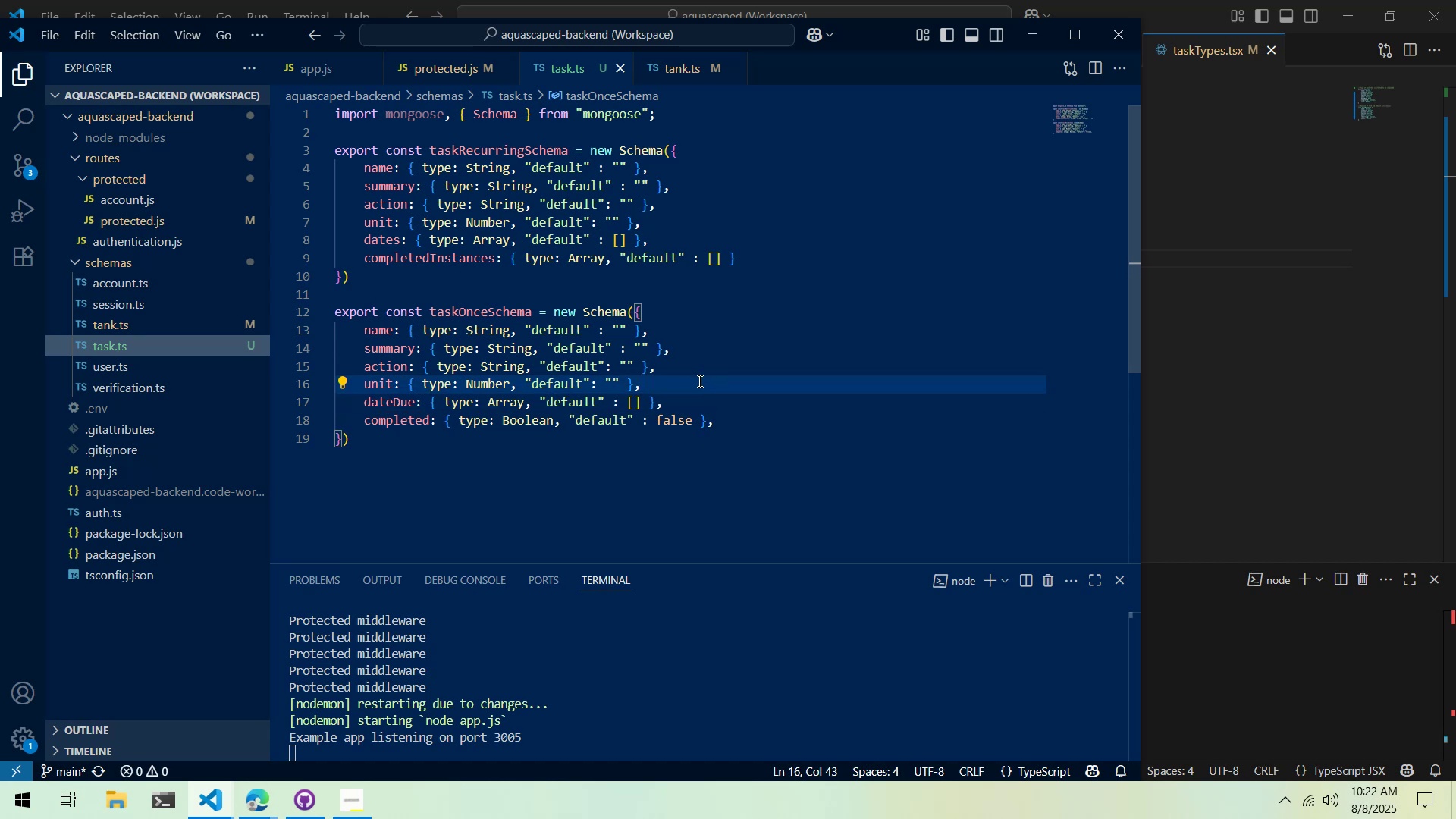 
key(Enter)
 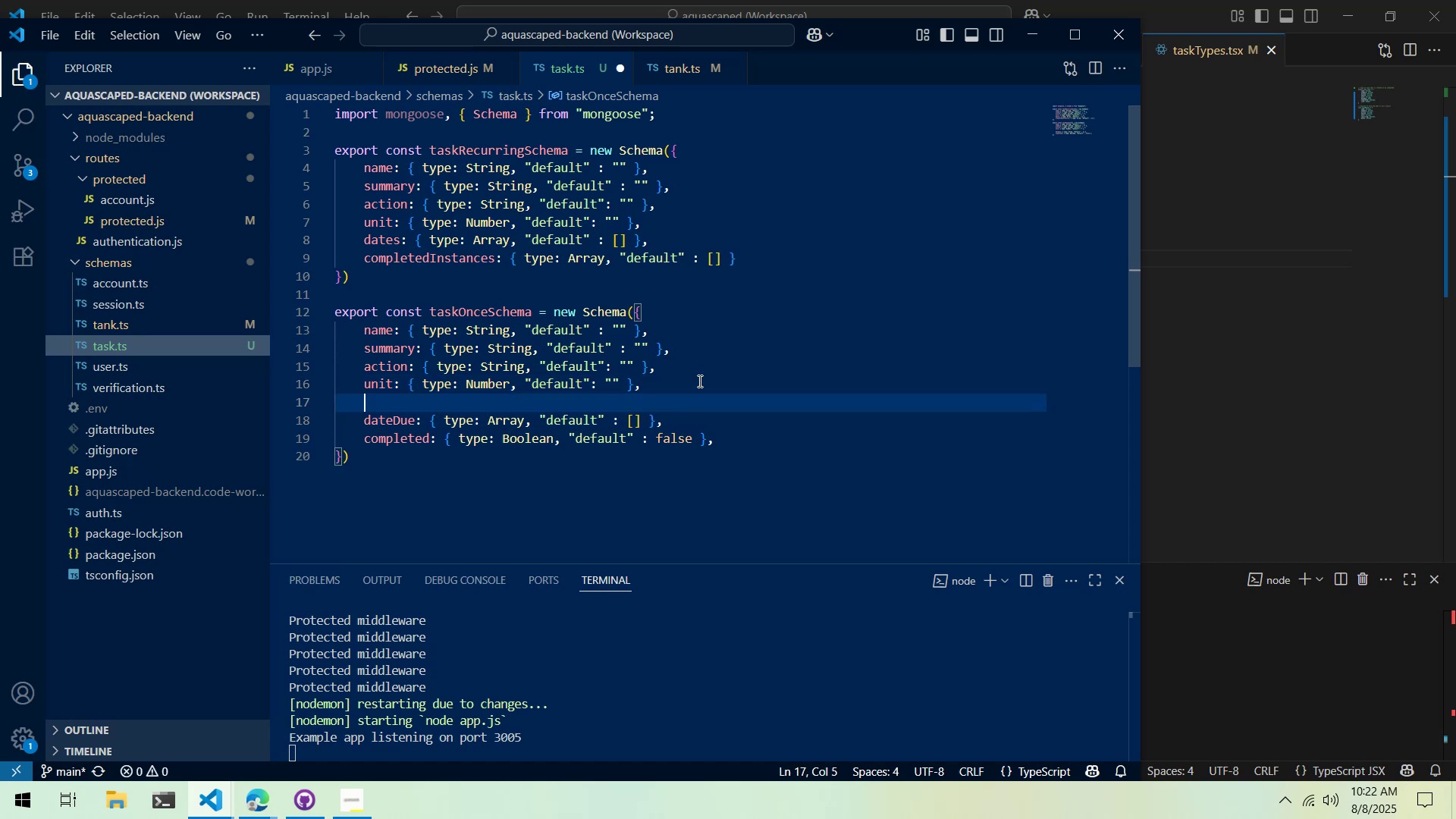 
type(icon: { type: Number, def)
 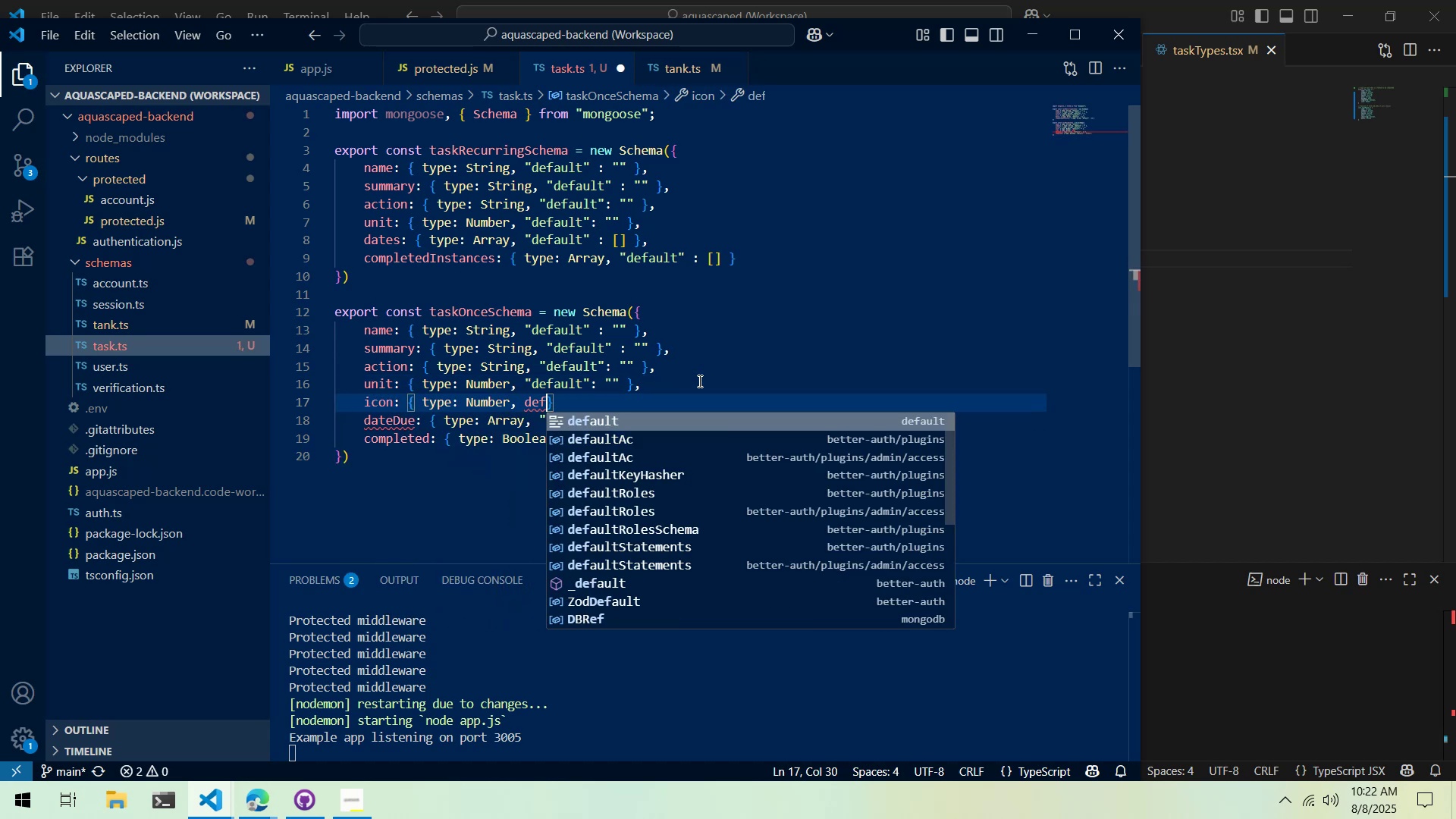 
key(Control+ControlLeft)
 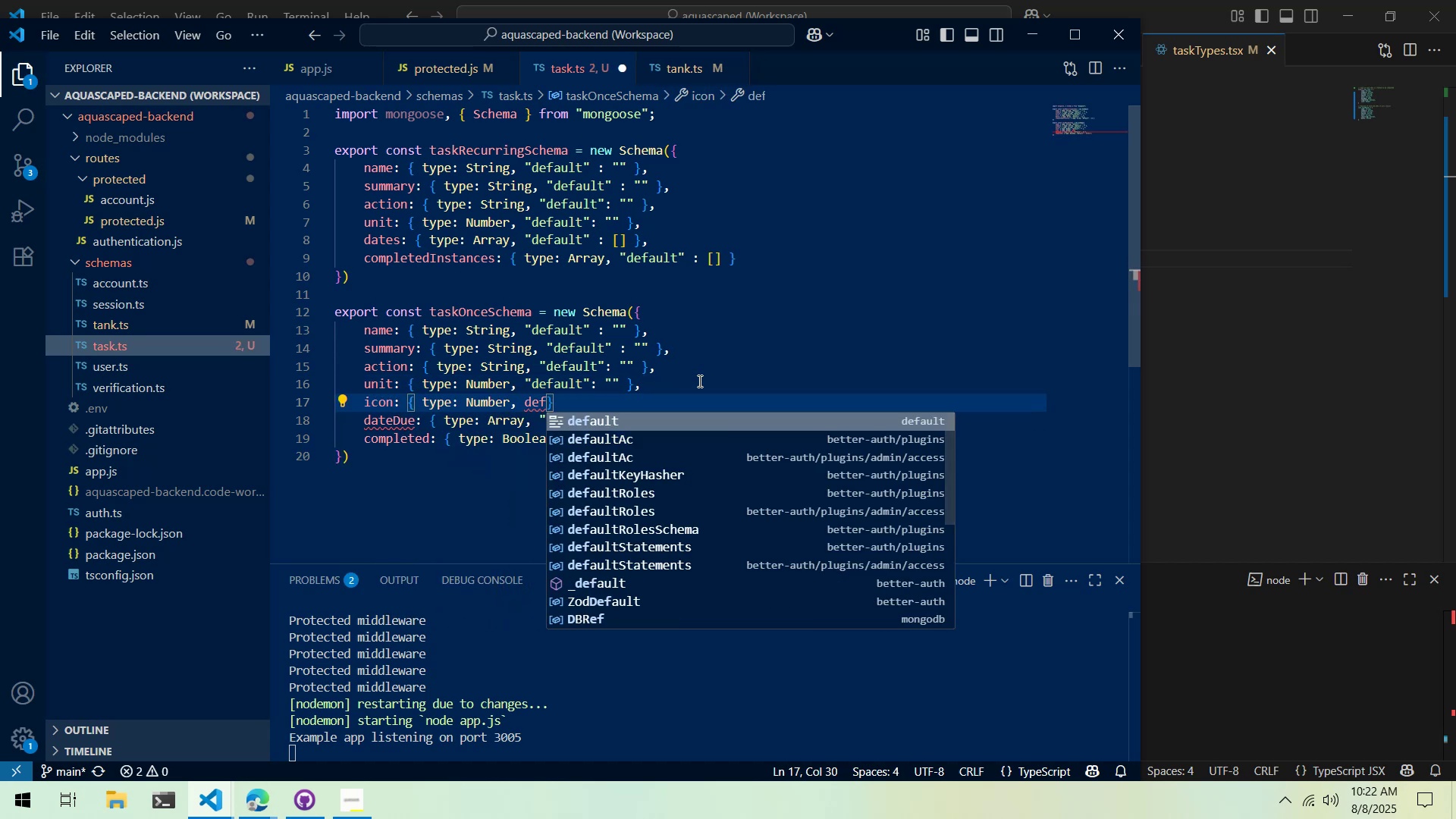 
key(Control+Backspace)
 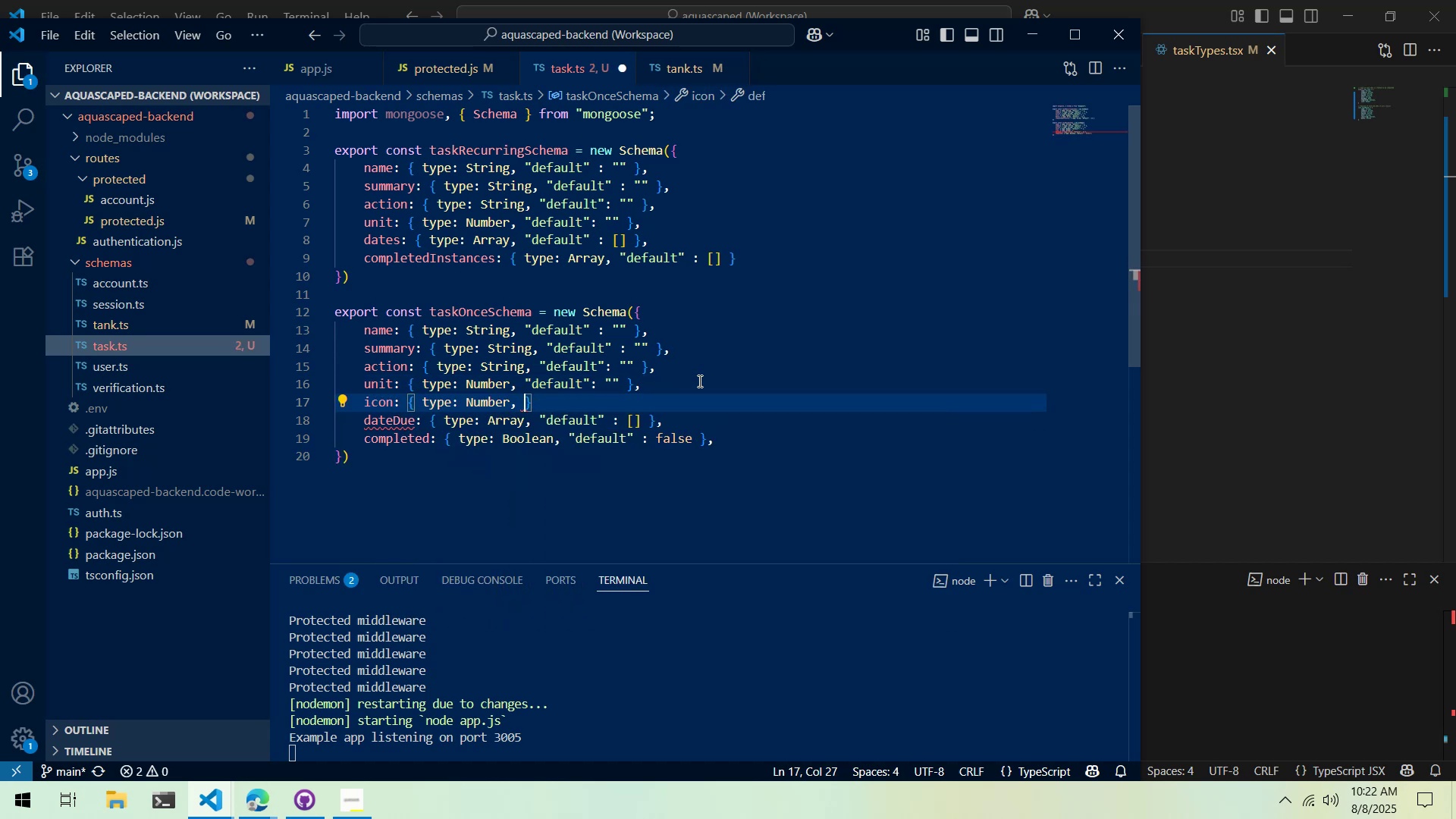 
type("fe)
key(Backspace)
key(Backspace)
type(default" : )
key(Backspace)
key(Backspace)
type(: )
key(Backspace)
key(Backspace)
key(Backspace)
type(: 0)
 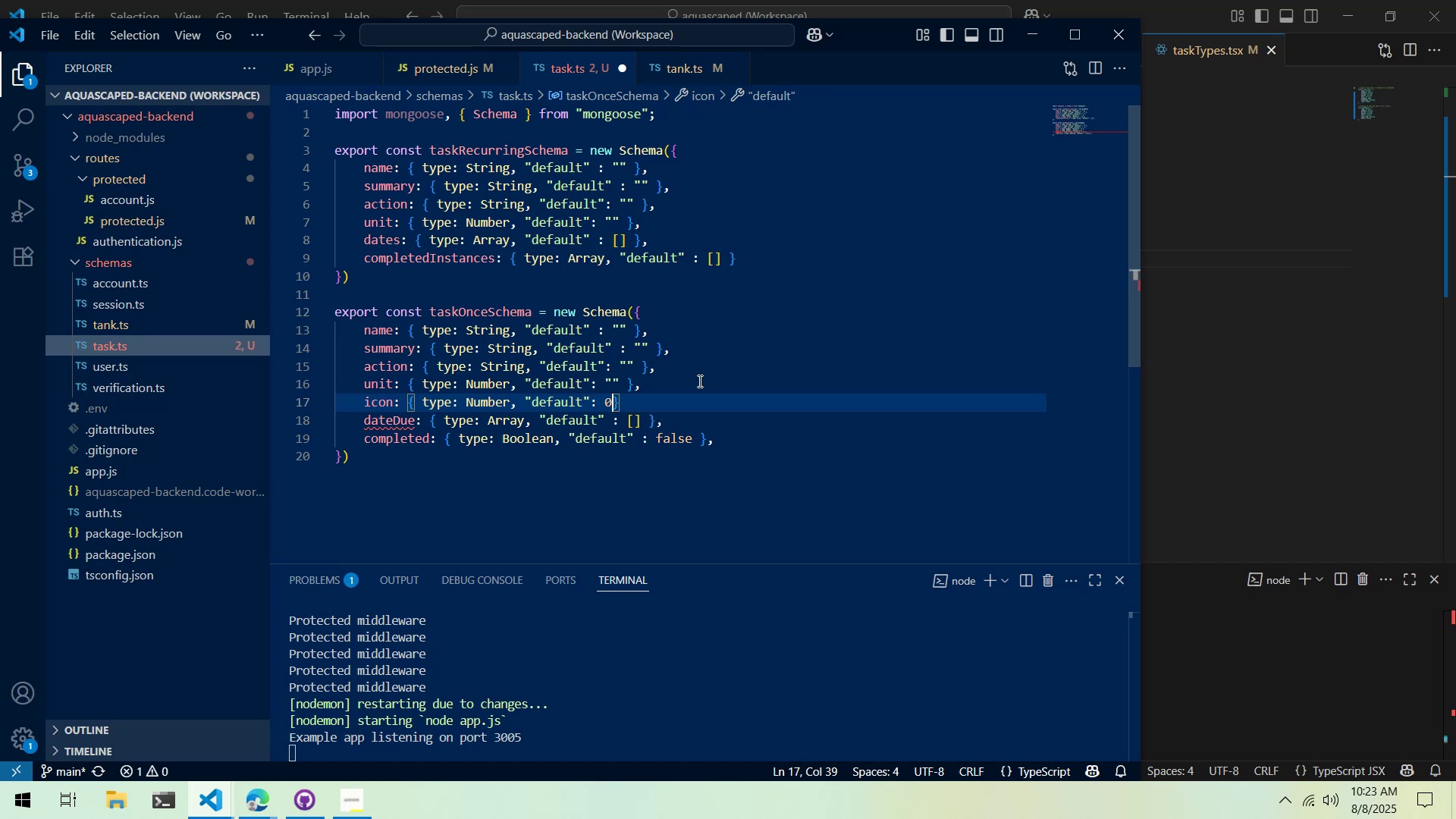 
key(ArrowRight)
 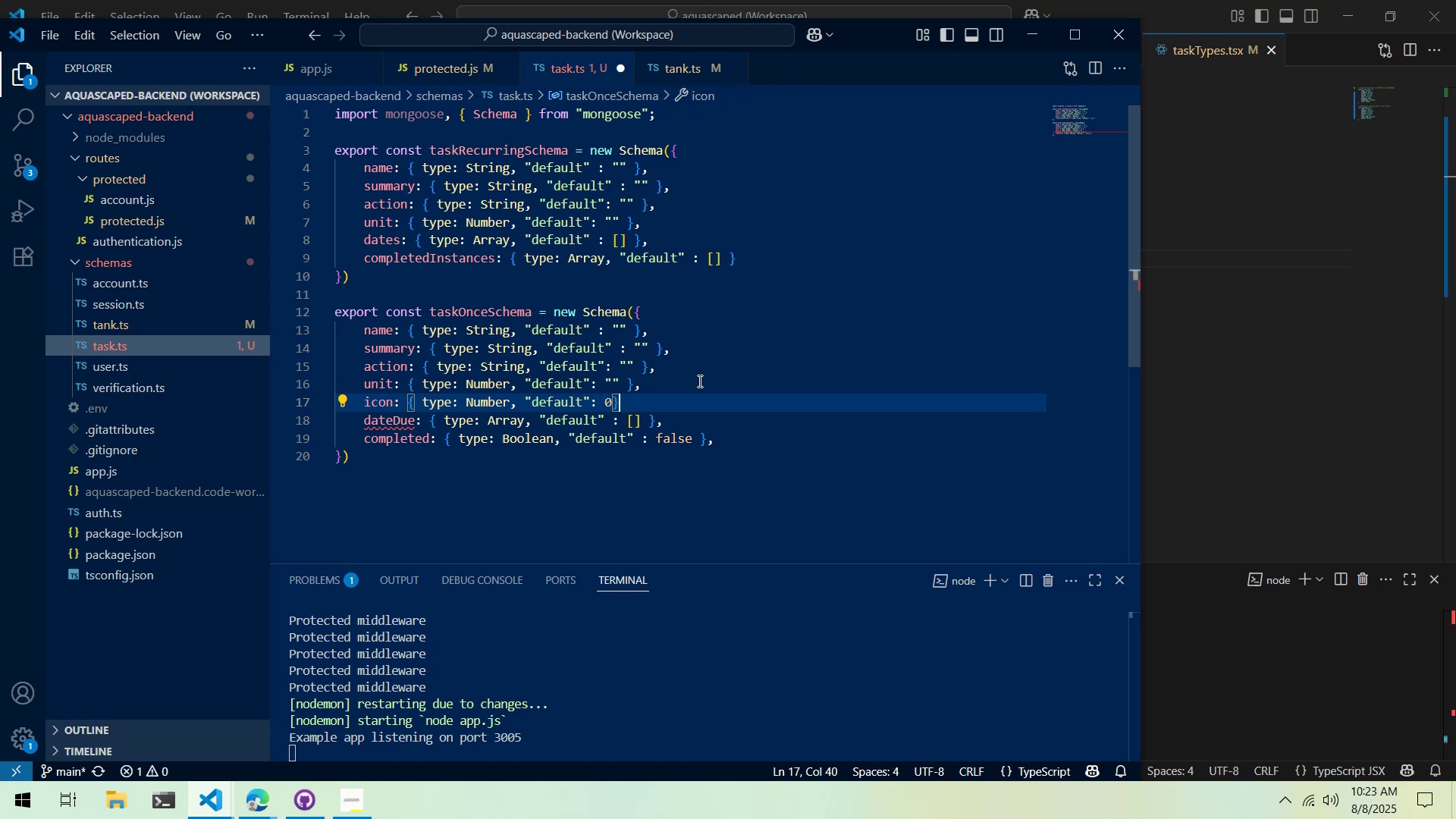 
key(Comma)
 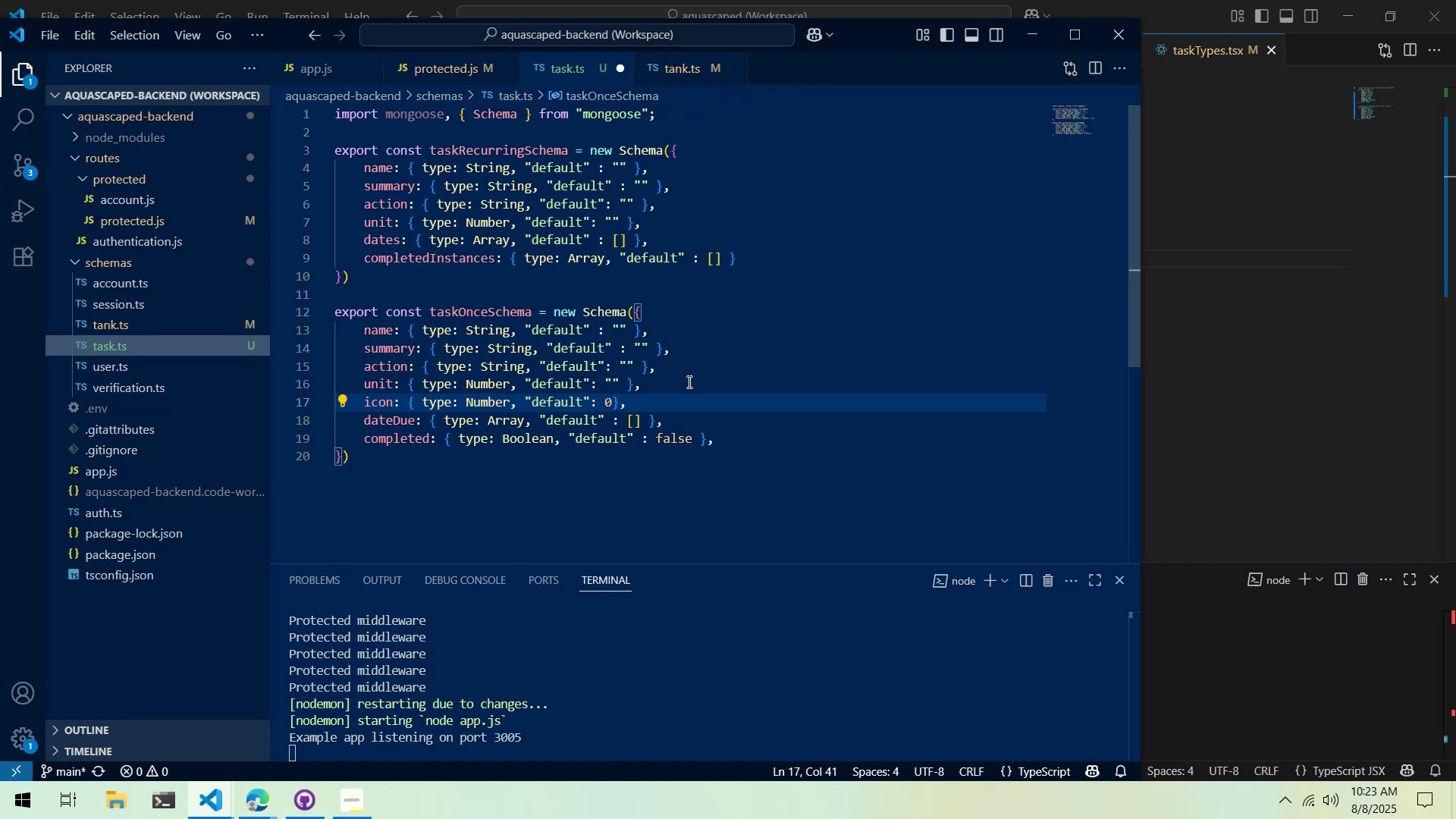 
key(Control+ControlLeft)
 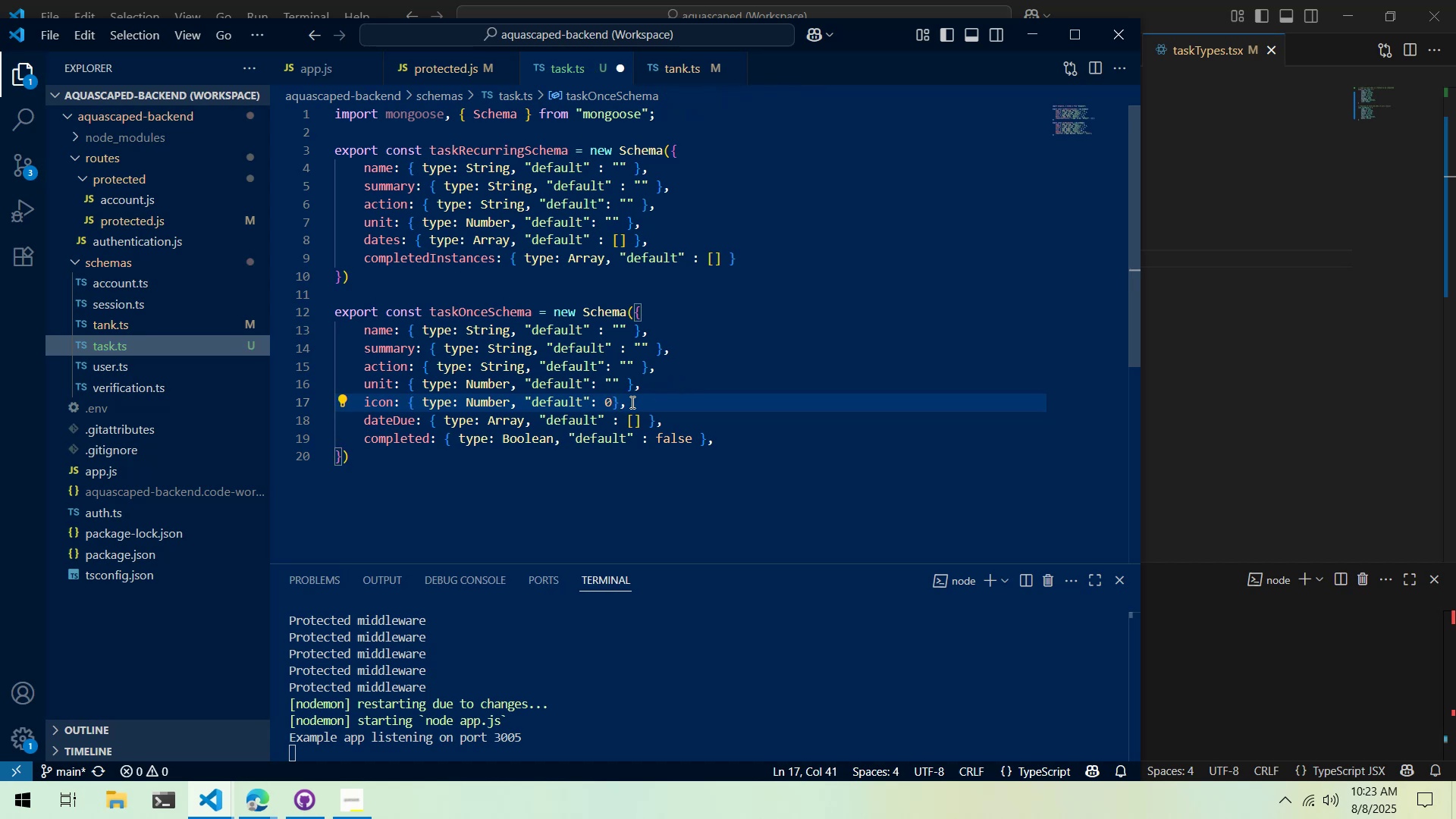 
key(Control+C)
 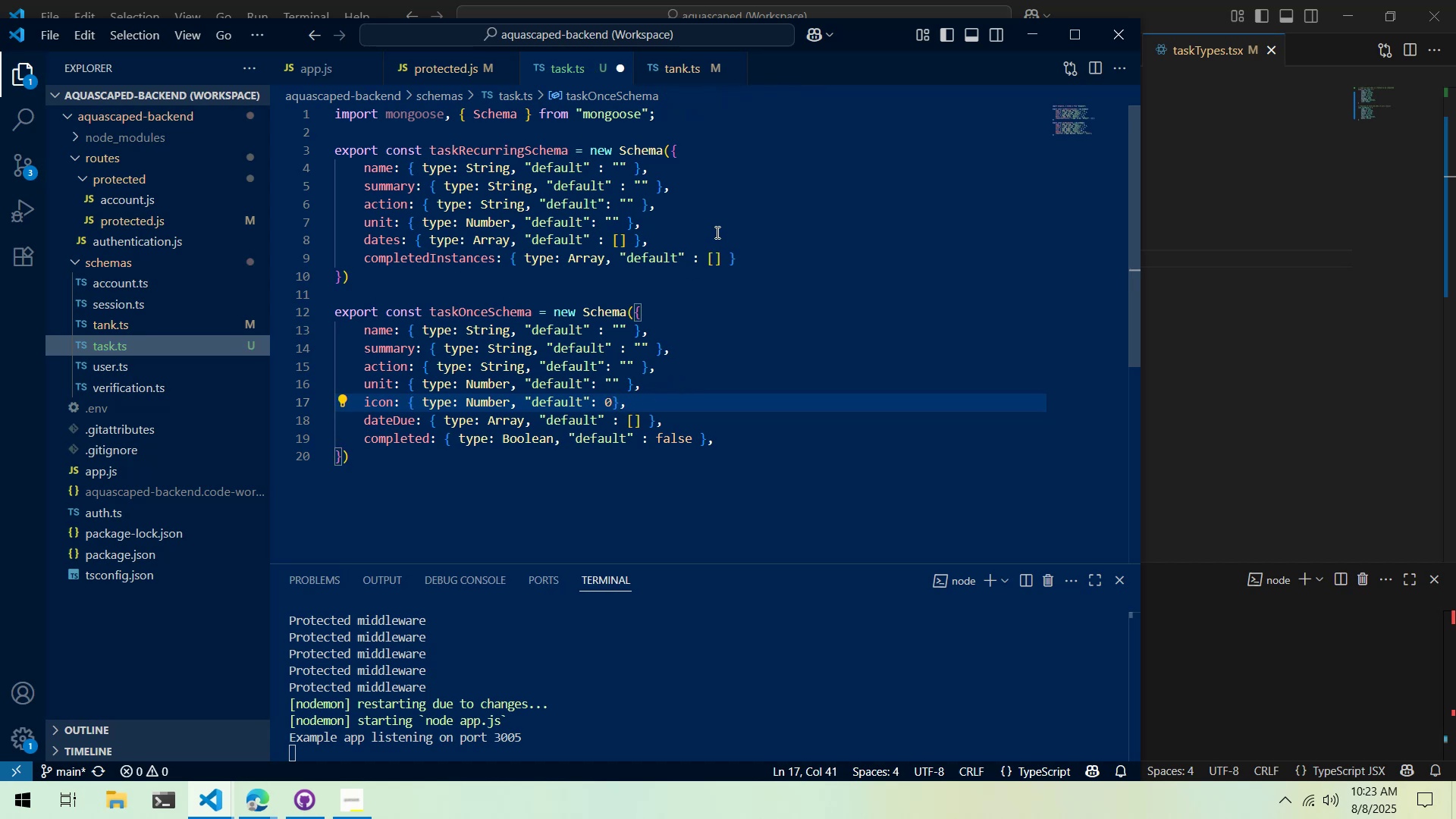 
left_click([720, 220])
 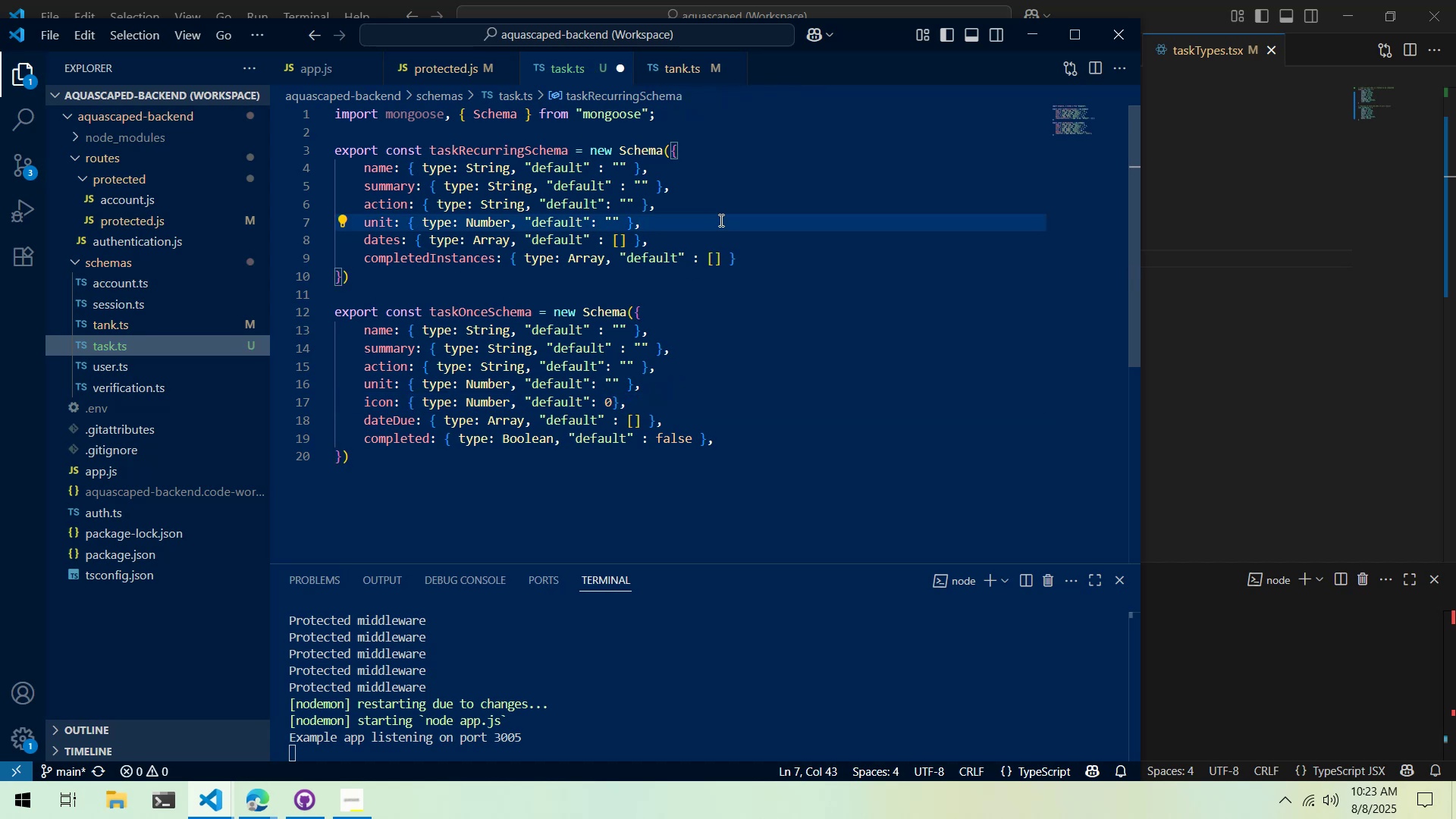 
left_click([731, 209])
 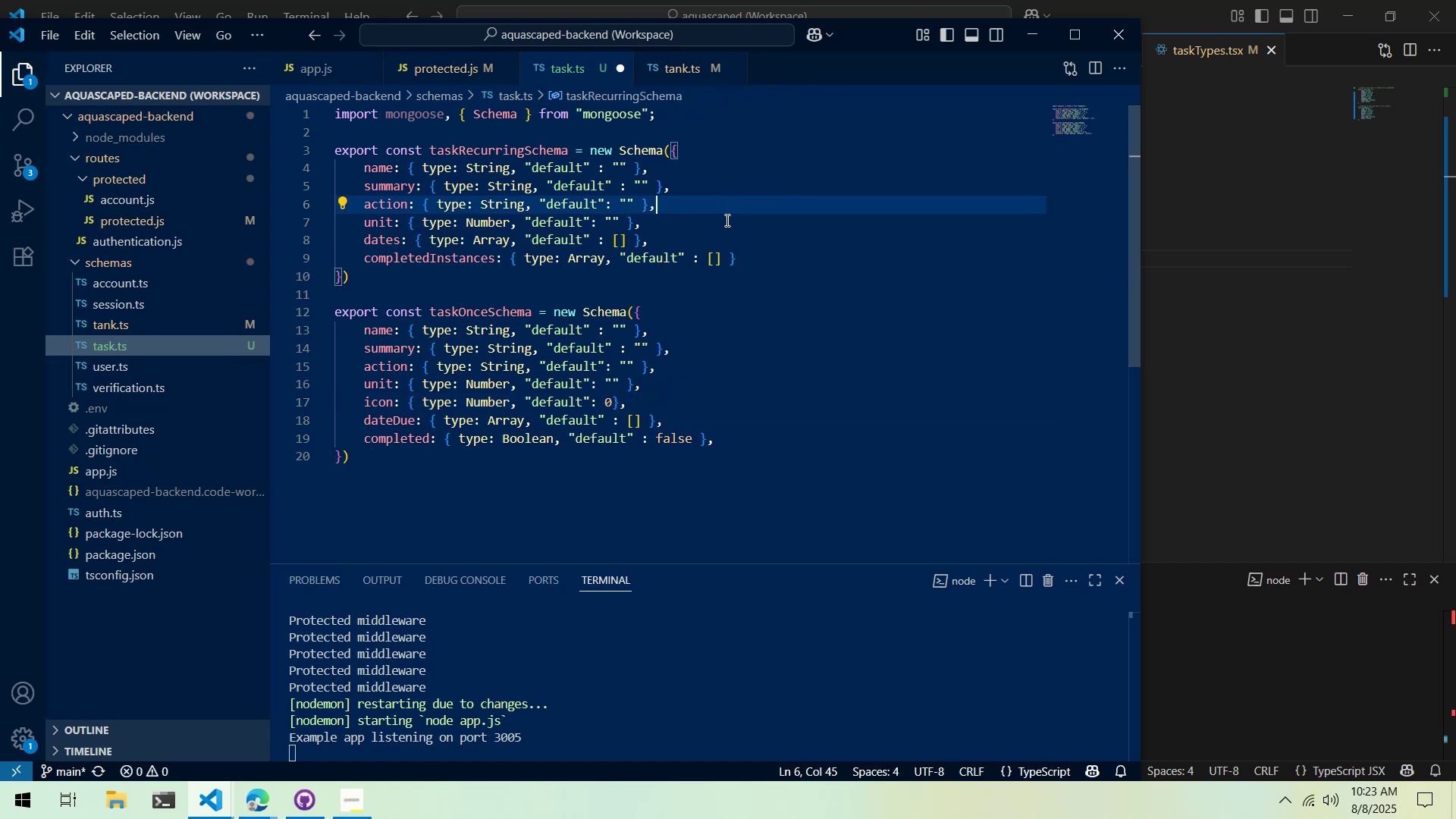 
left_click([725, 221])
 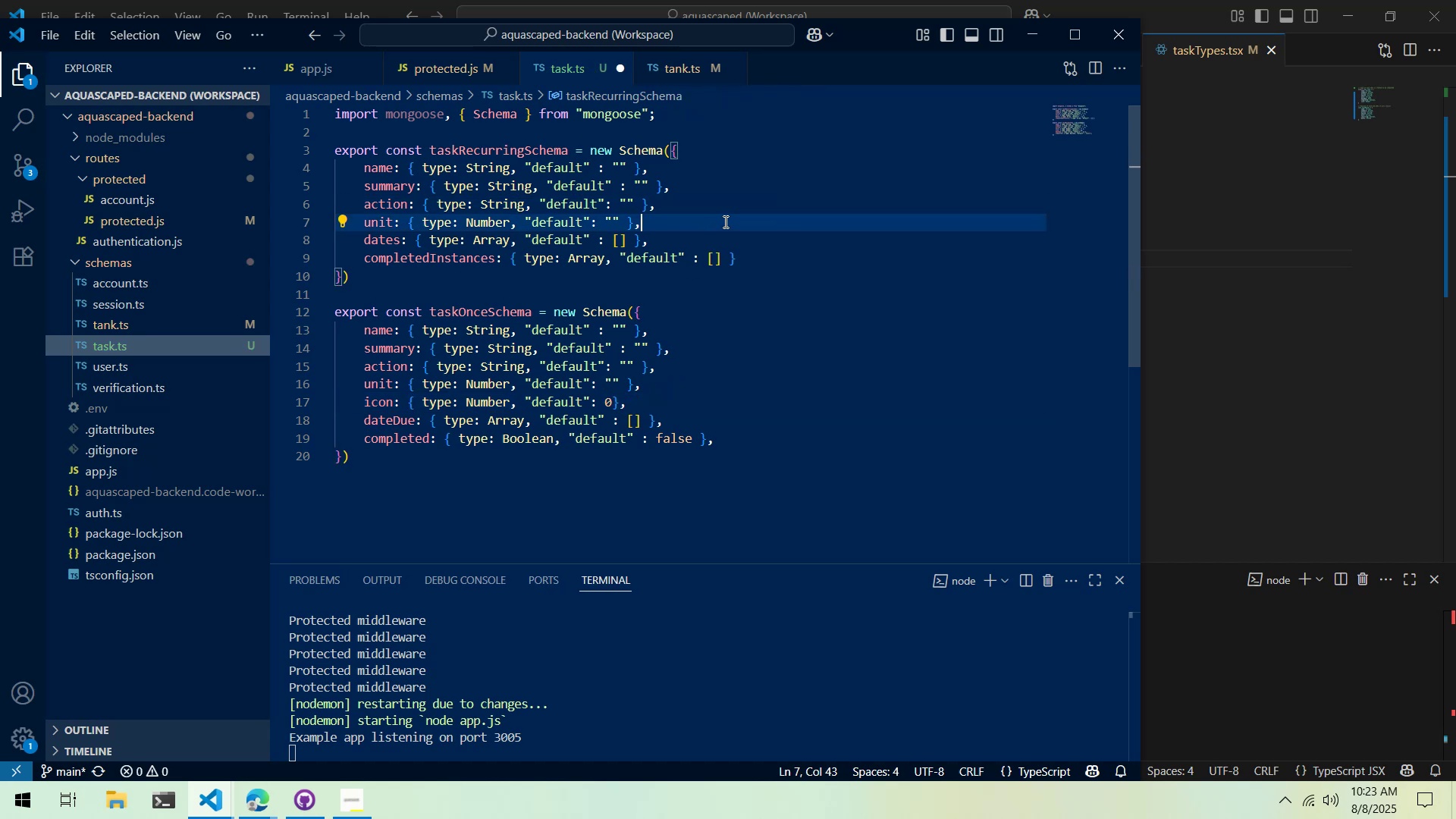 
key(Enter)
 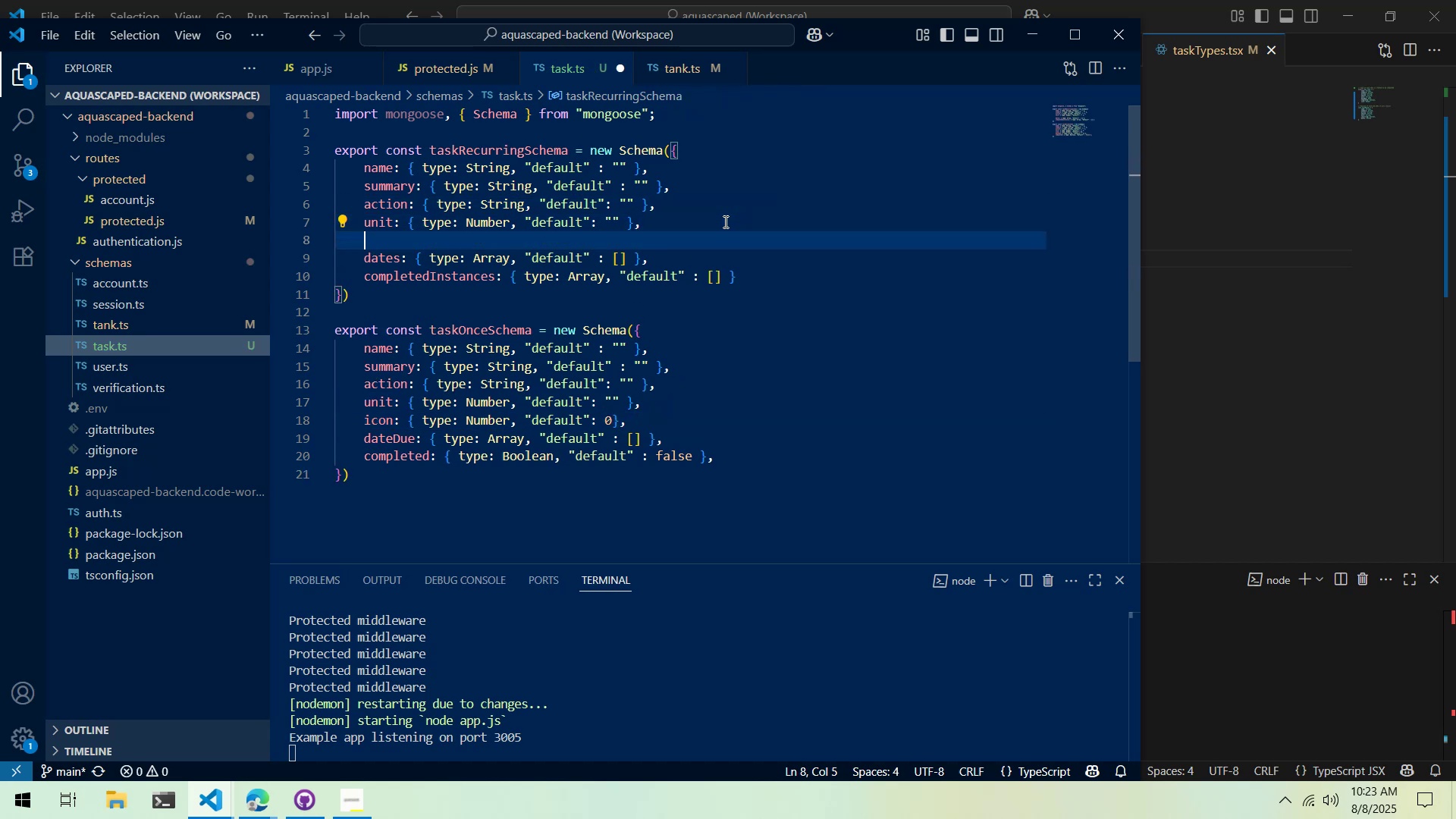 
key(Control+ControlLeft)
 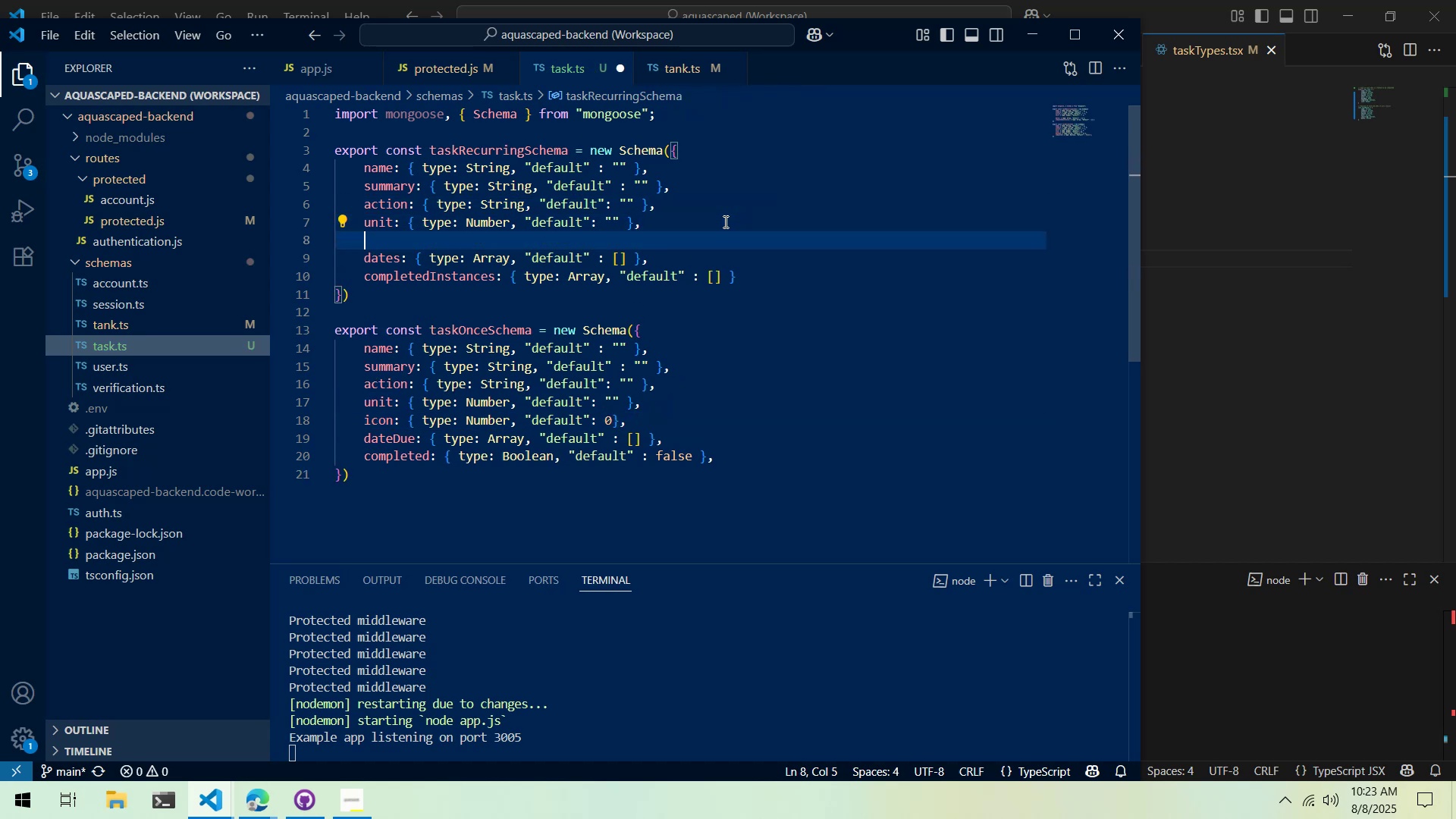 
key(Control+V)
 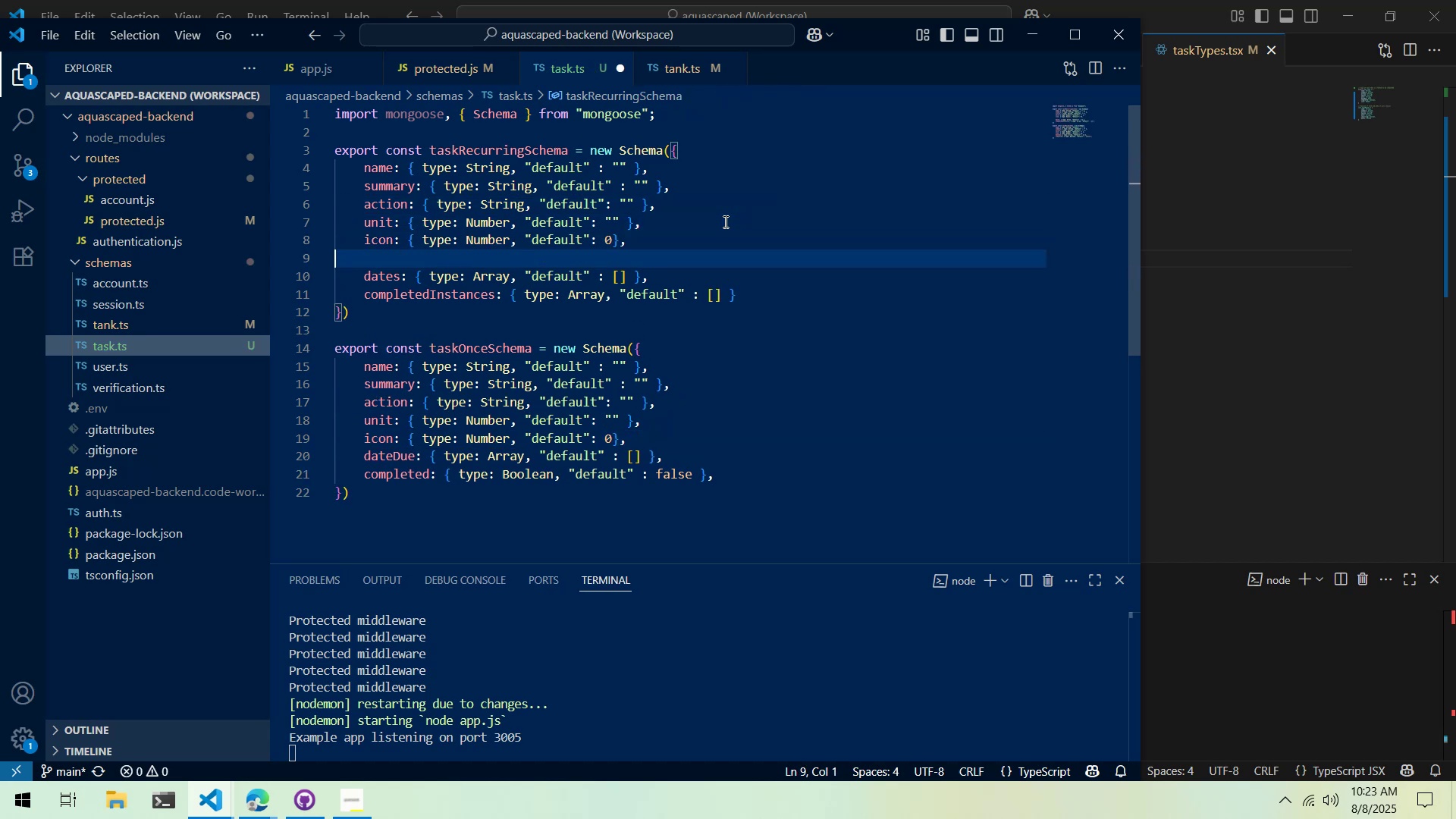 
key(Control+ControlLeft)
 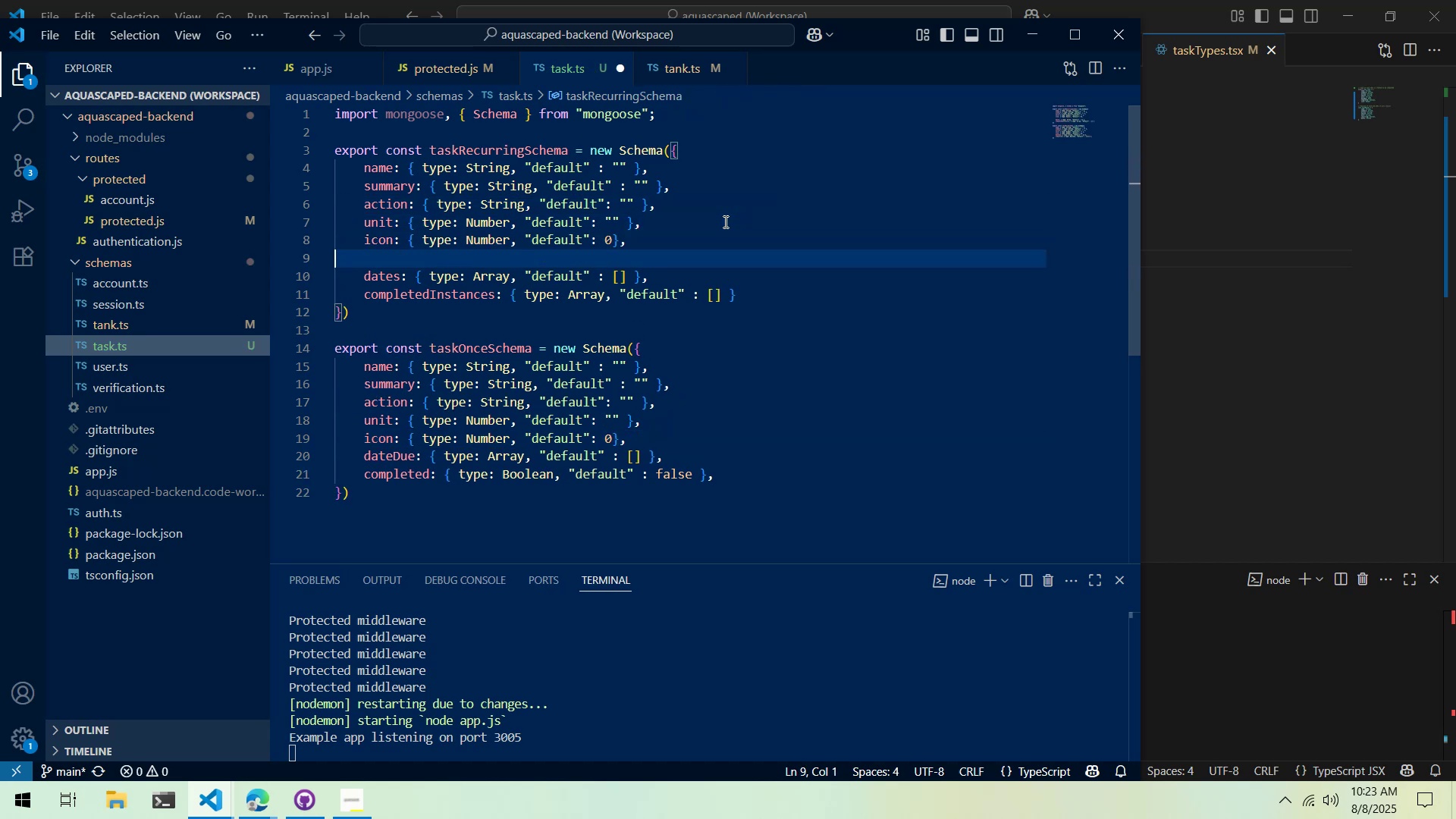 
key(Control+X)
 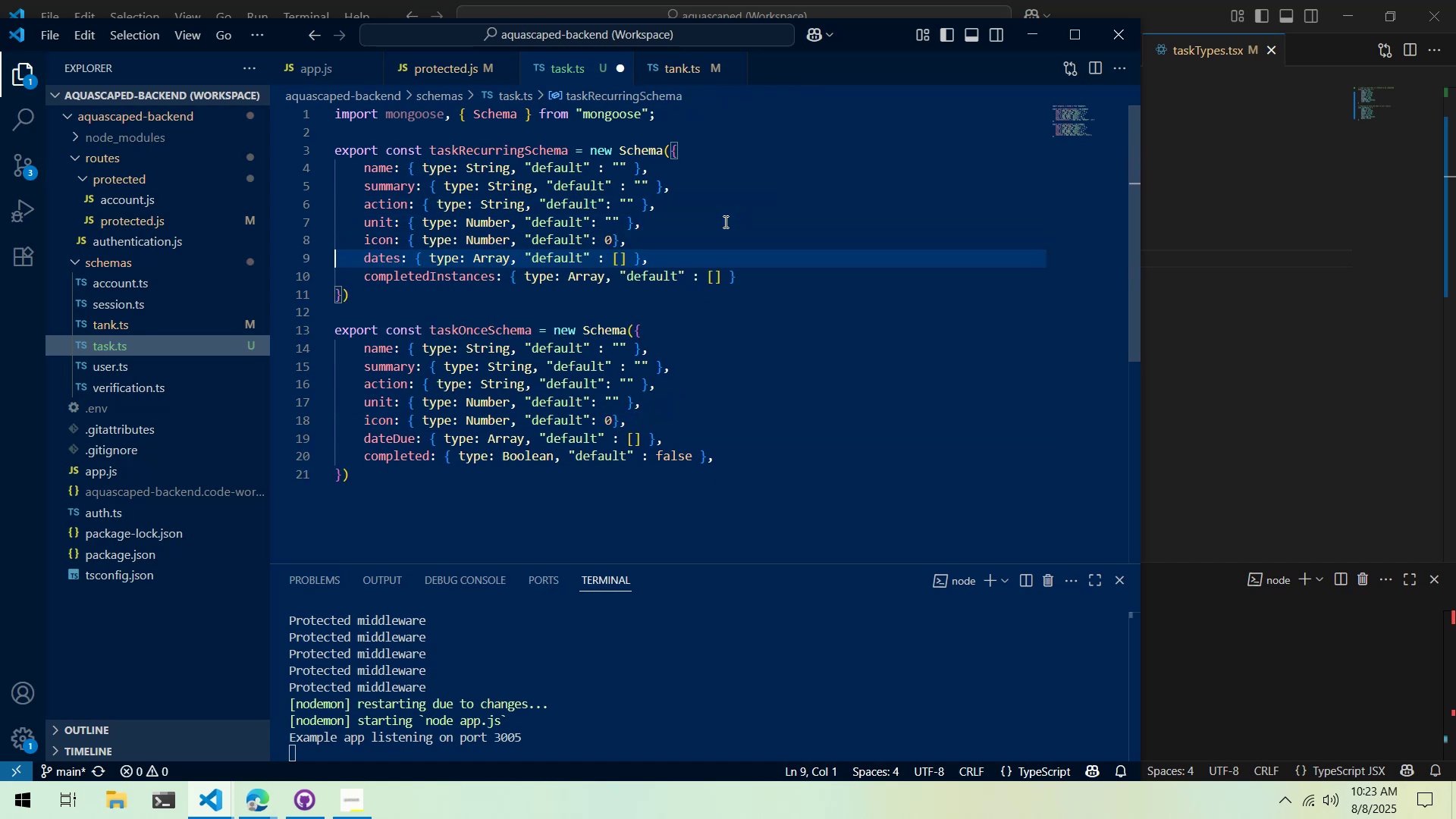 
key(Control+ControlLeft)
 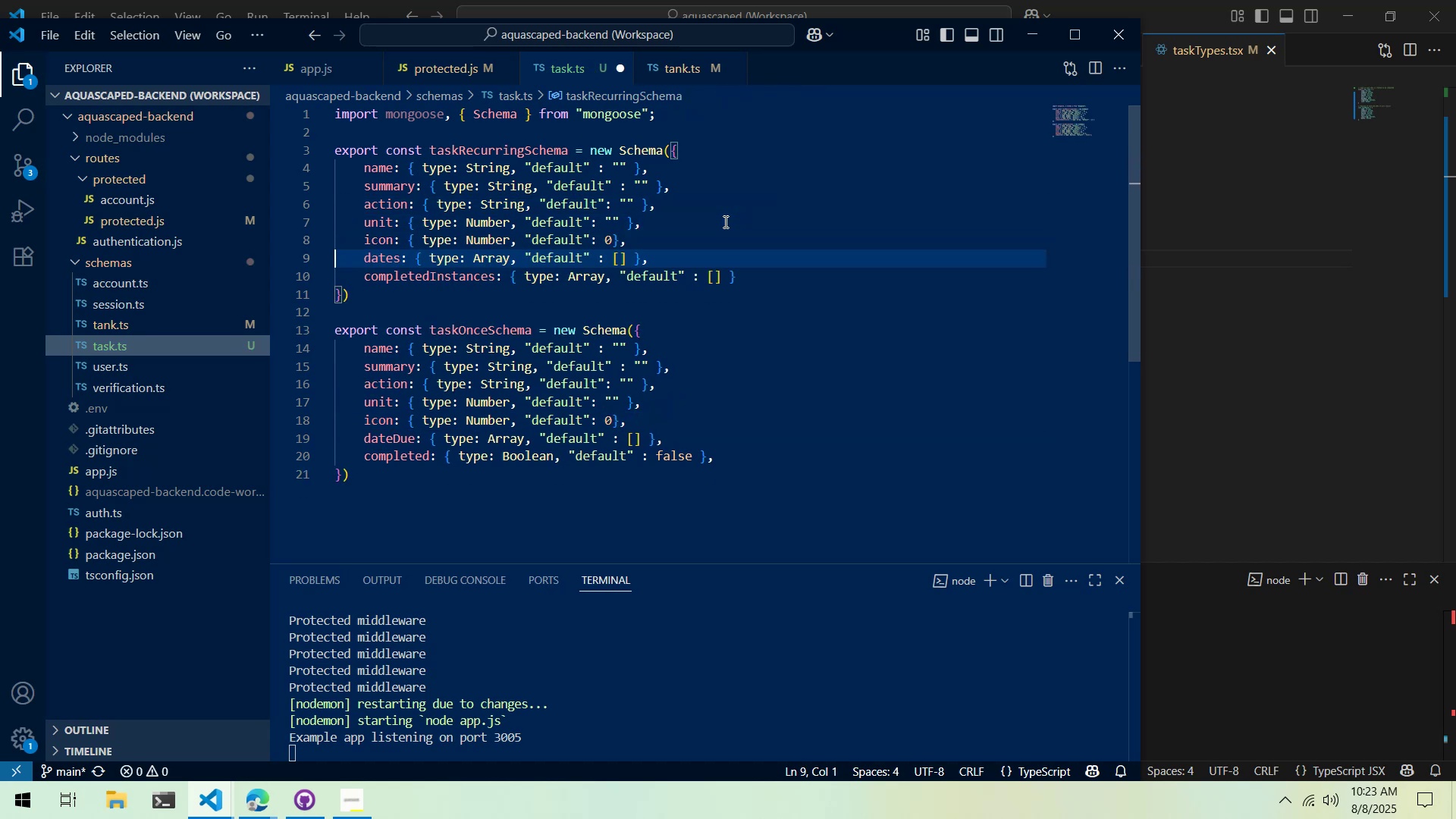 
key(Control+S)
 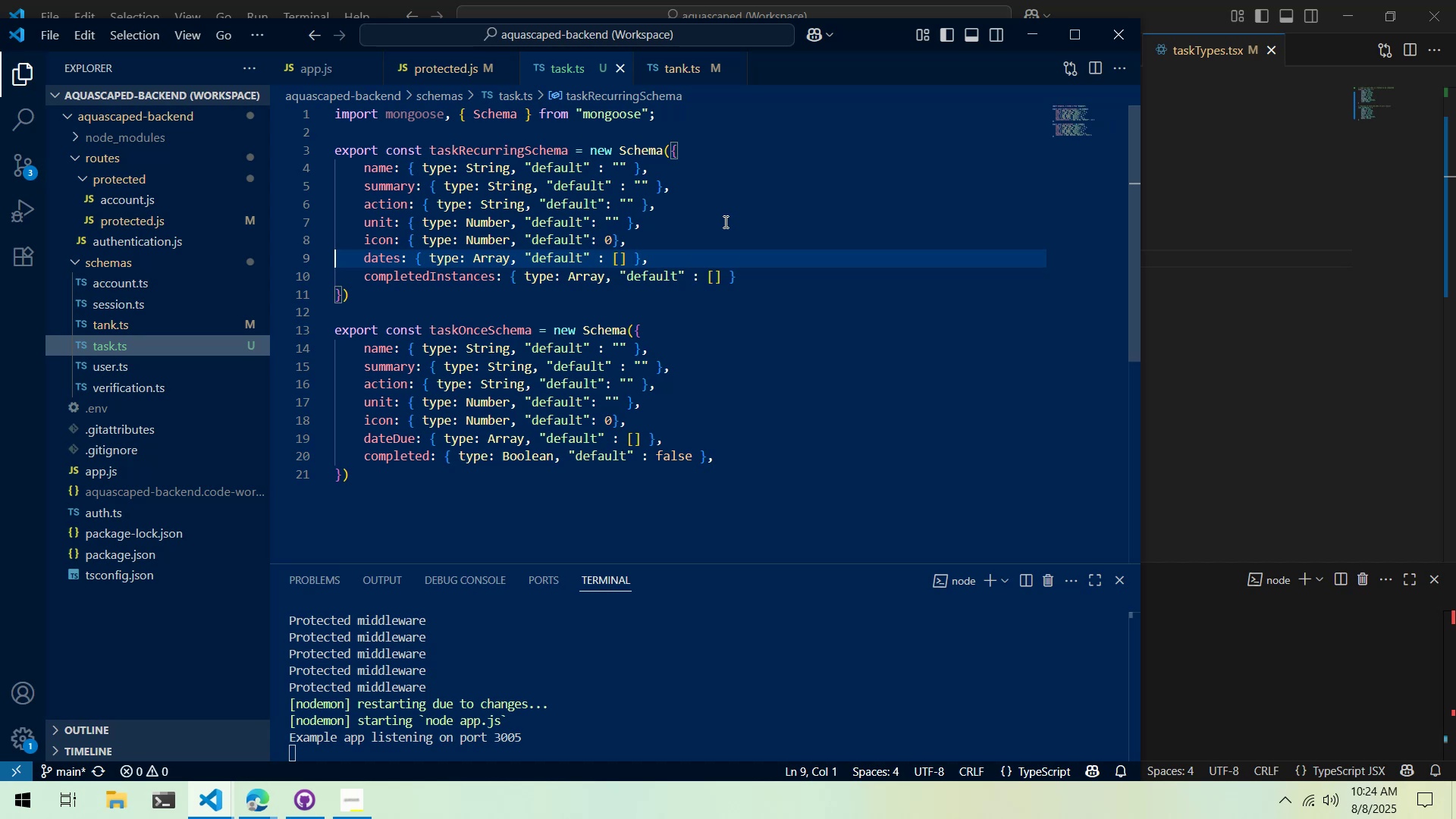 
wait(100.73)
 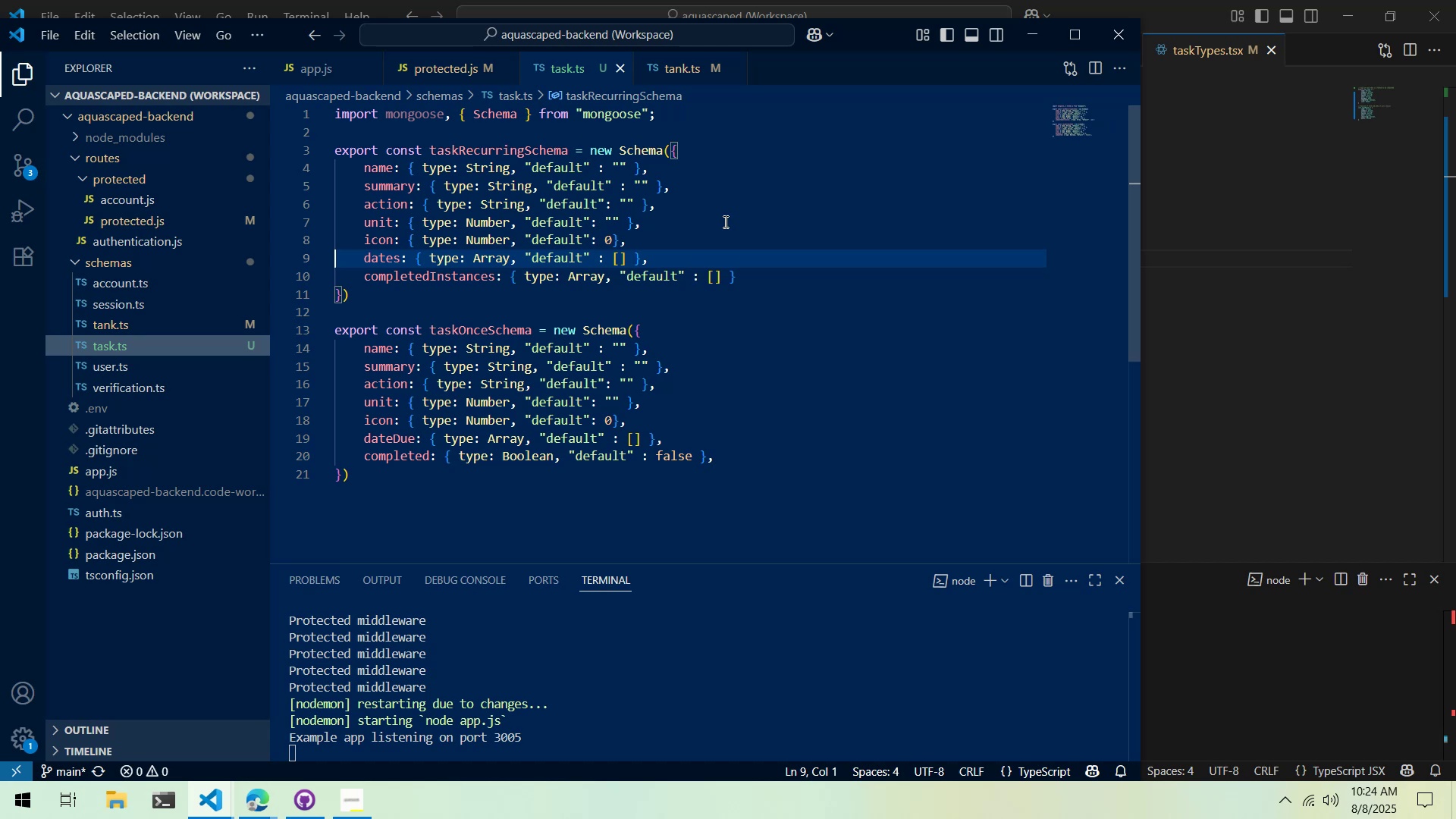 
left_click([416, 74])
 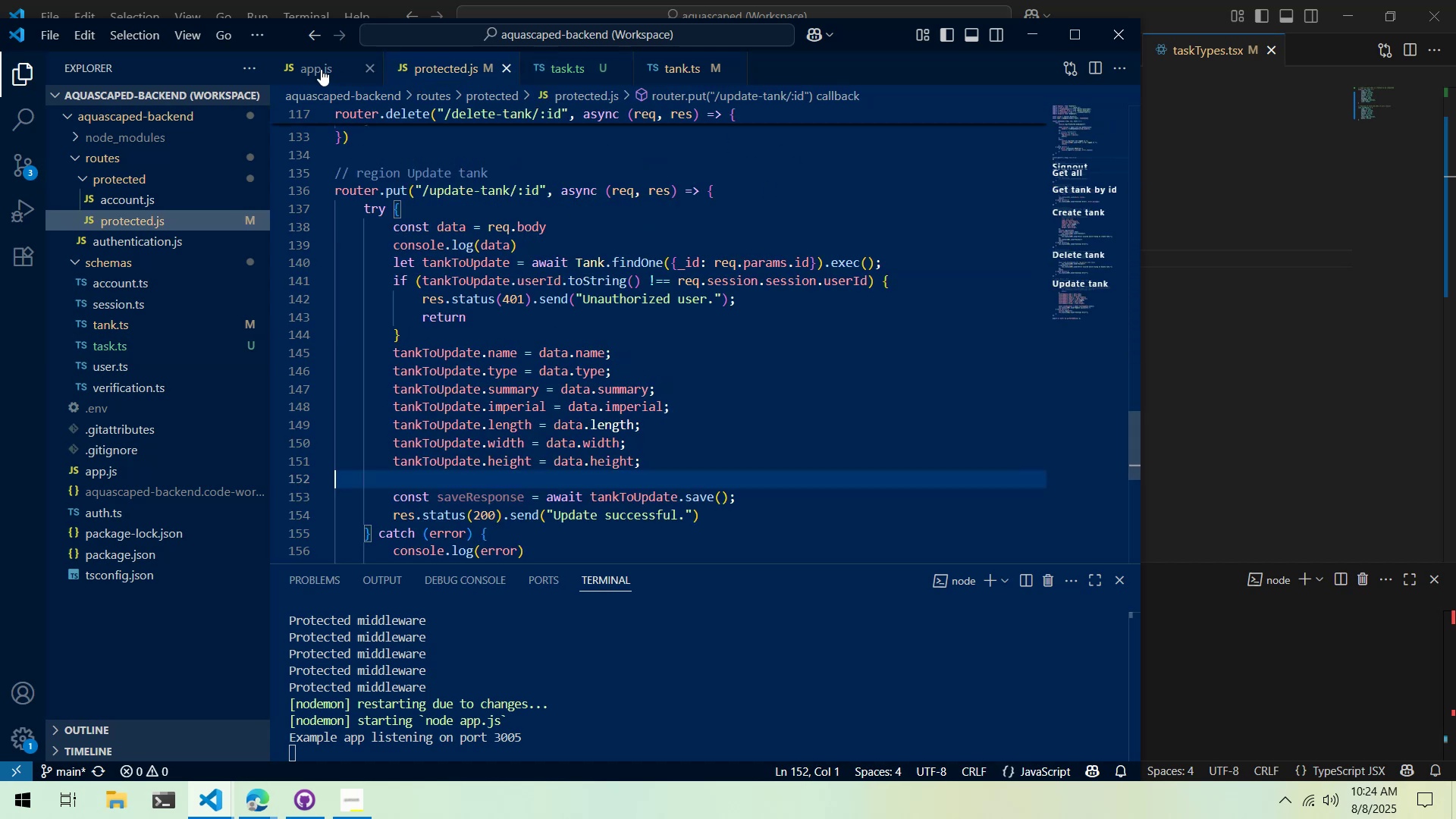 
double_click([321, 69])
 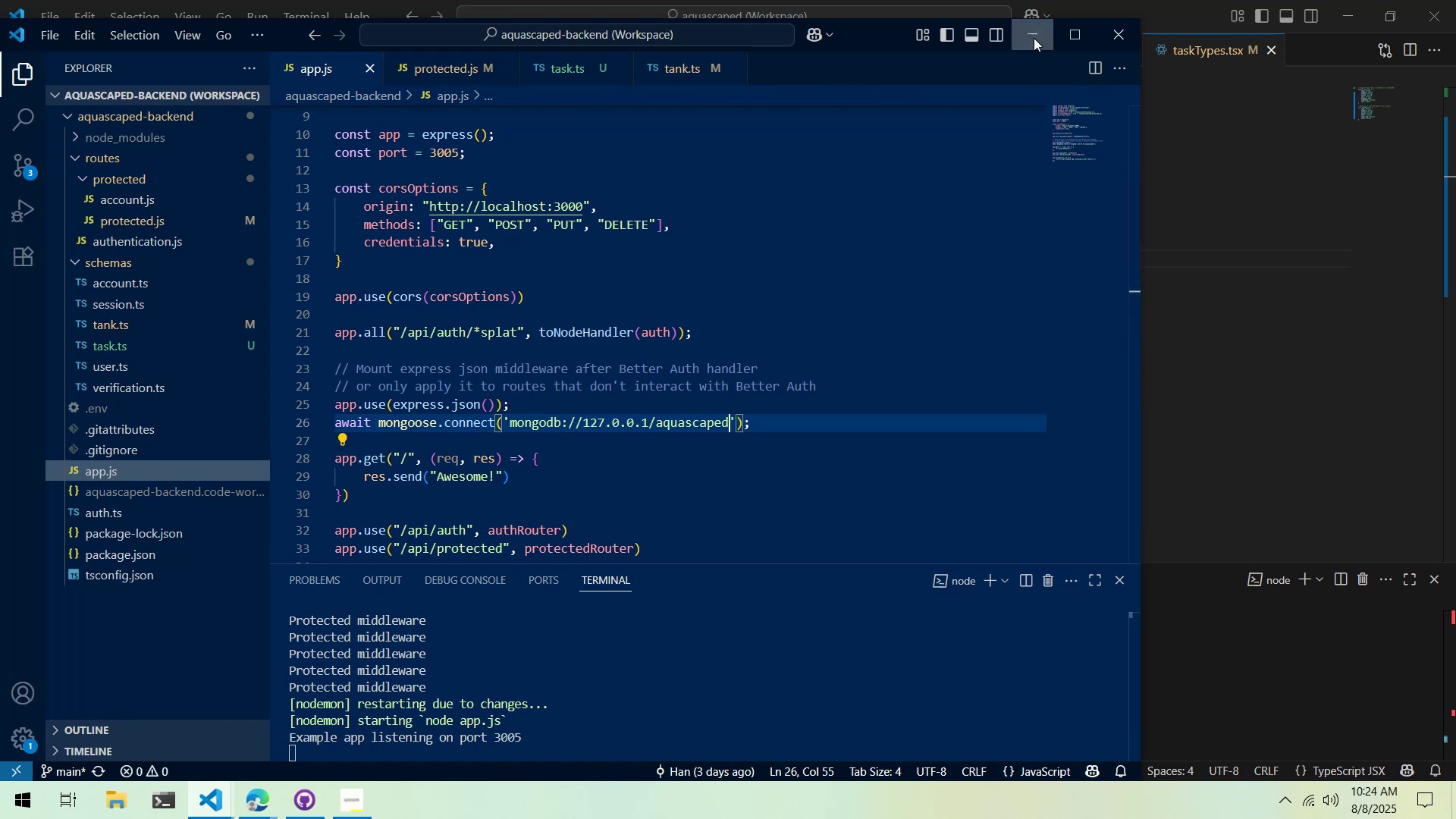 
double_click([968, 180])
 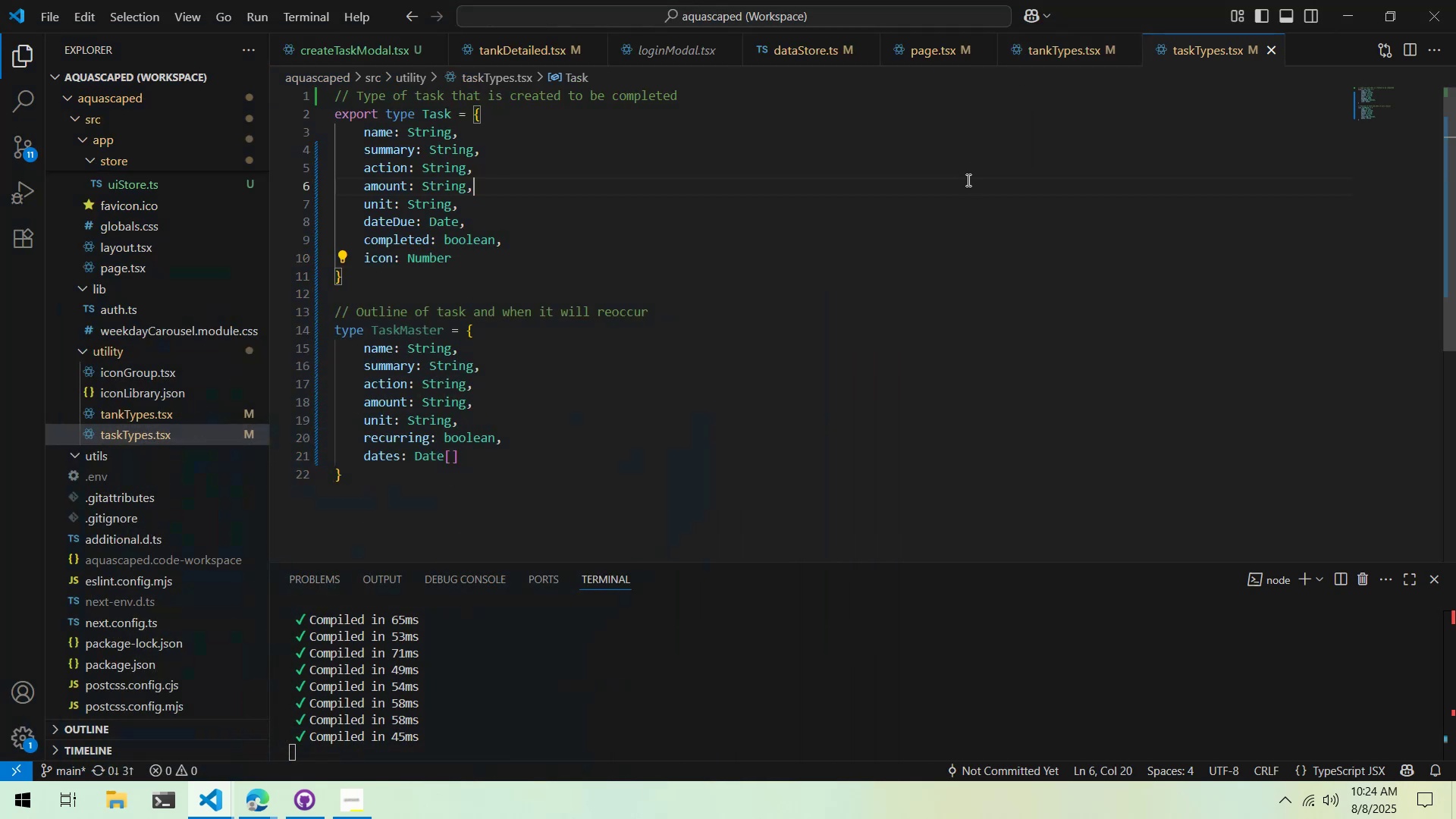 
key(Alt+Tab)
 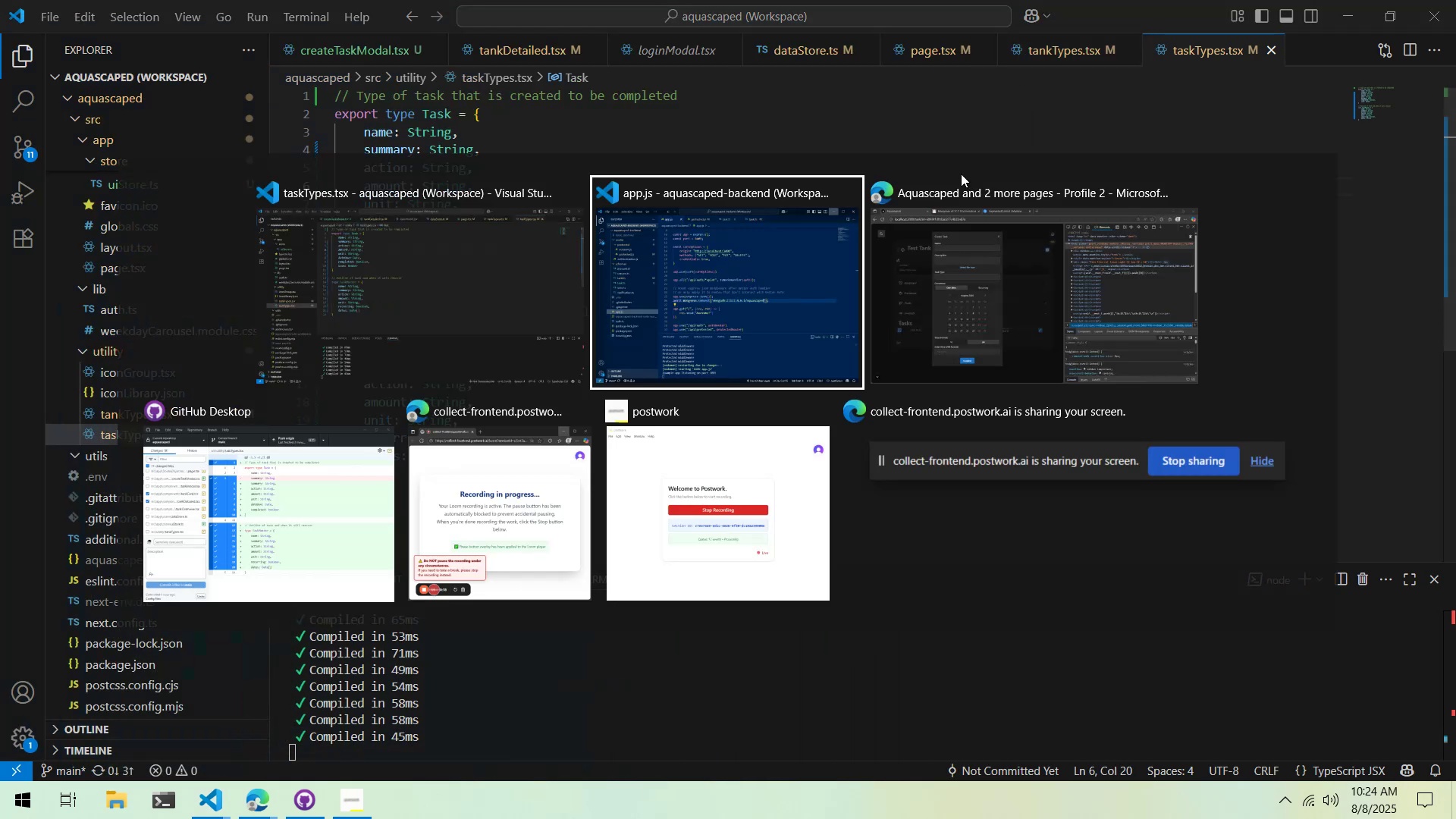 
key(Alt+Tab)
 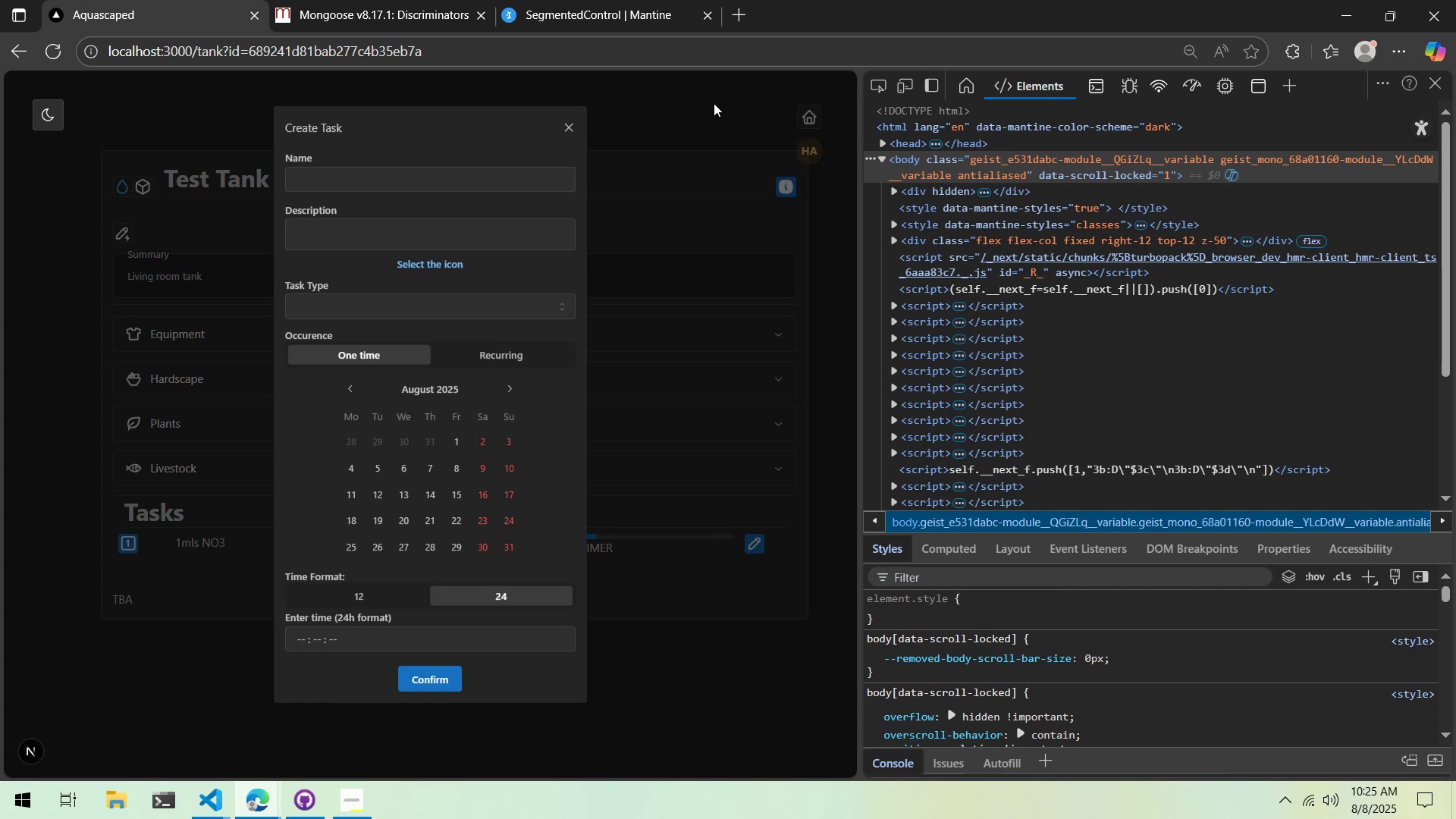 
wait(72.97)
 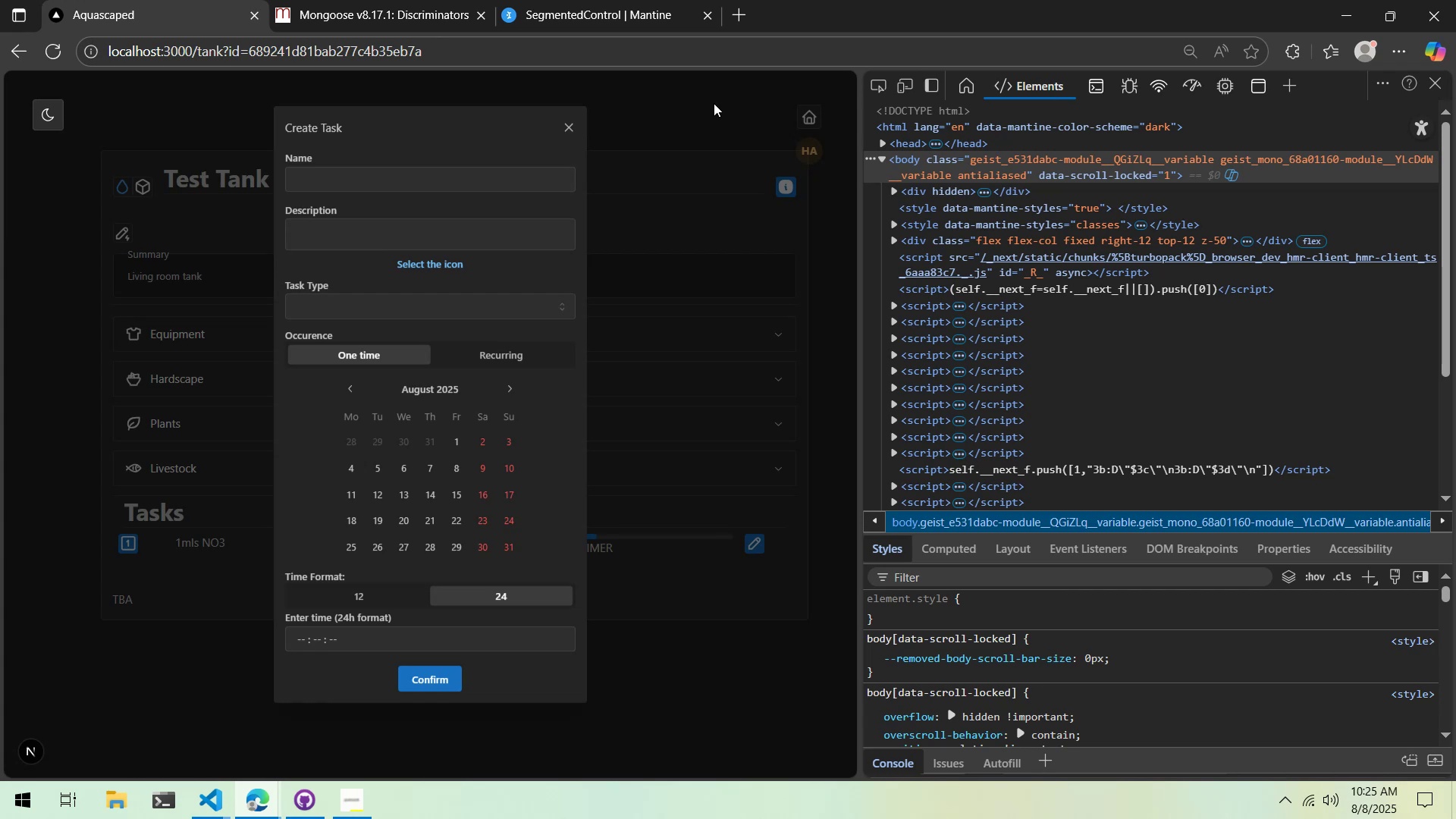 
left_click([508, 386])
 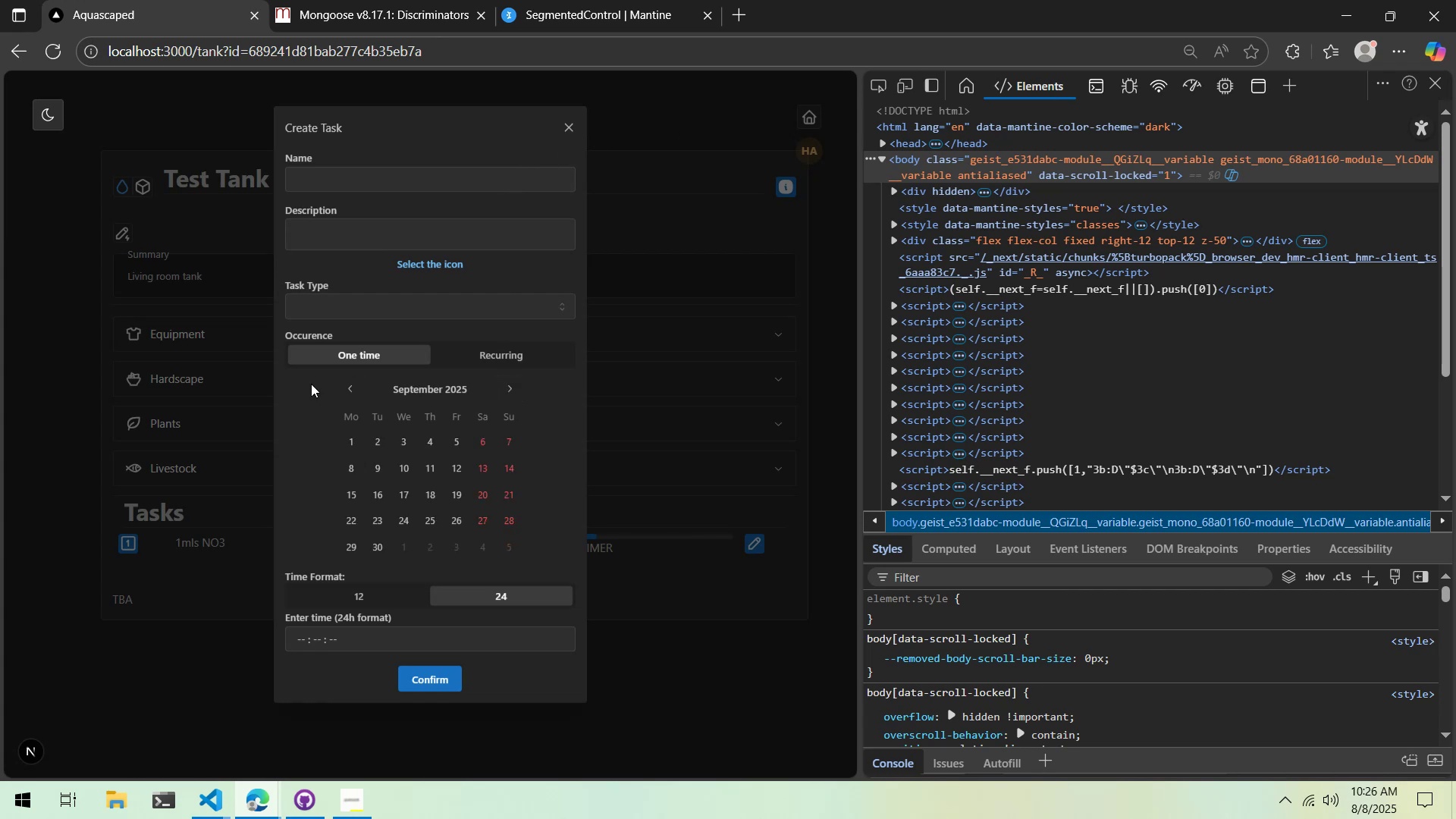 
left_click([343, 381])
 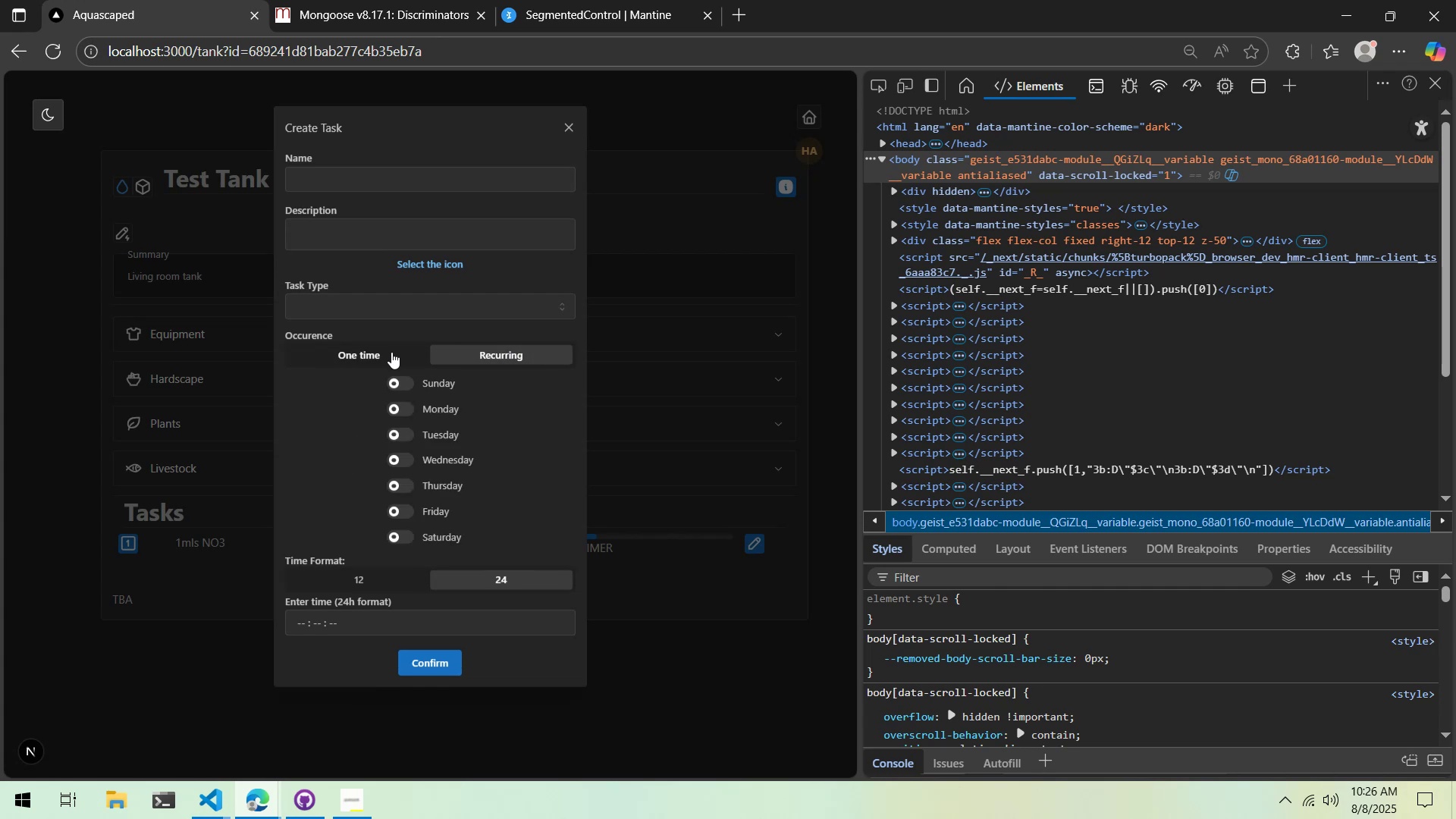 
wait(5.09)
 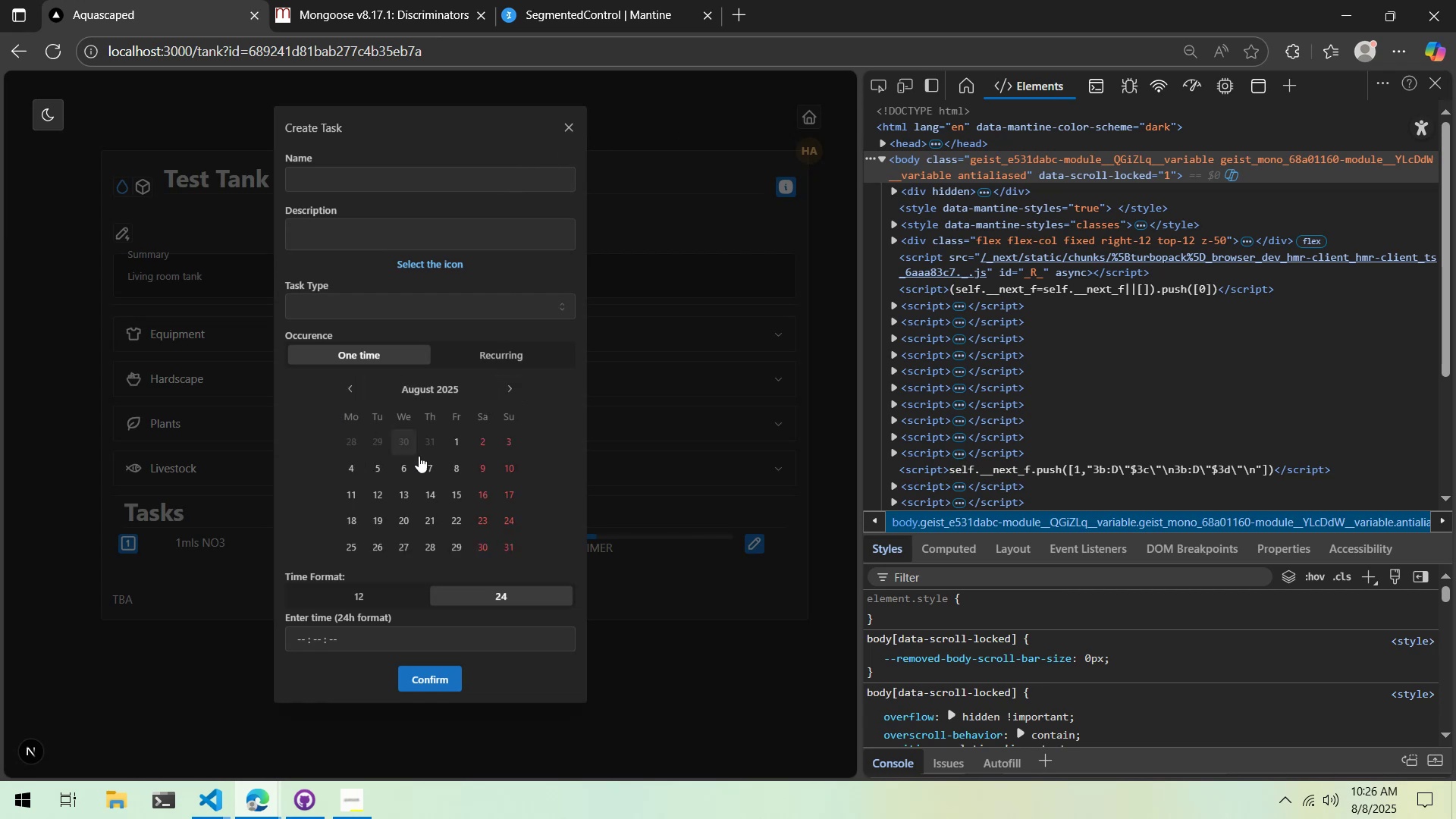 
left_click([911, 89])
 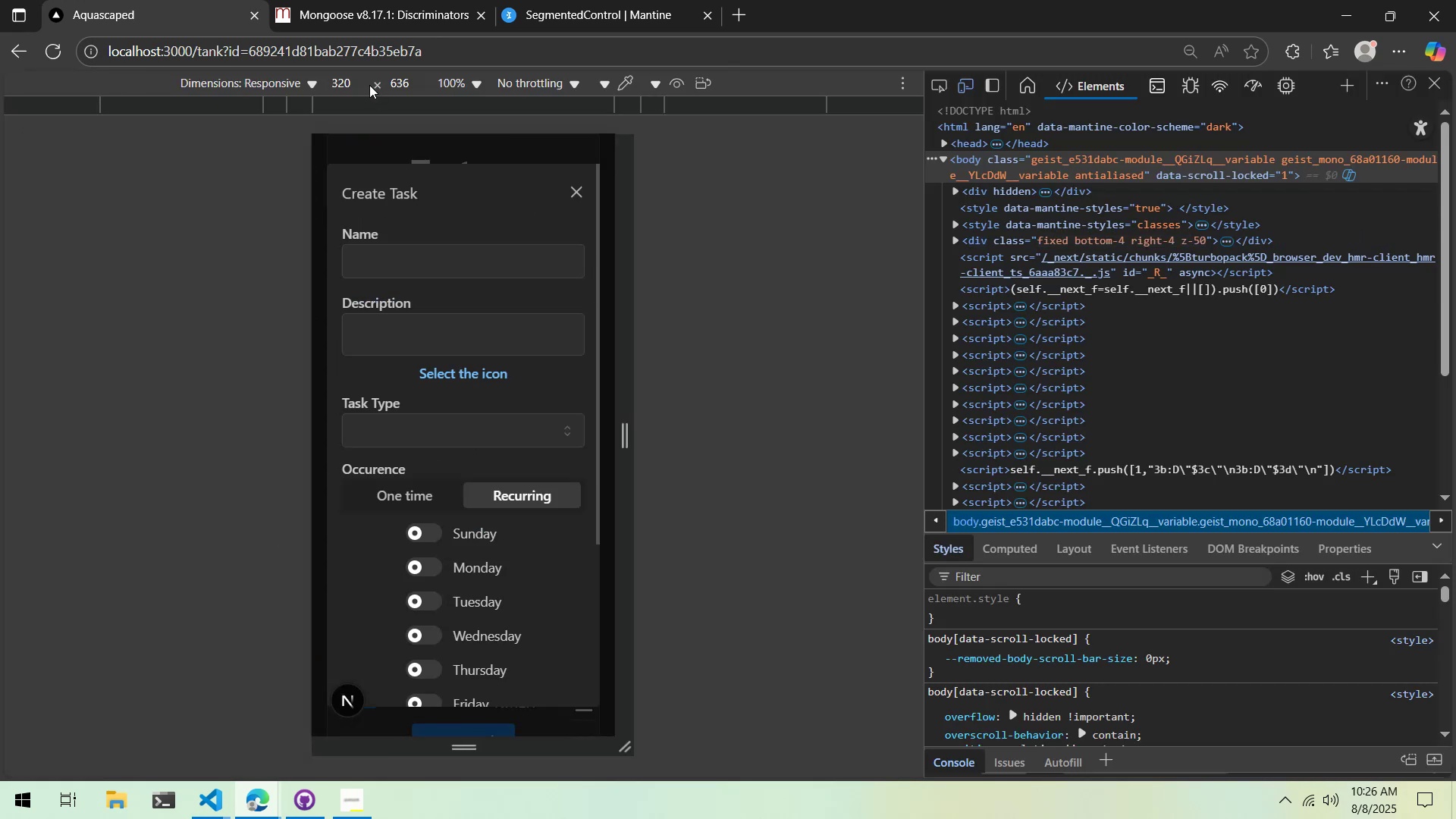 
scroll: coordinate [491, 304], scroll_direction: down, amount: 3.0
 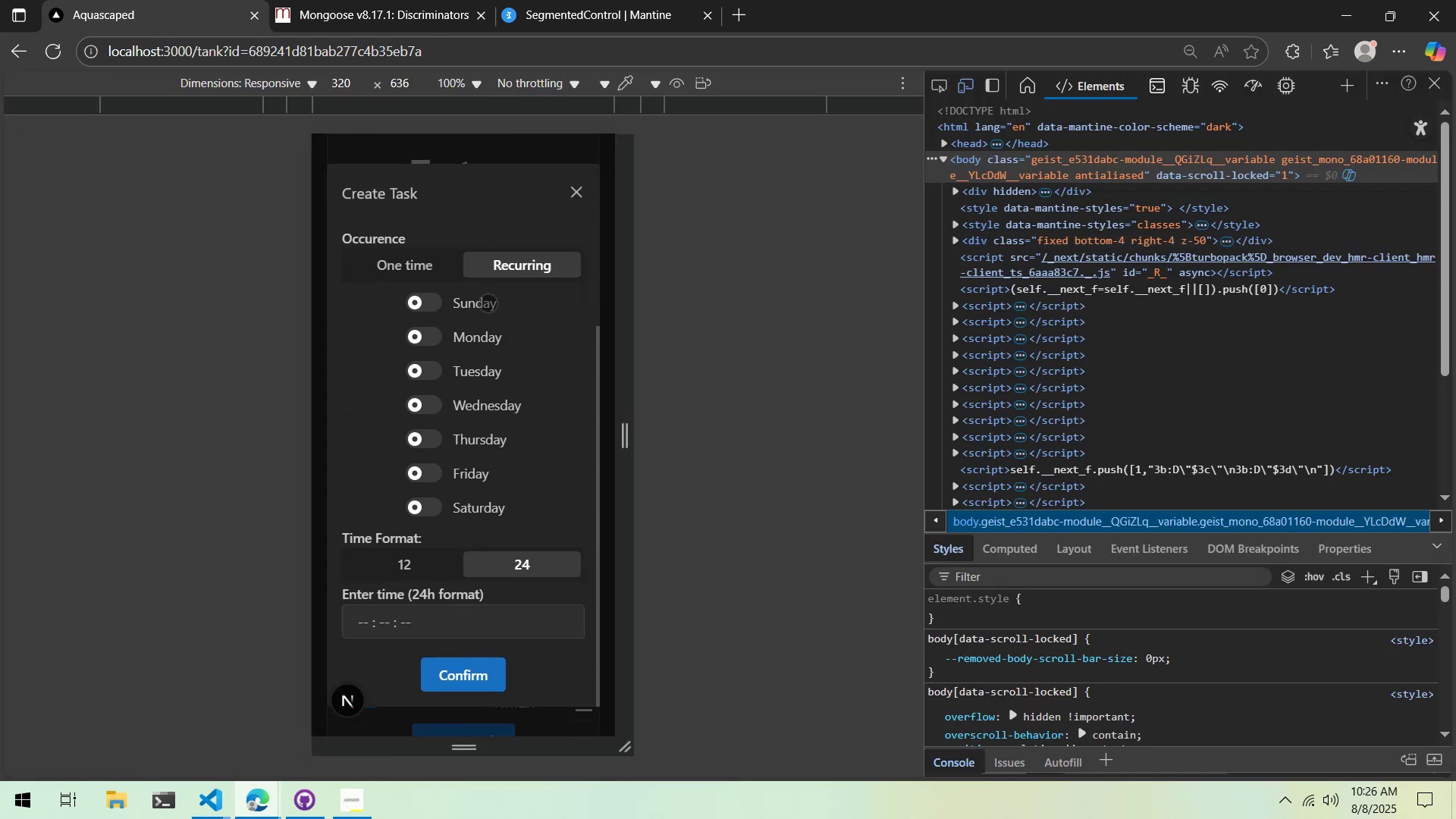 
scroll: coordinate [488, 303], scroll_direction: up, amount: 1.0
 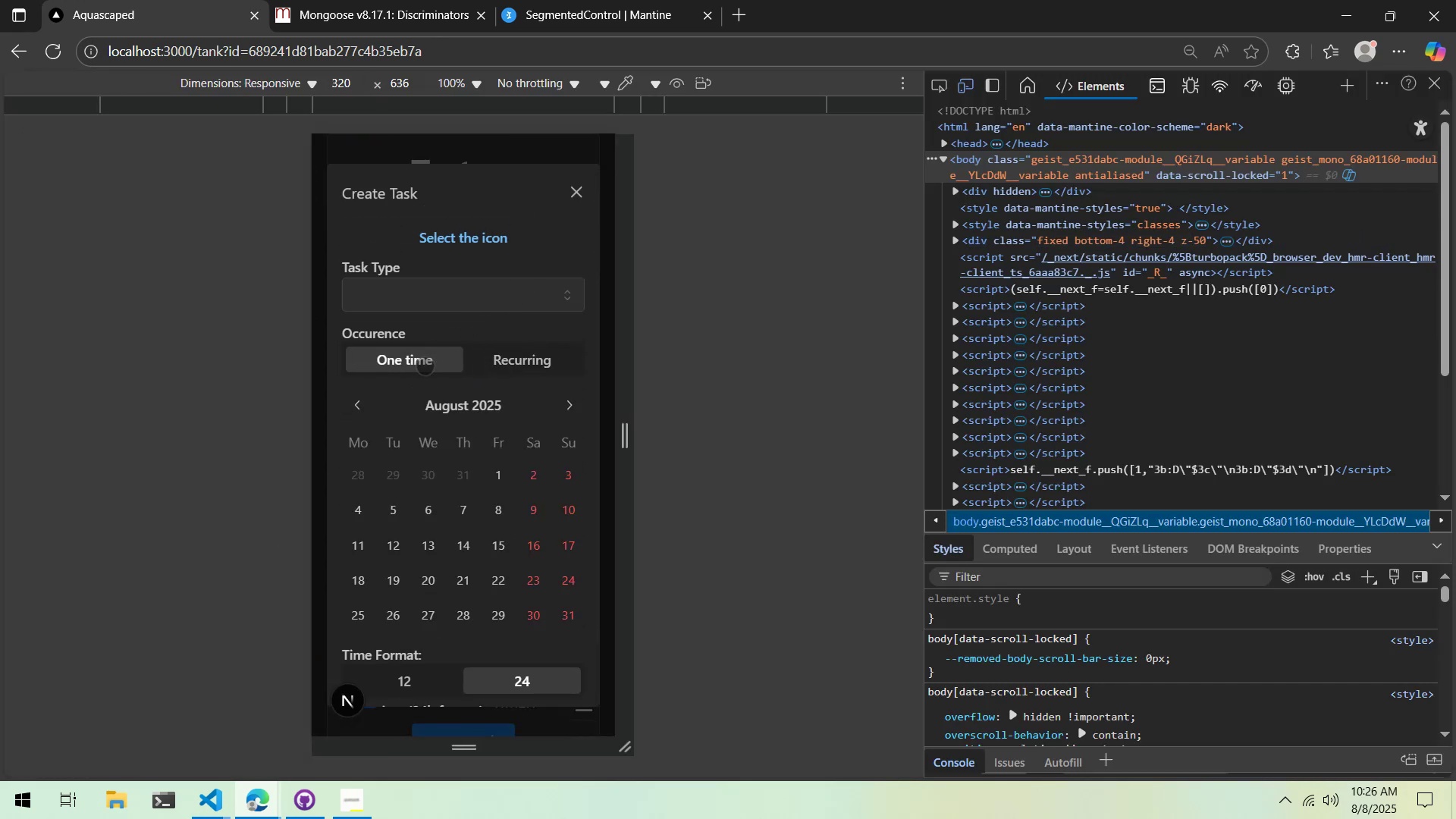 
scroll: coordinate [425, 356], scroll_direction: down, amount: 2.0
 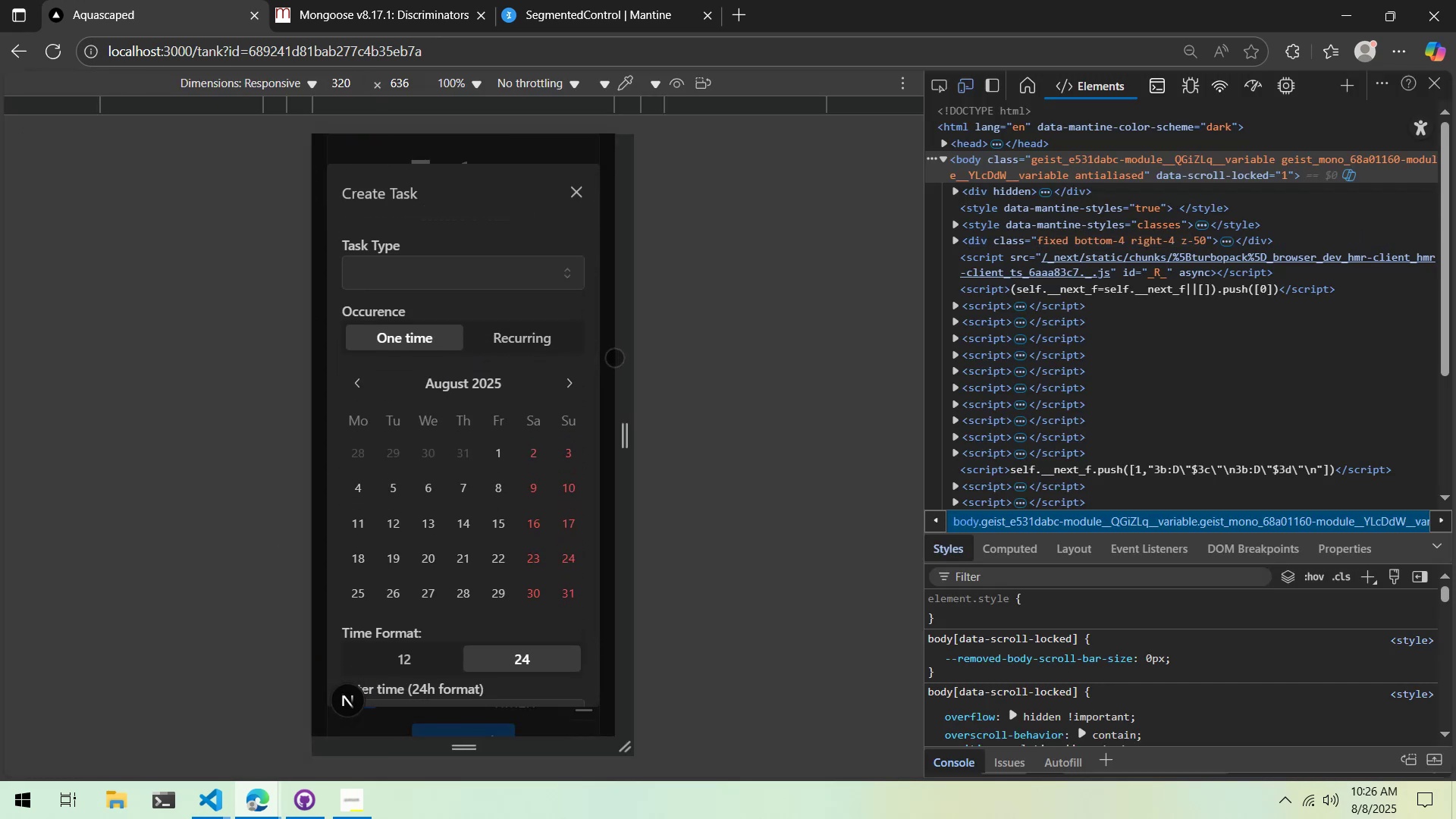 
left_click_drag(start_coordinate=[616, 357], to_coordinate=[609, 354])
 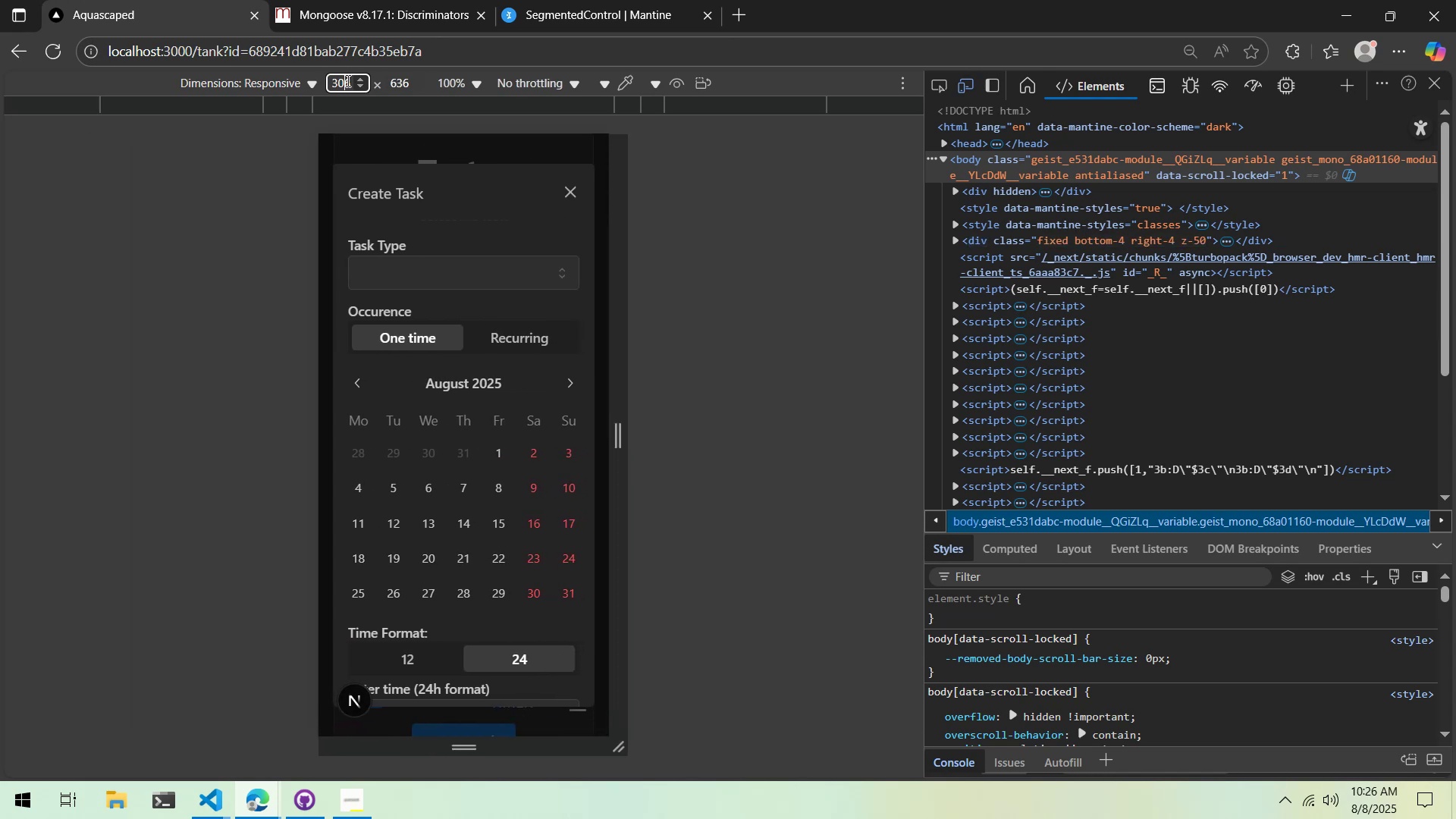 
double_click([347, 80])
 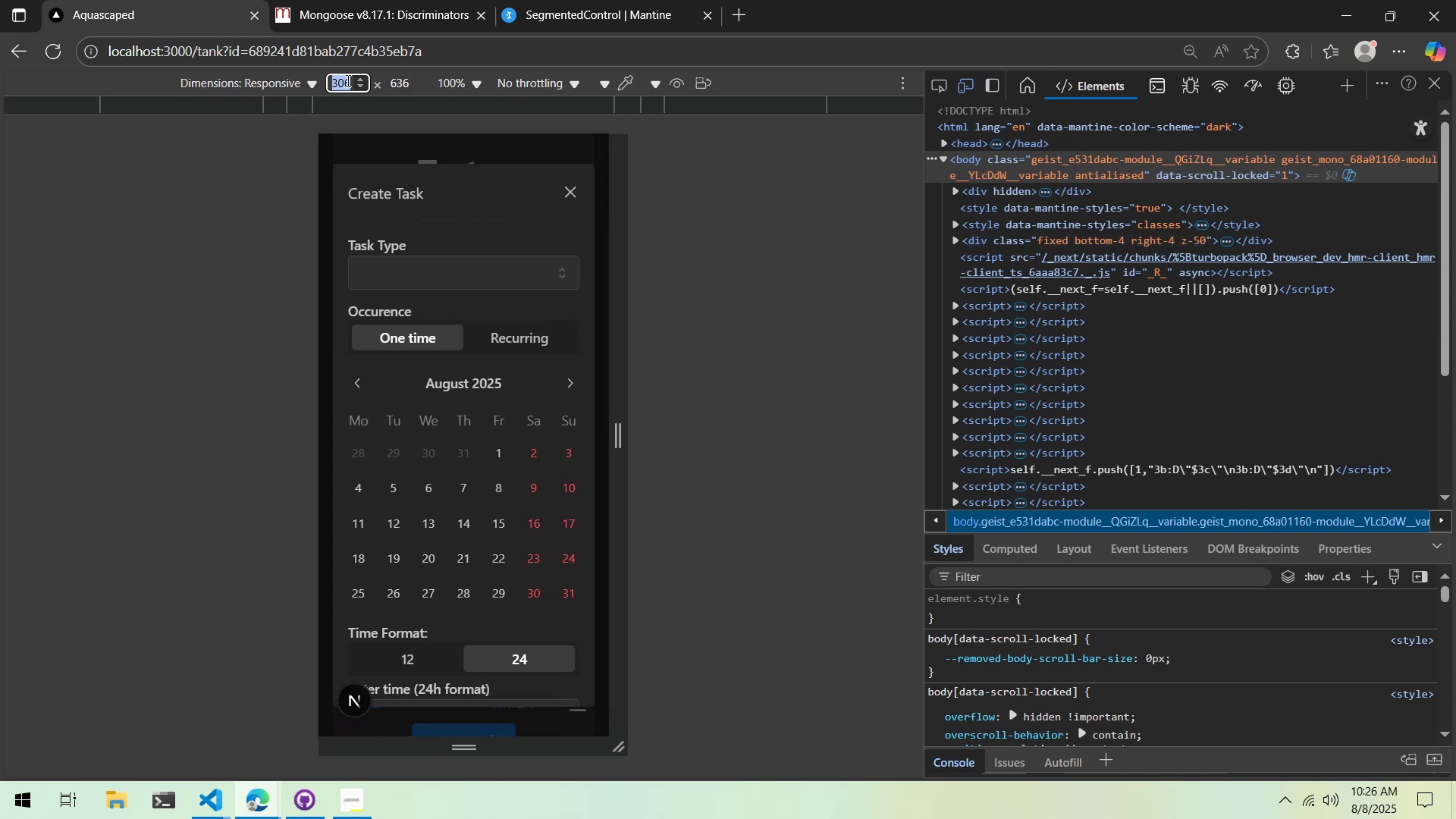 
triple_click([347, 80])
 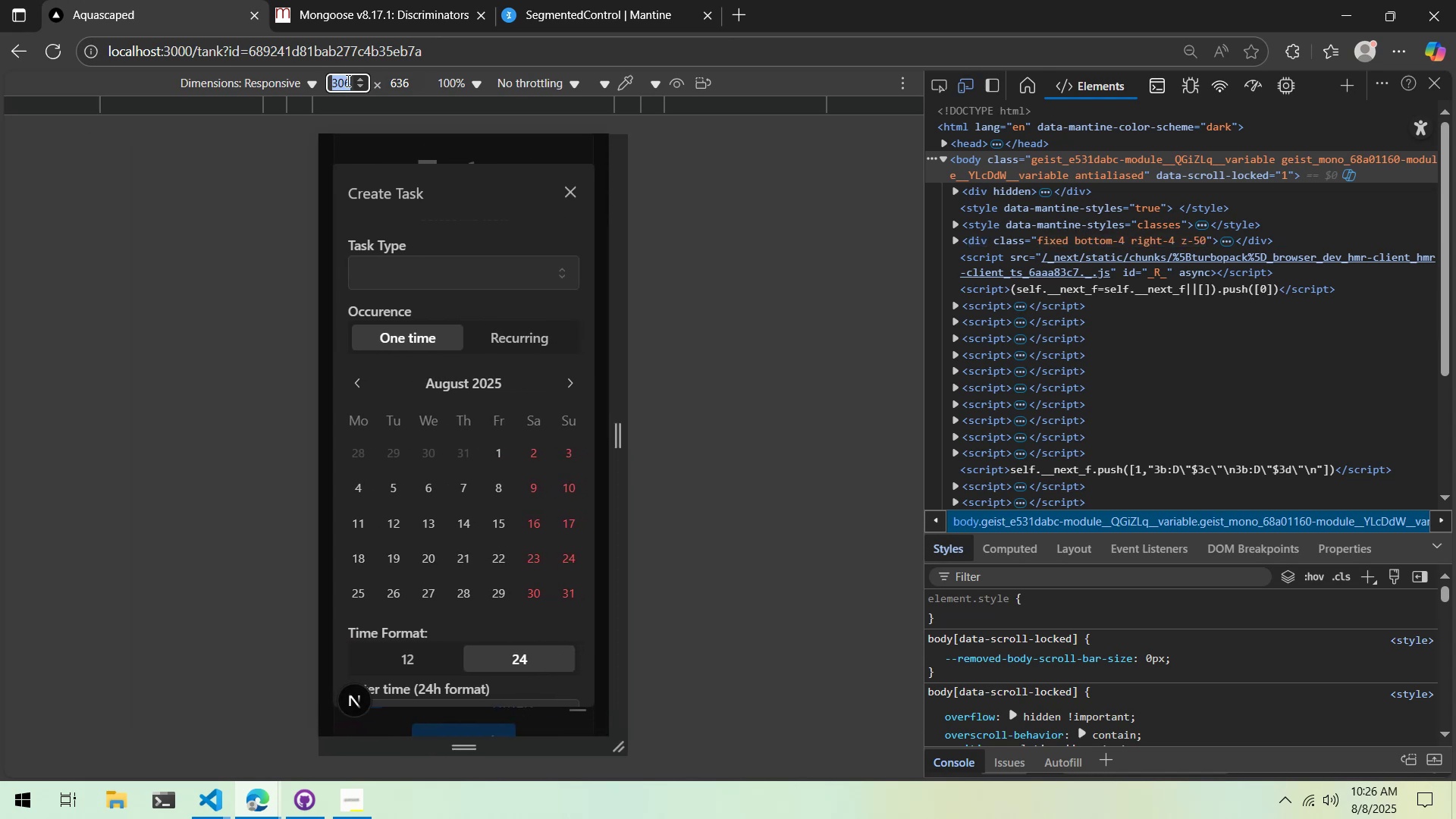 
type(320)
 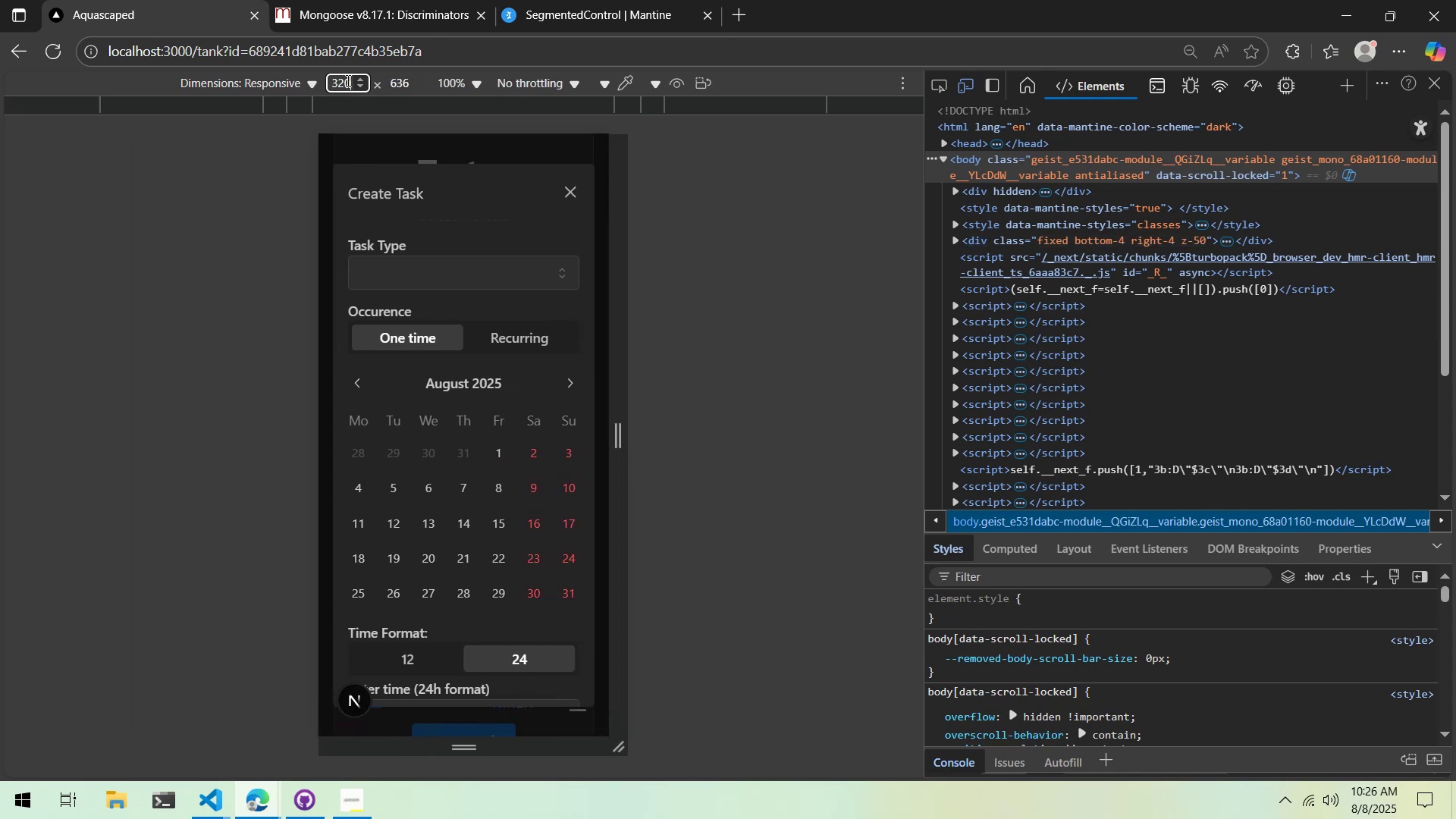 
key(Enter)
 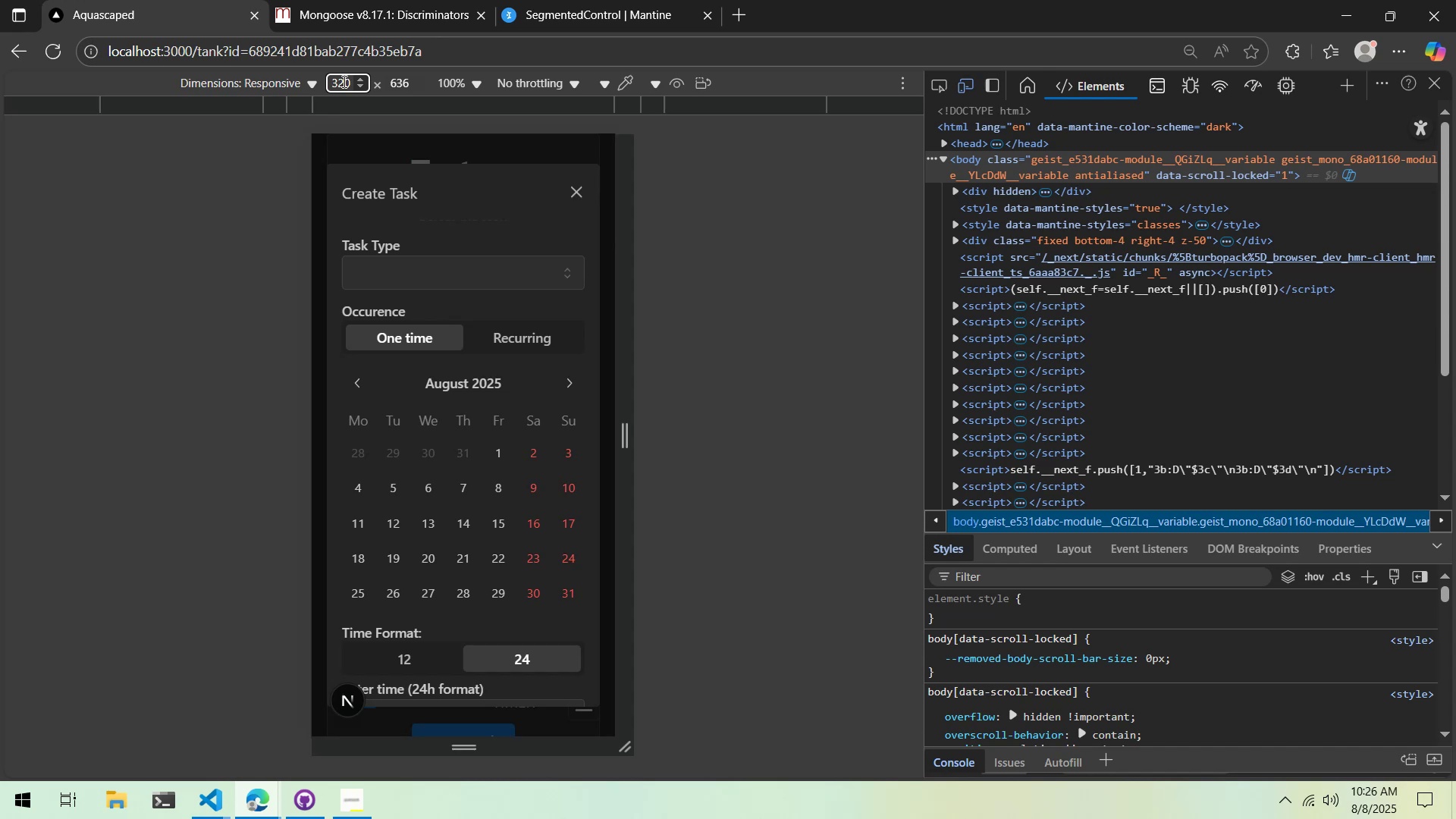 
wait(37.18)
 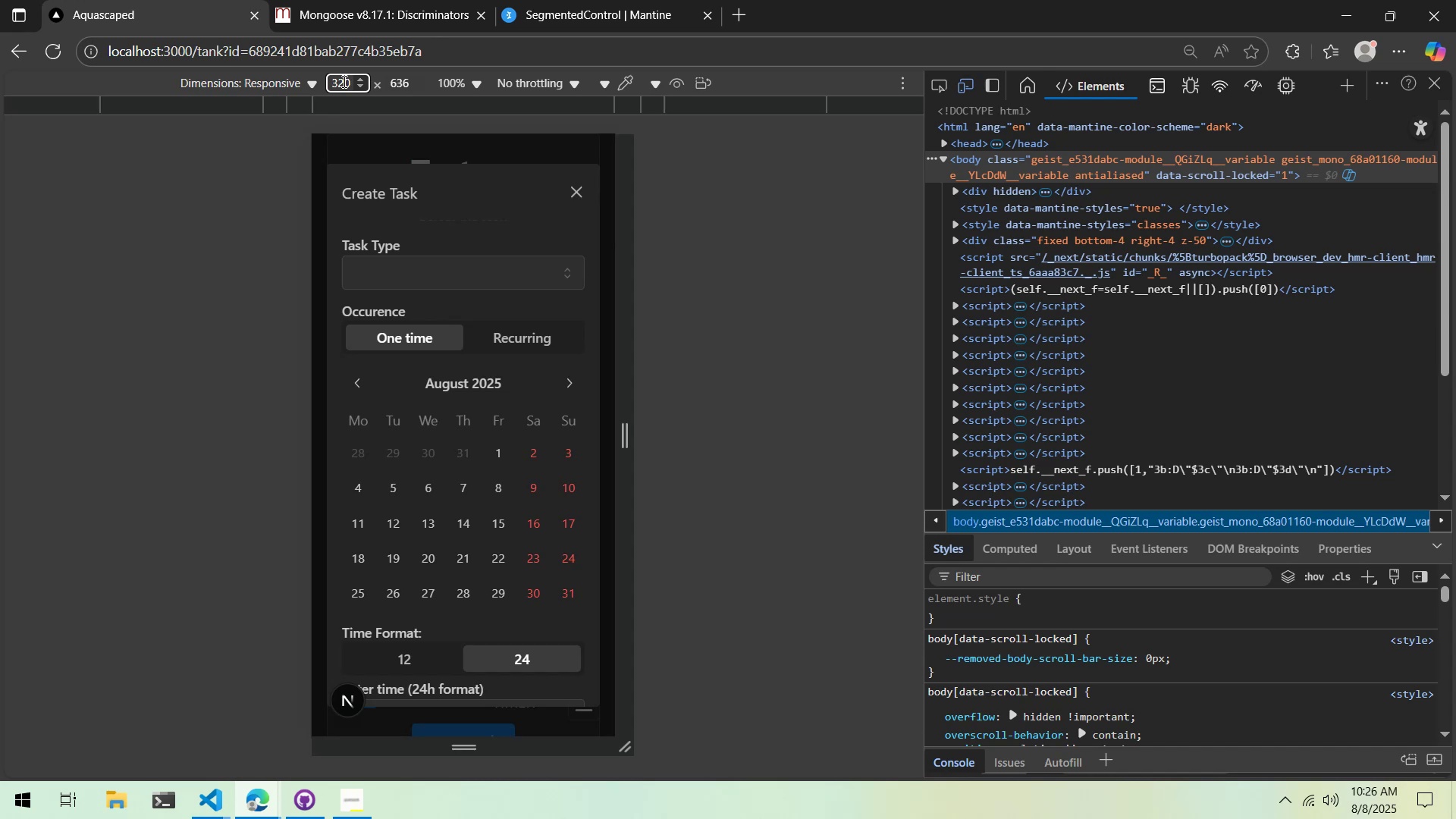 
scroll: coordinate [400, 331], scroll_direction: down, amount: 4.0
 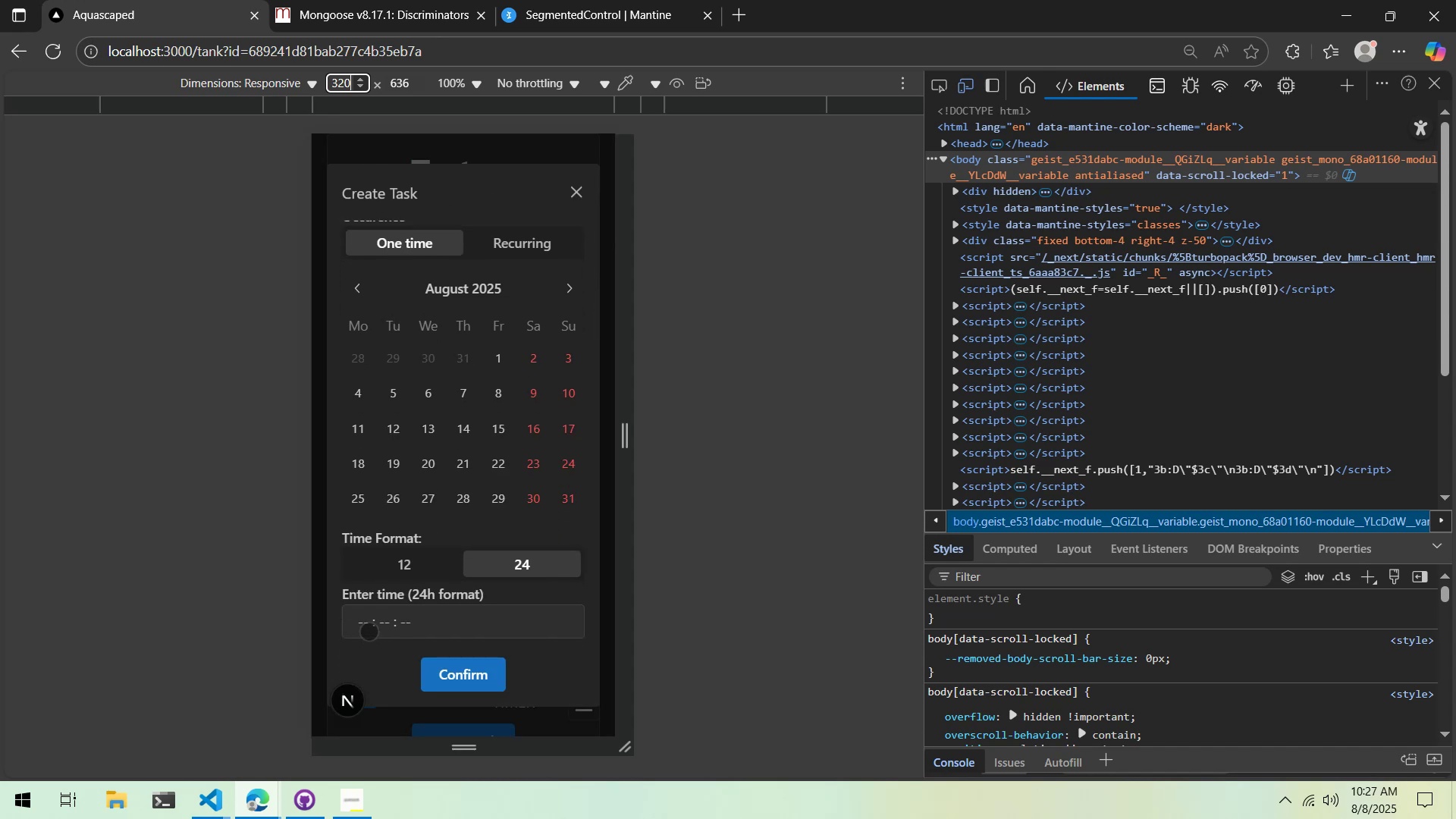 
double_click([359, 622])
 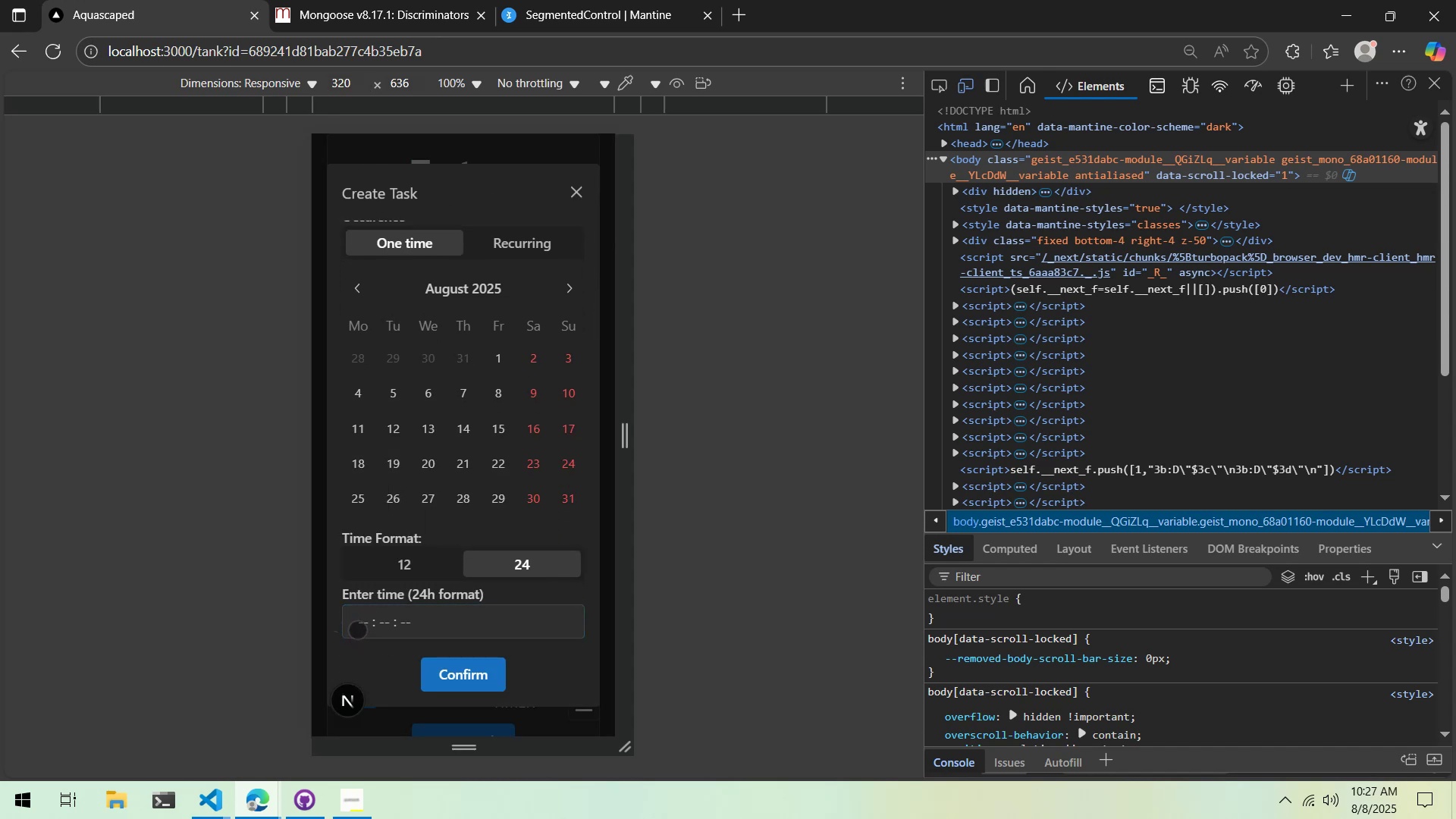 
scroll: coordinate [384, 576], scroll_direction: up, amount: 7.0
 